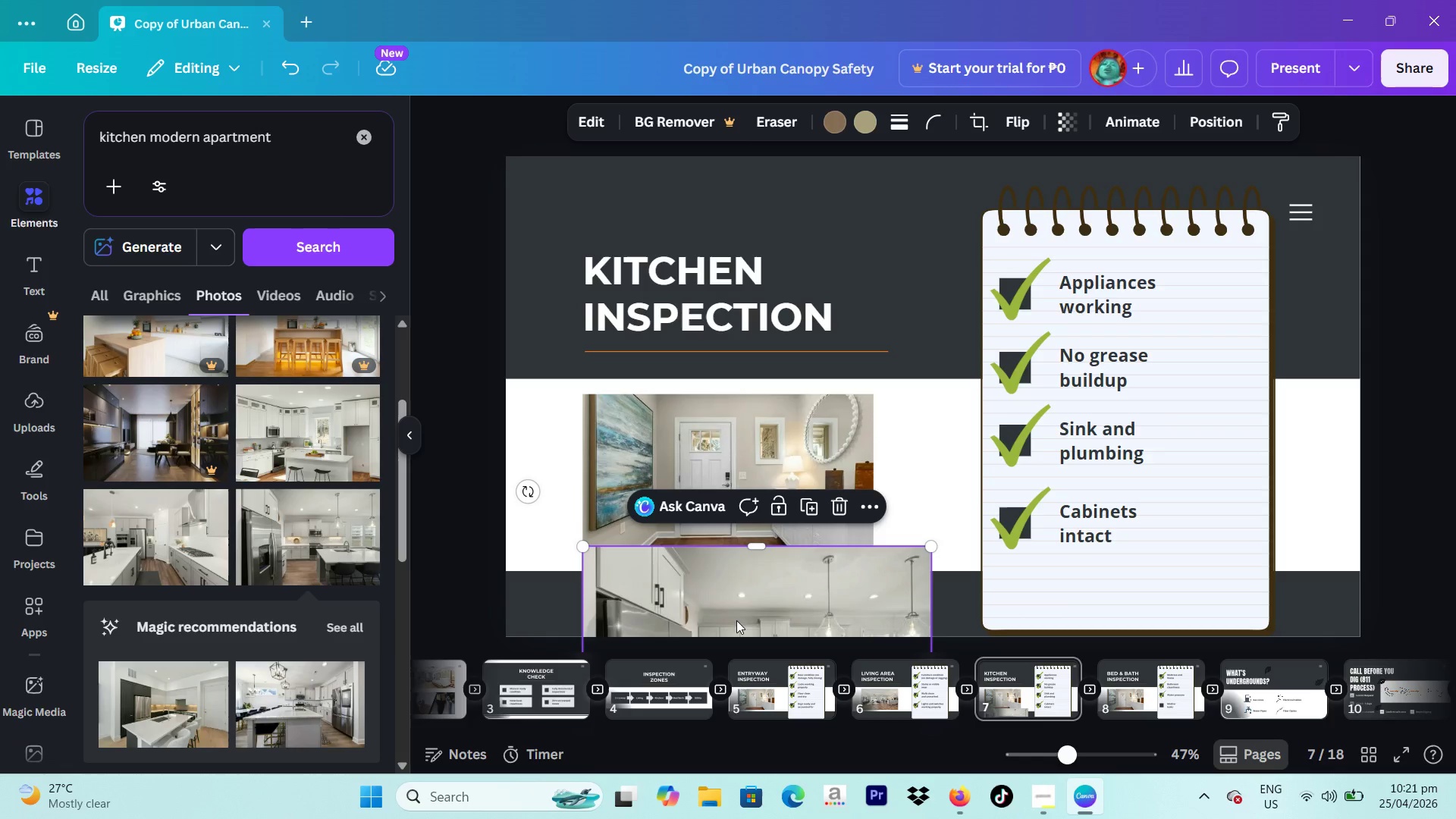 
left_click_drag(start_coordinate=[736, 602], to_coordinate=[745, 456])
 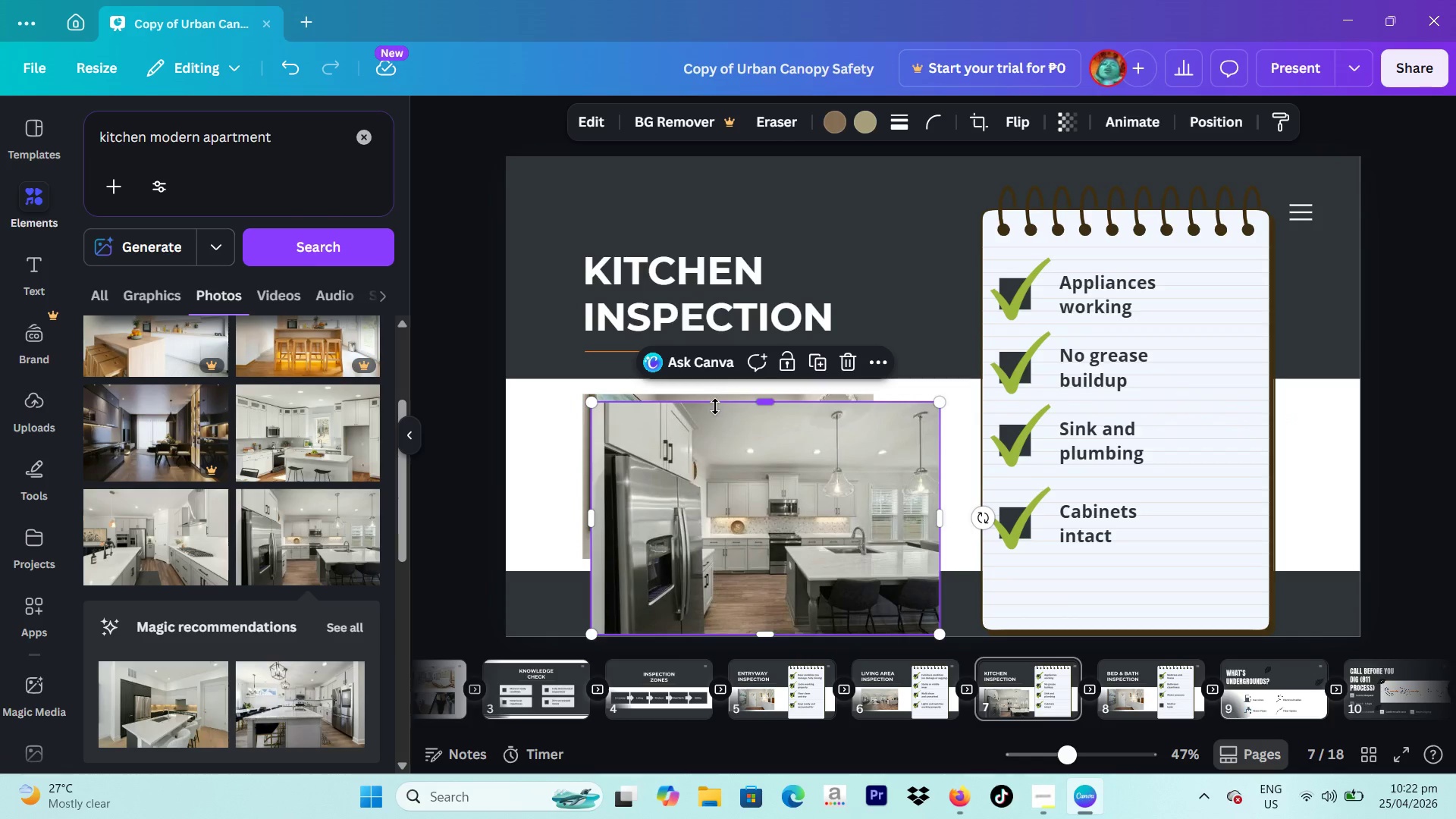 
wait(21.2)
 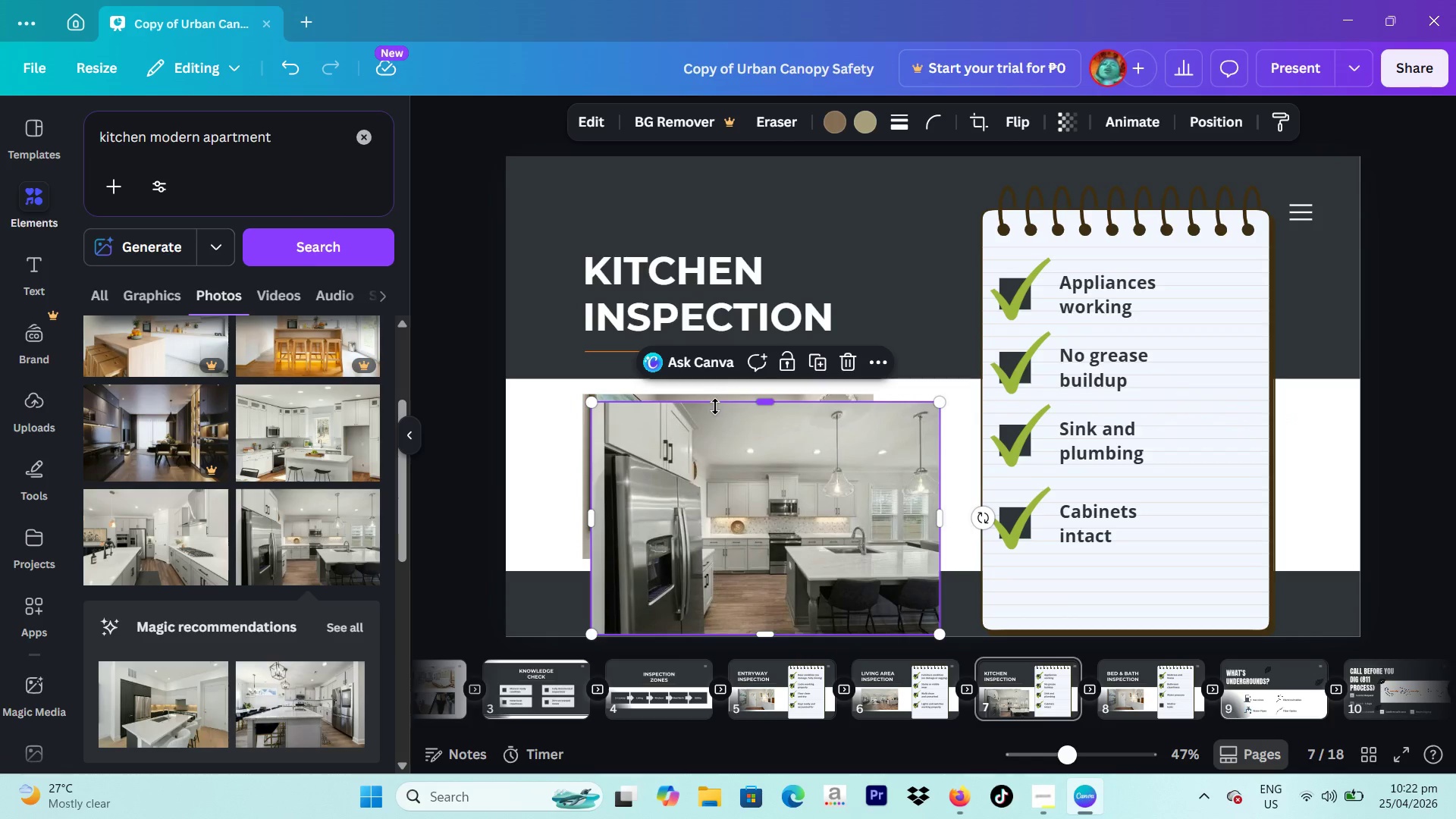 
left_click_drag(start_coordinate=[762, 526], to_coordinate=[753, 519])
 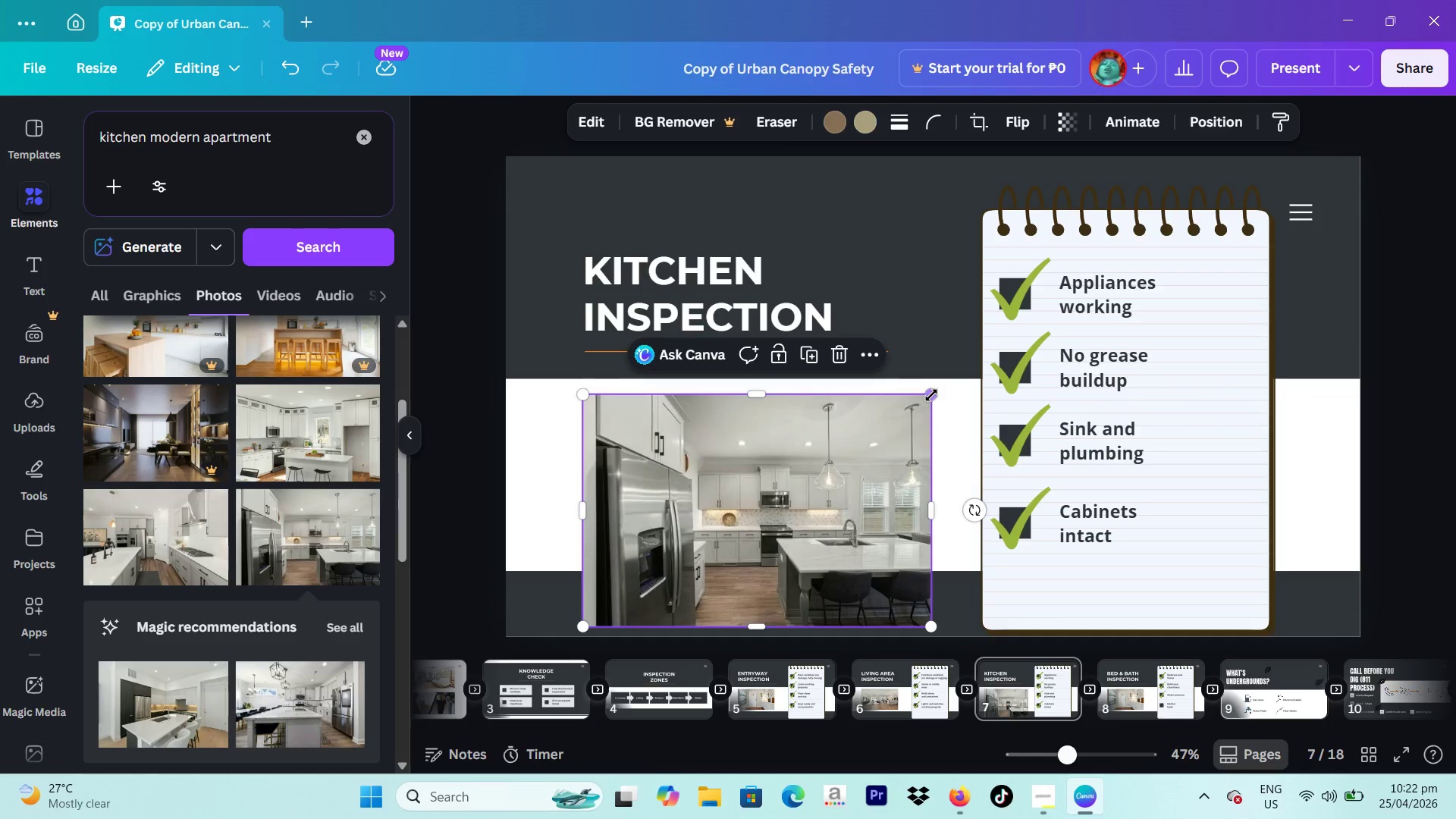 
left_click_drag(start_coordinate=[931, 395], to_coordinate=[874, 435])
 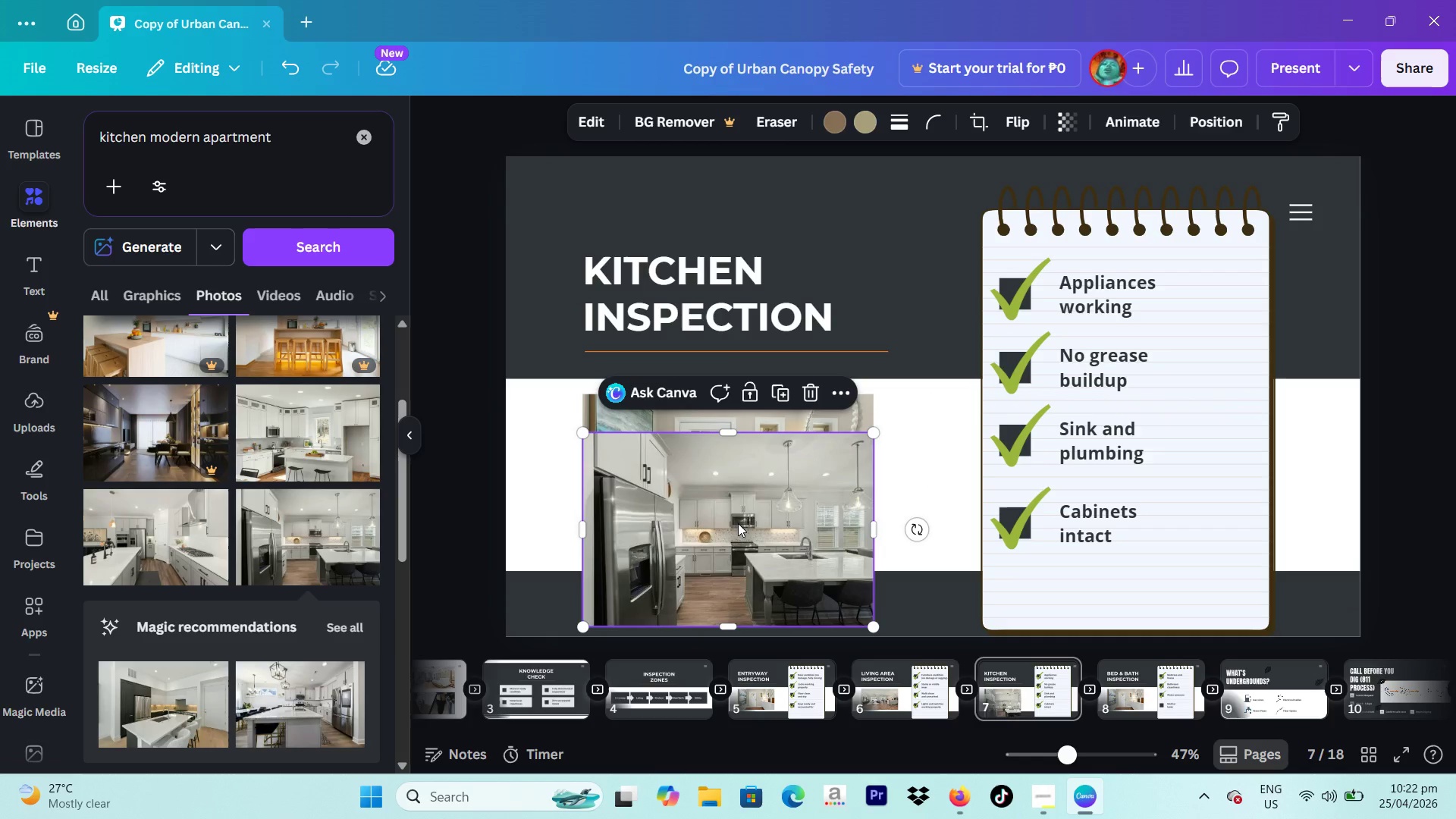 
left_click_drag(start_coordinate=[738, 523], to_coordinate=[739, 487])
 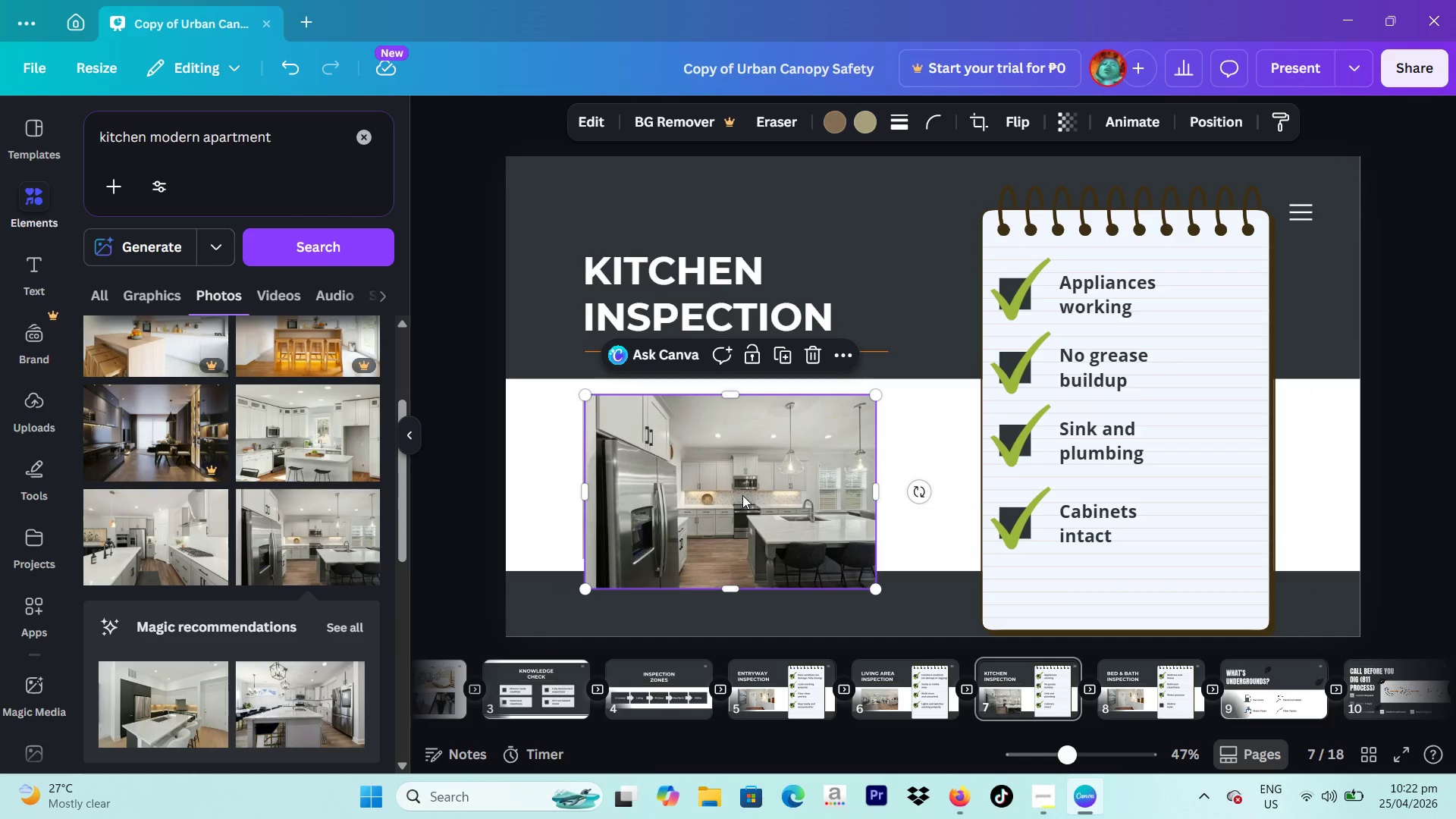 
wait(15.53)
 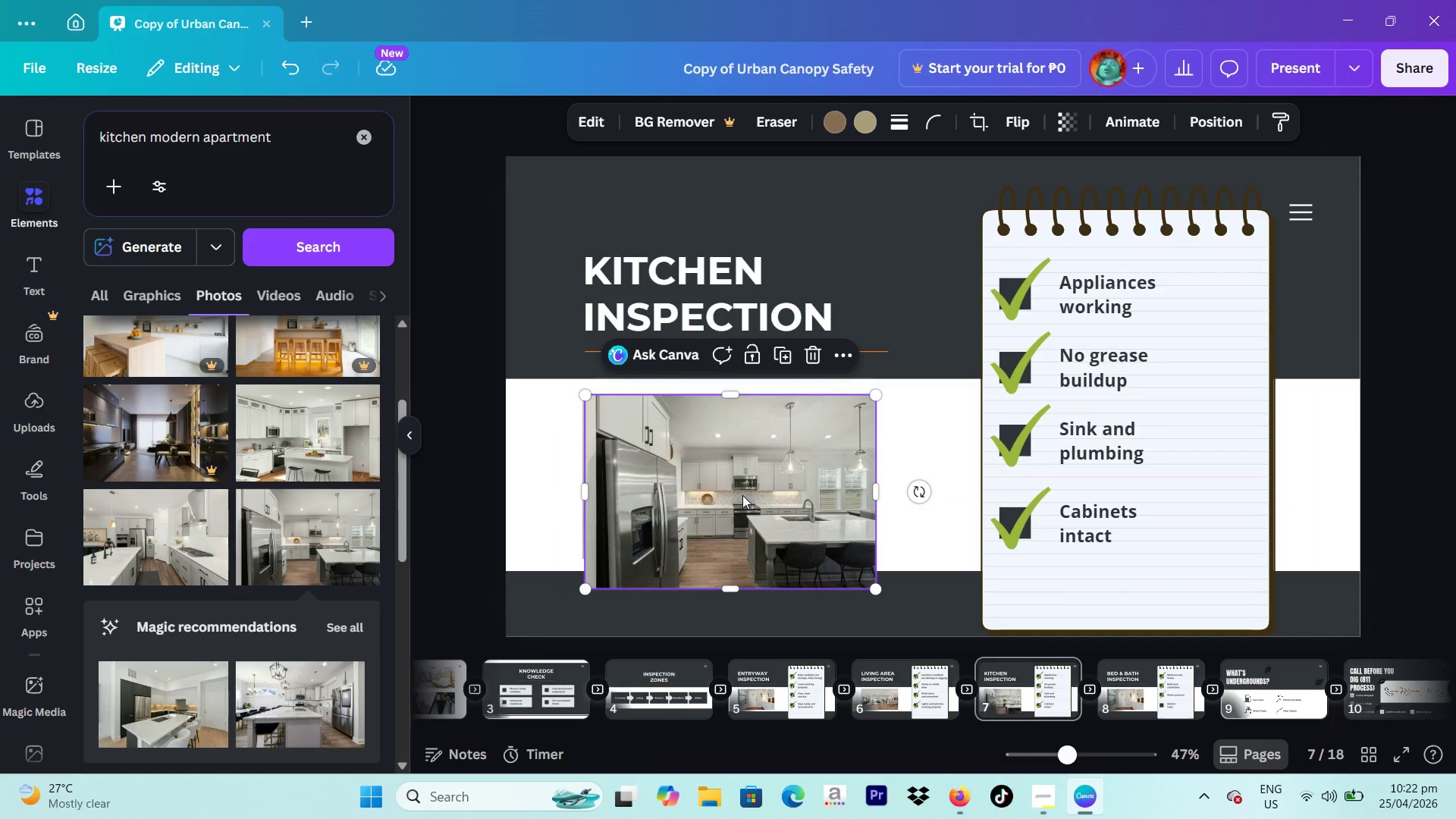 
left_click_drag(start_coordinate=[749, 511], to_coordinate=[753, 510])
 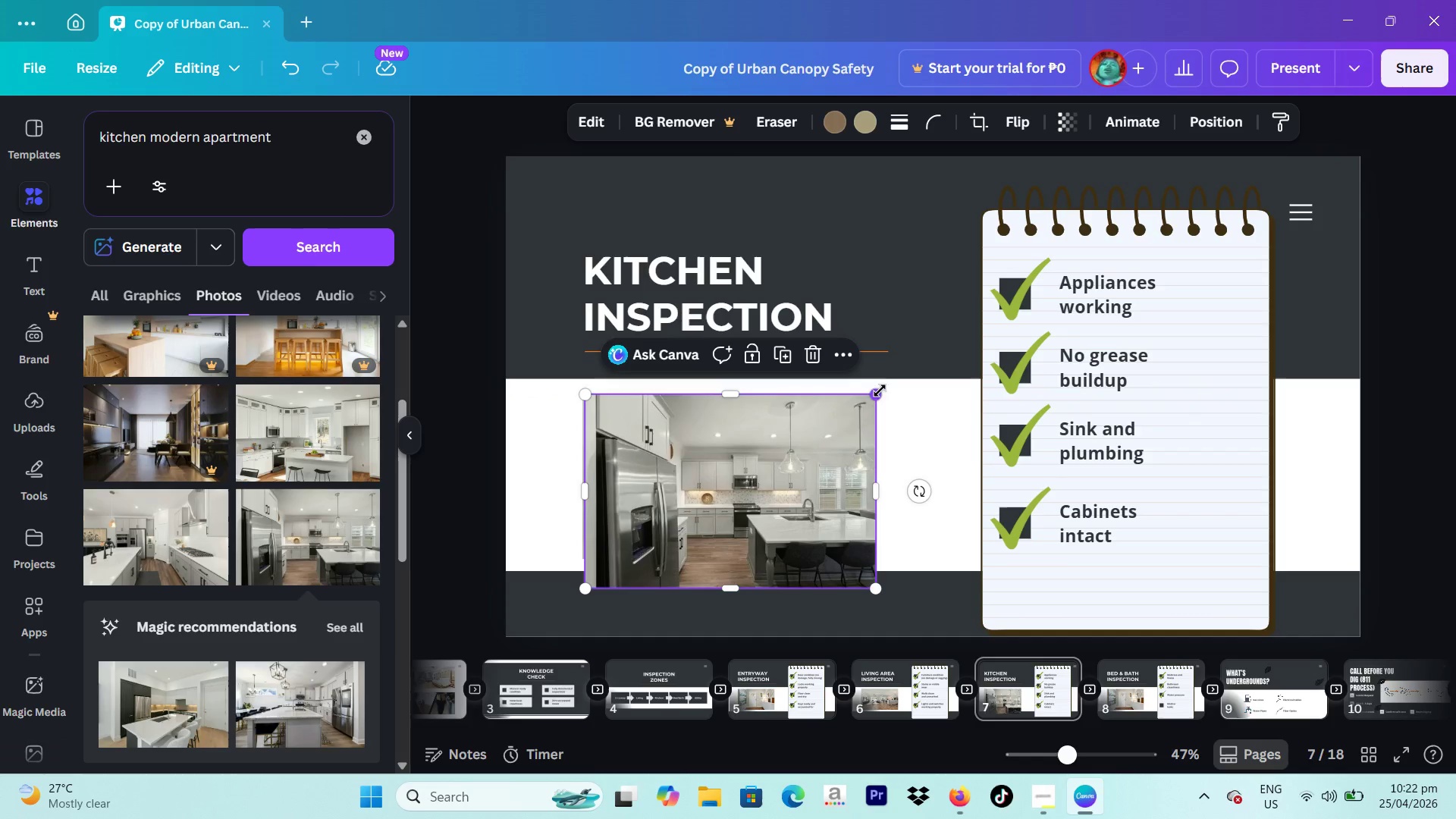 
left_click_drag(start_coordinate=[880, 391], to_coordinate=[878, 394])
 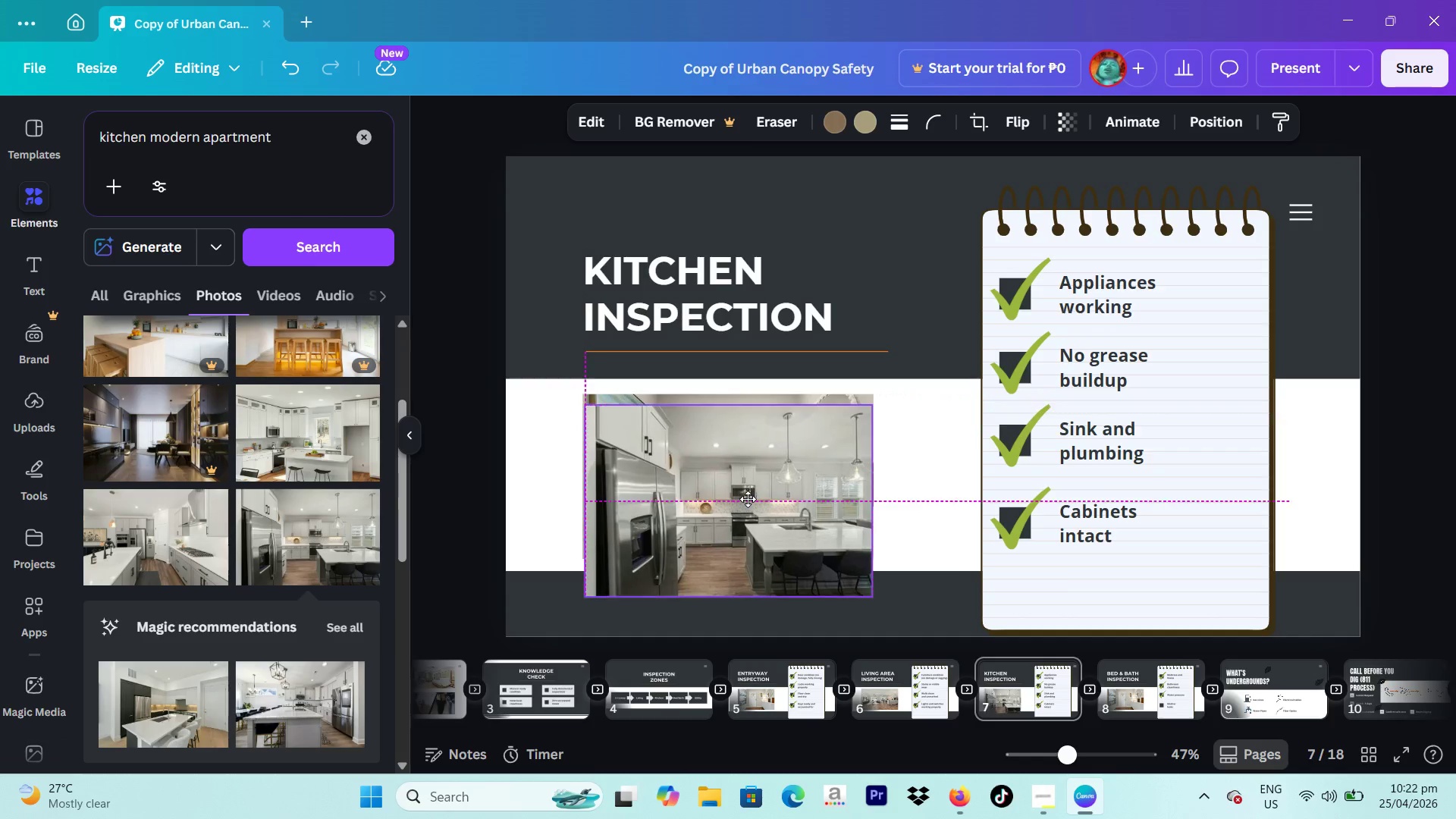 
wait(13.41)
 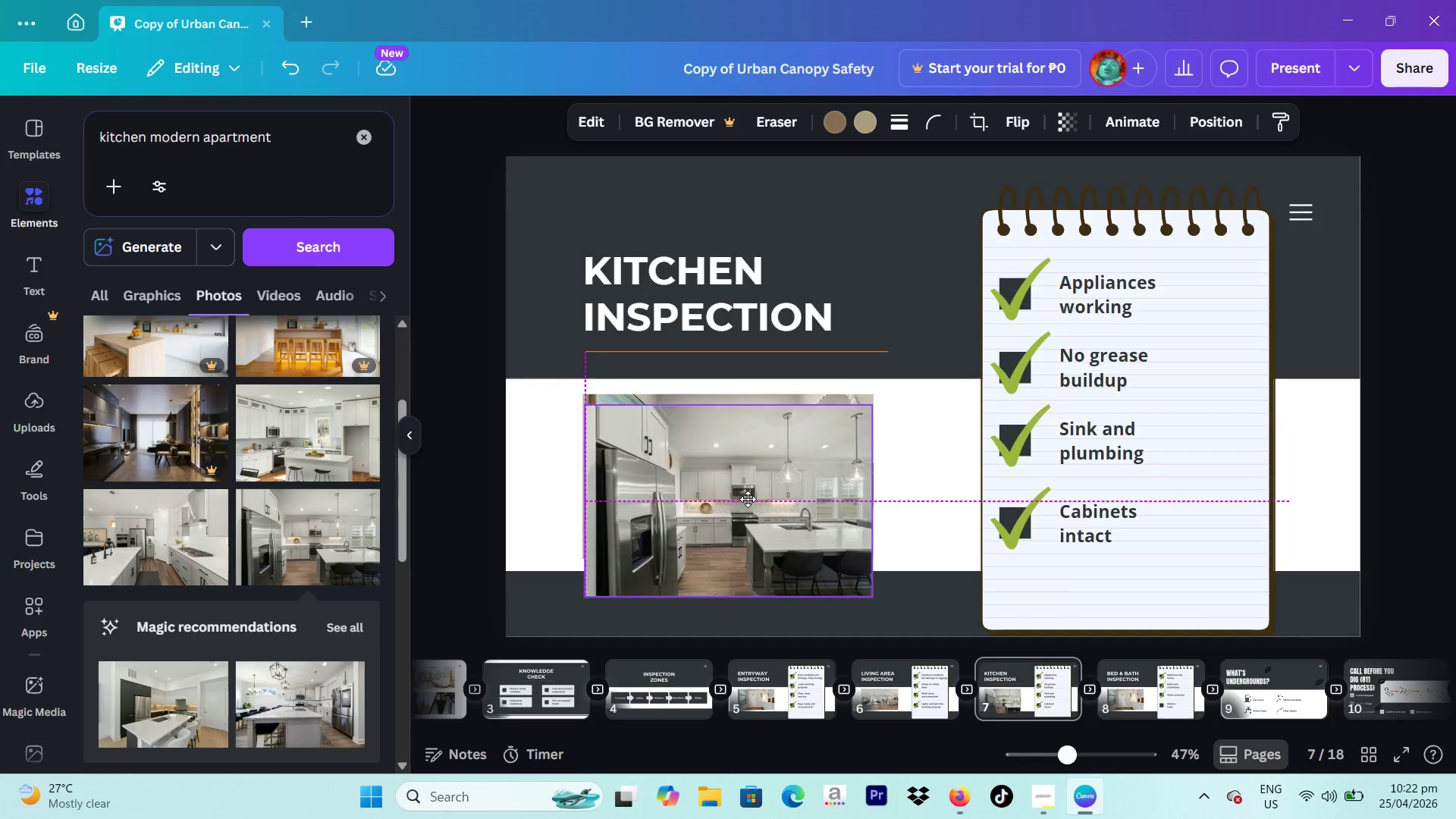 
left_click_drag(start_coordinate=[759, 442], to_coordinate=[758, 446])
 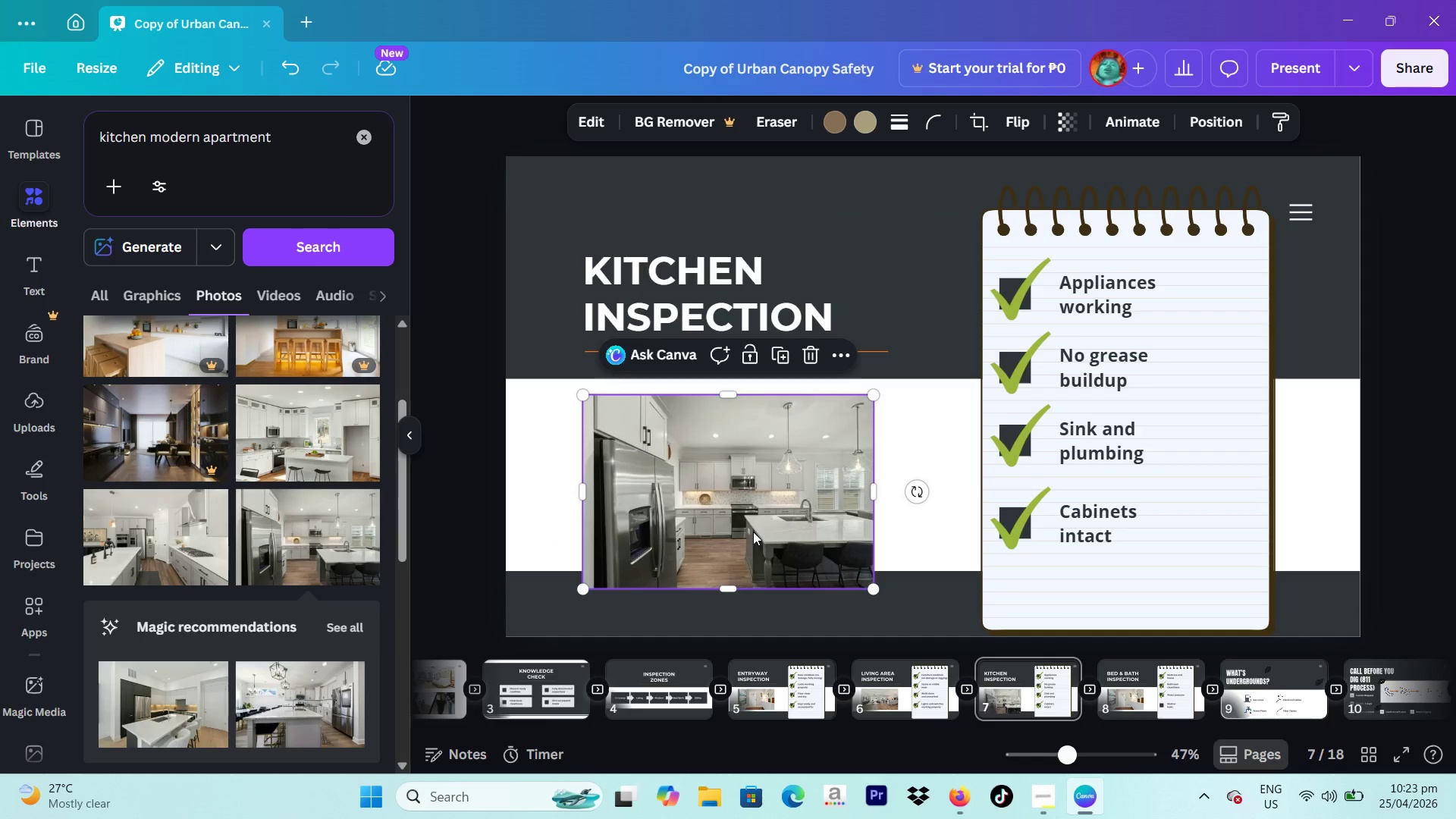 
left_click_drag(start_coordinate=[725, 395], to_coordinate=[721, 419])
 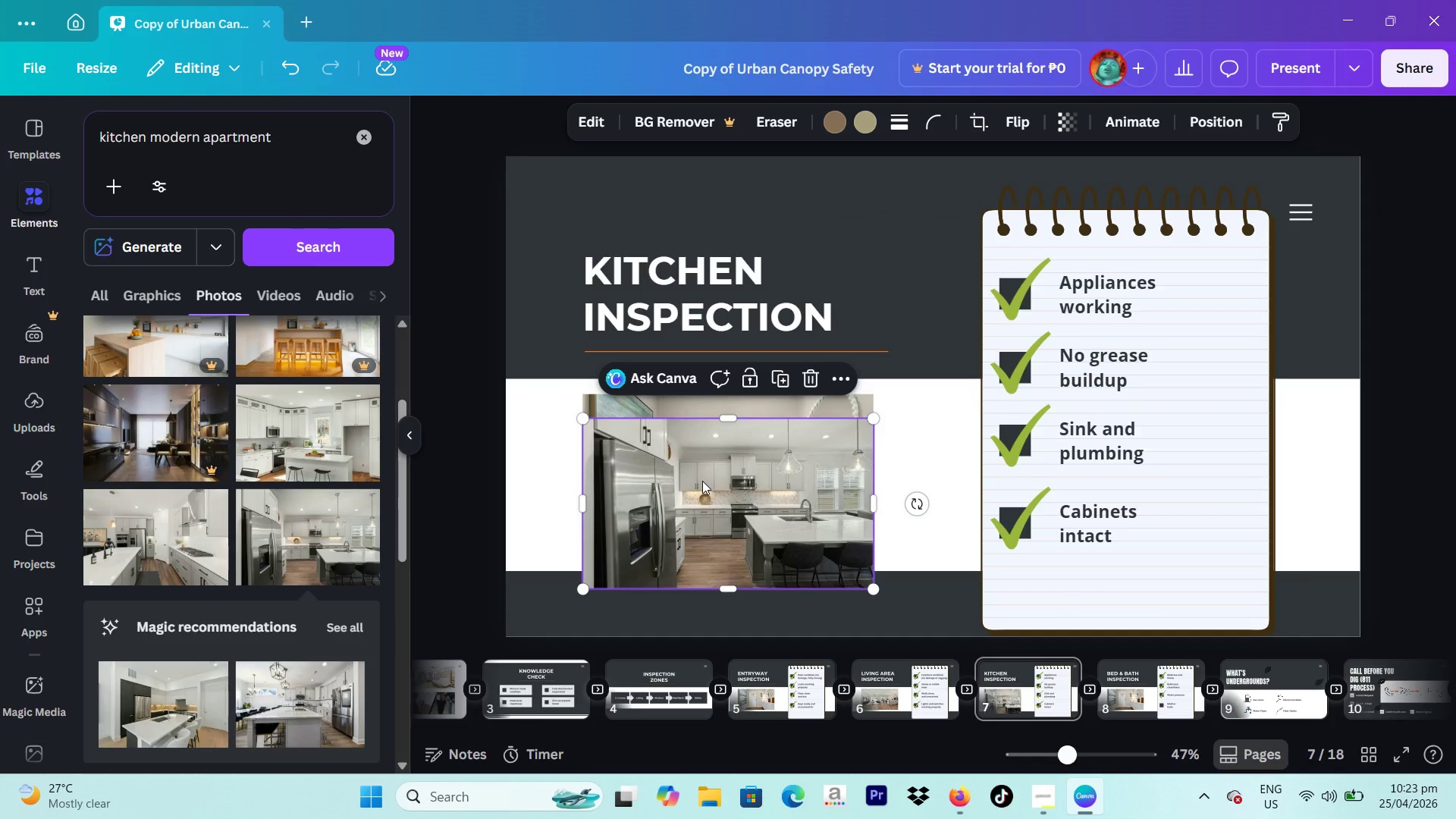 
left_click_drag(start_coordinate=[702, 481], to_coordinate=[702, 461])
 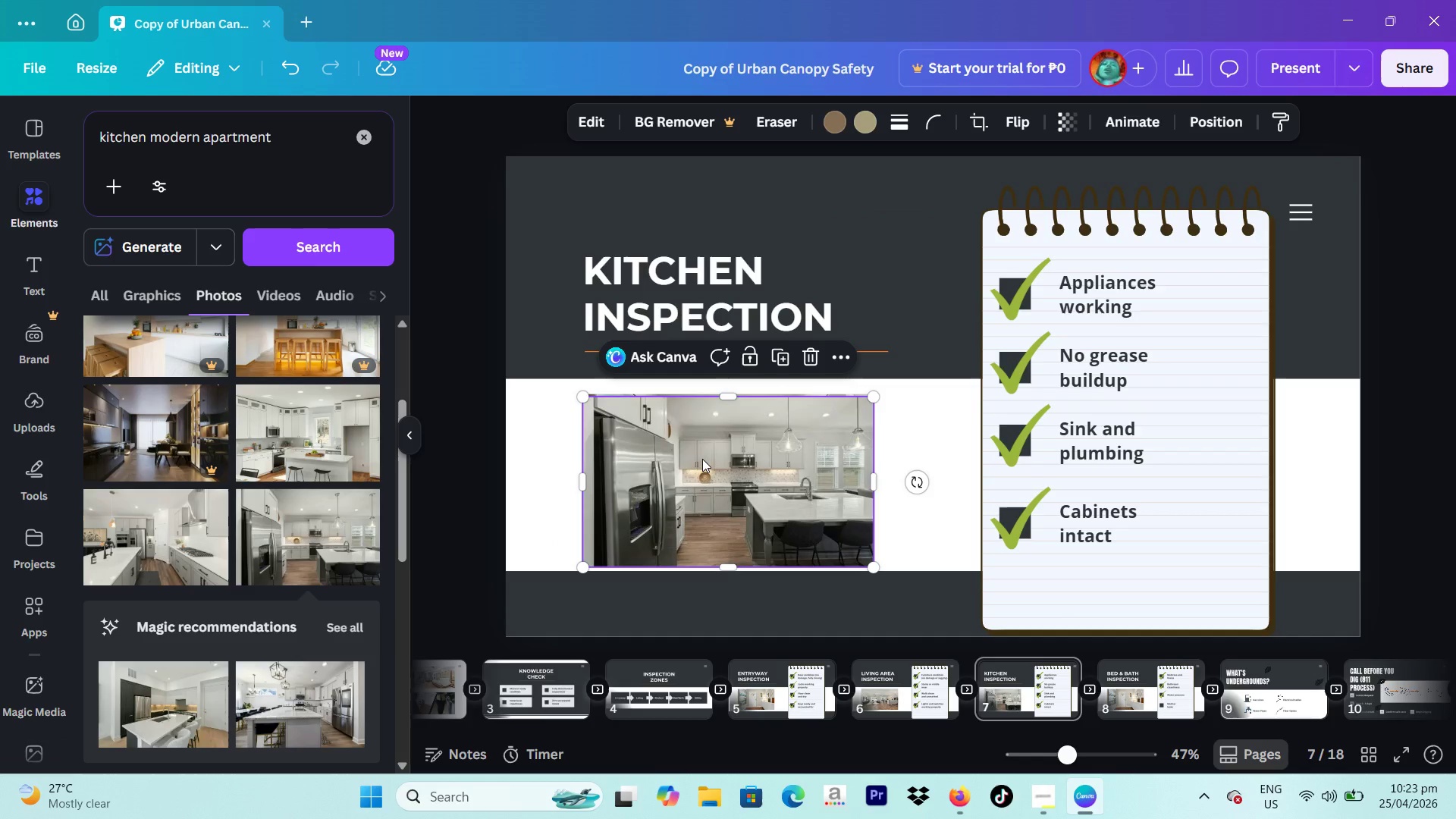 
left_click_drag(start_coordinate=[702, 459], to_coordinate=[703, 453])
 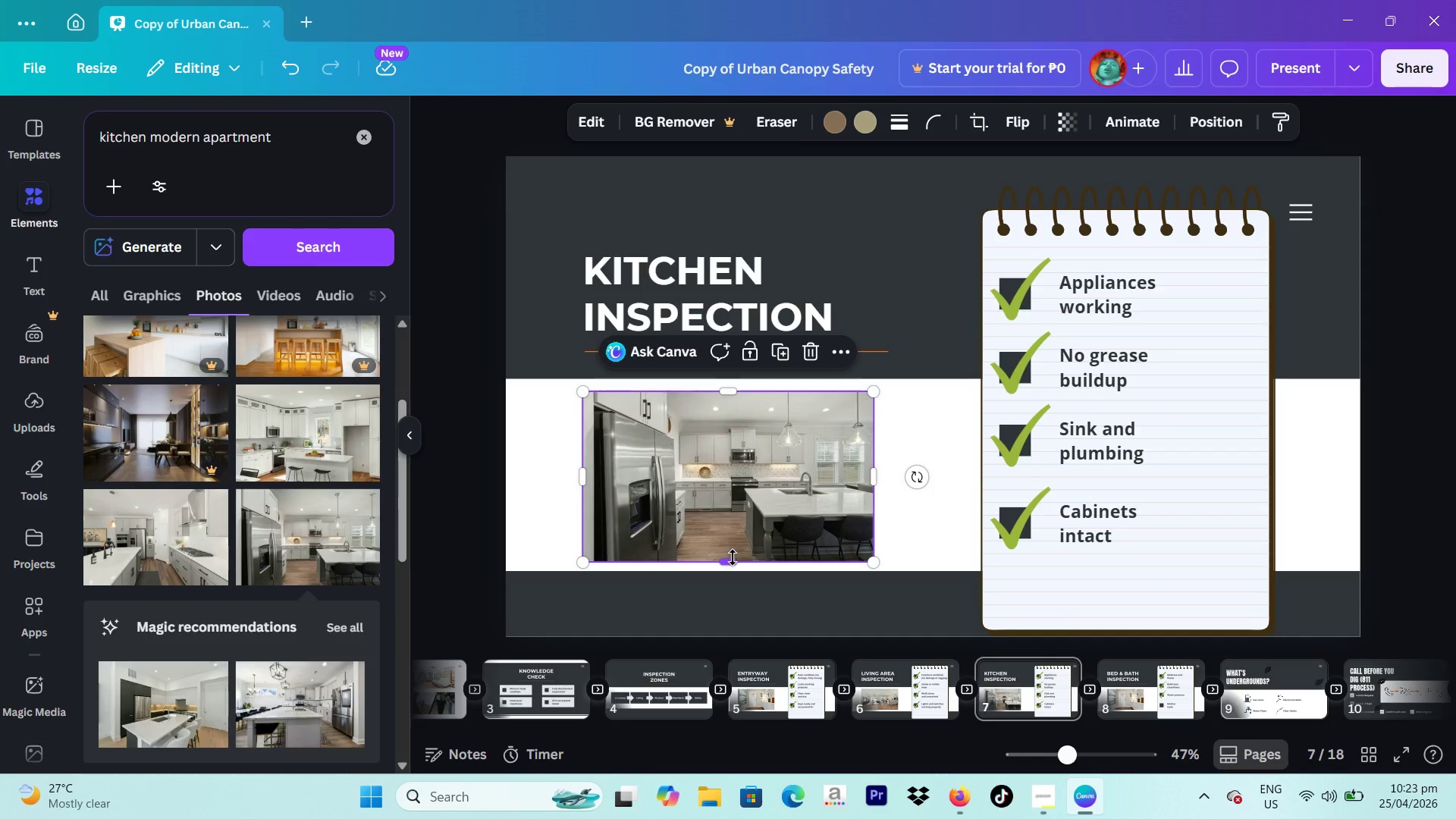 
left_click_drag(start_coordinate=[733, 558], to_coordinate=[723, 557])
 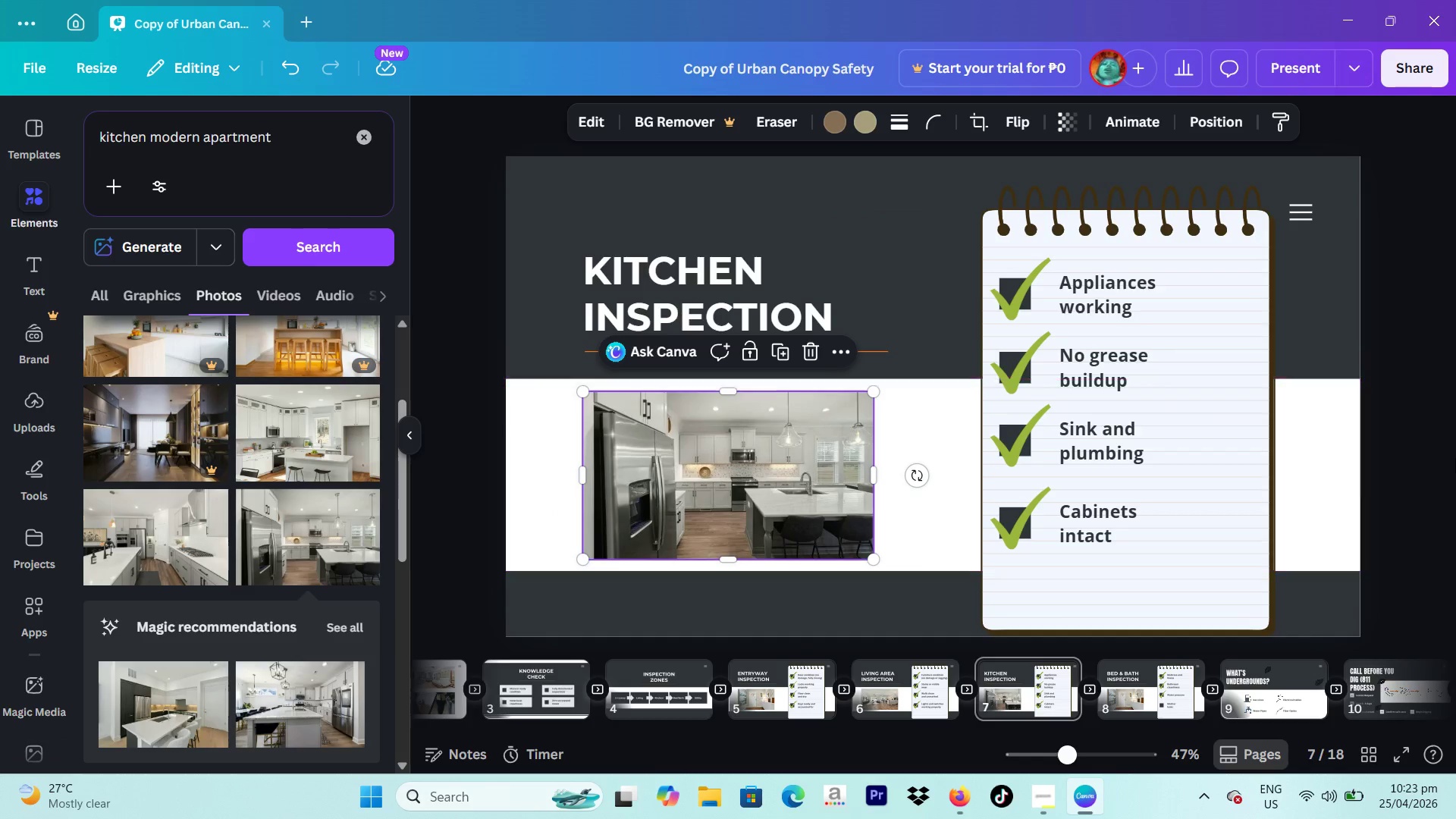 
left_click([1455, 458])
 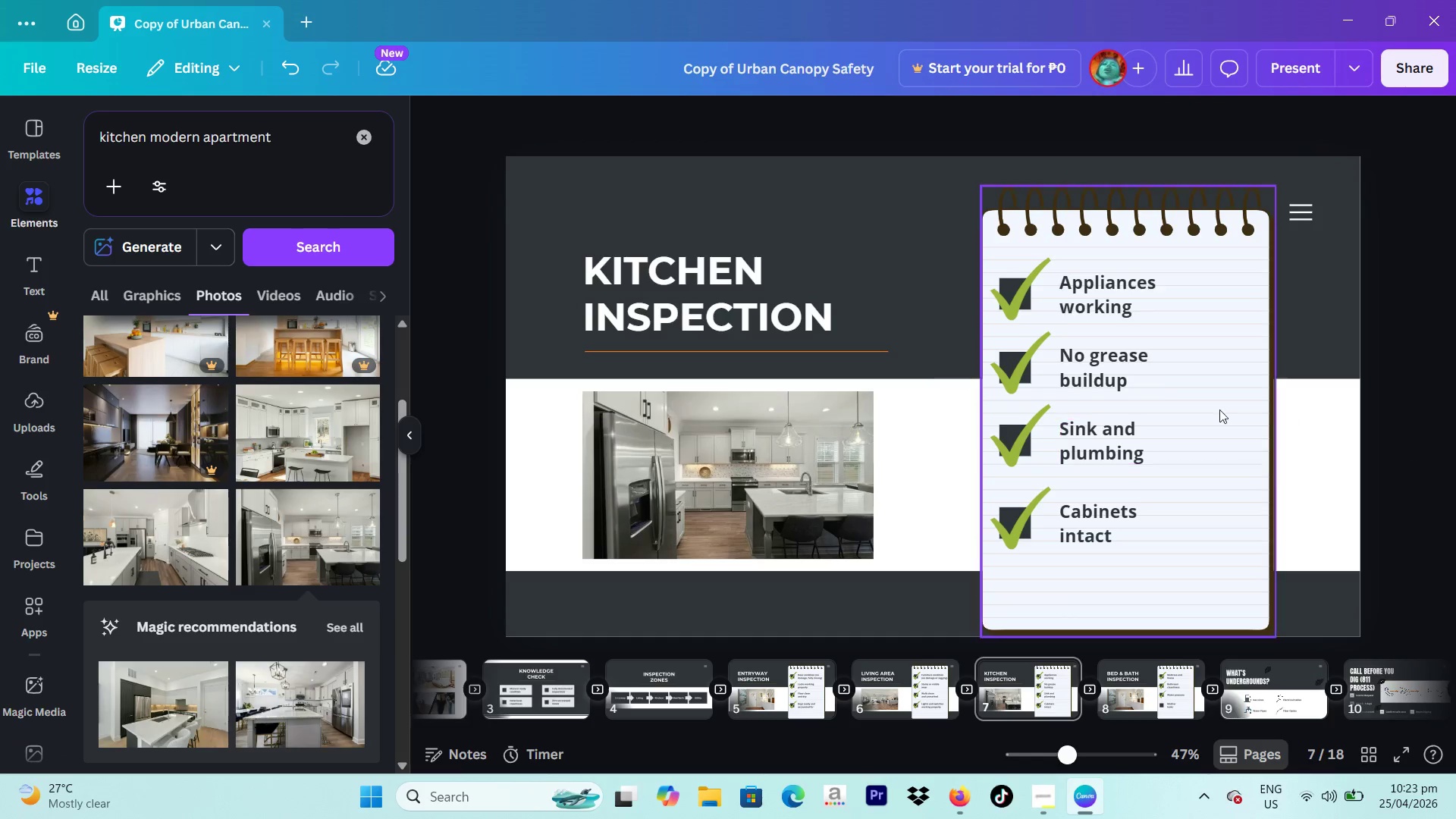 
wait(7.73)
 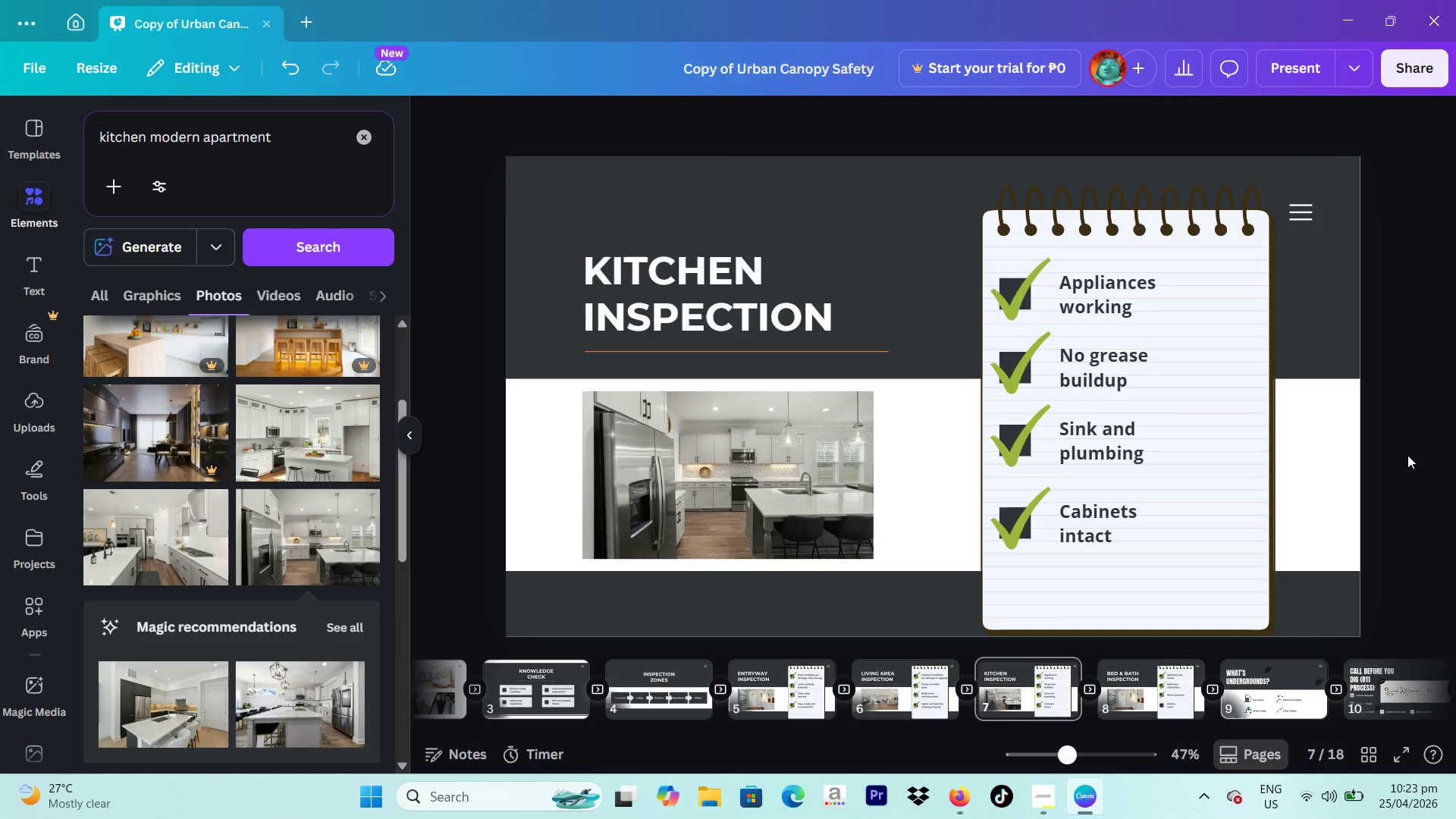 
left_click_drag(start_coordinate=[735, 459], to_coordinate=[741, 460])
 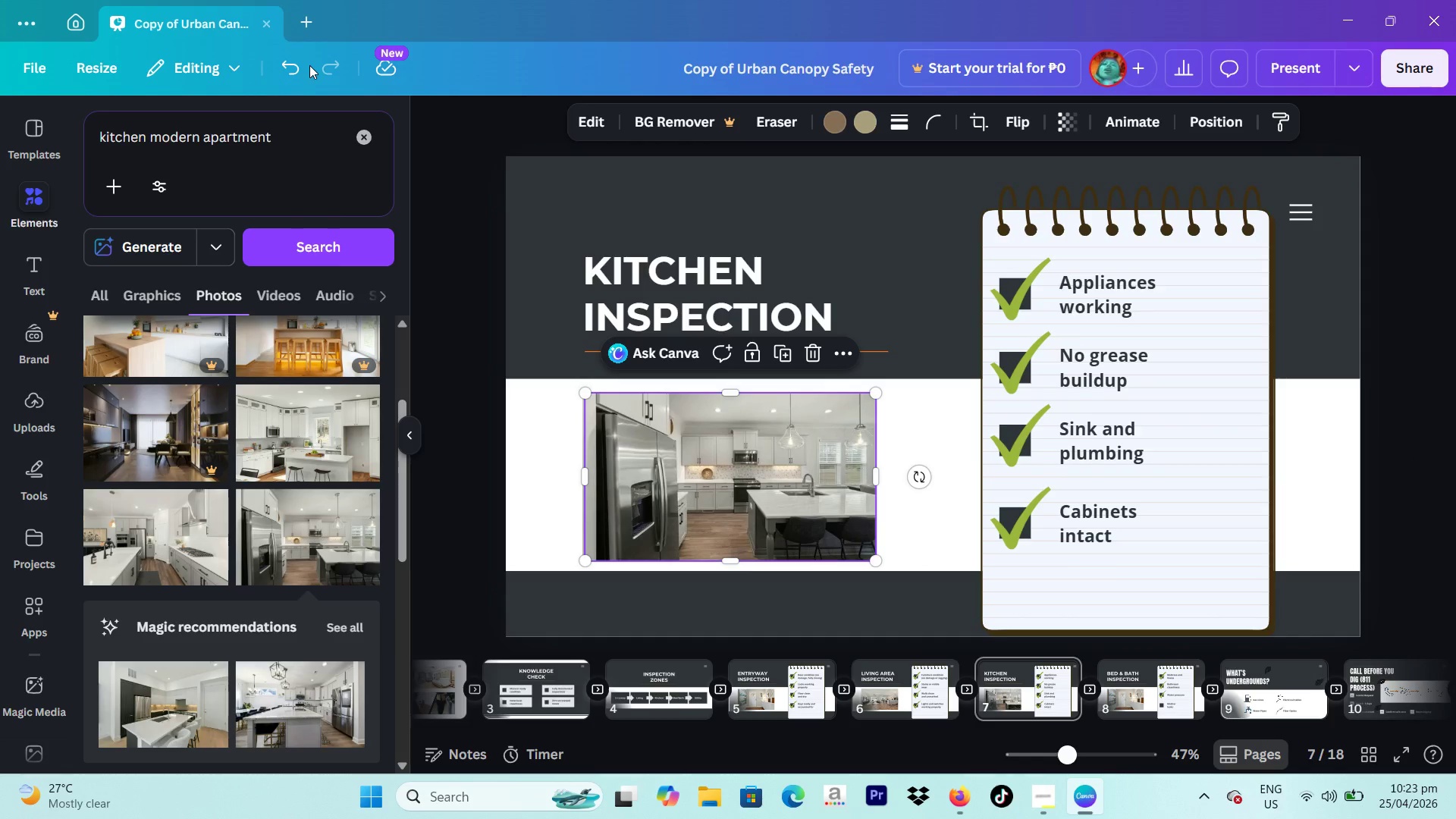 
left_click([297, 59])
 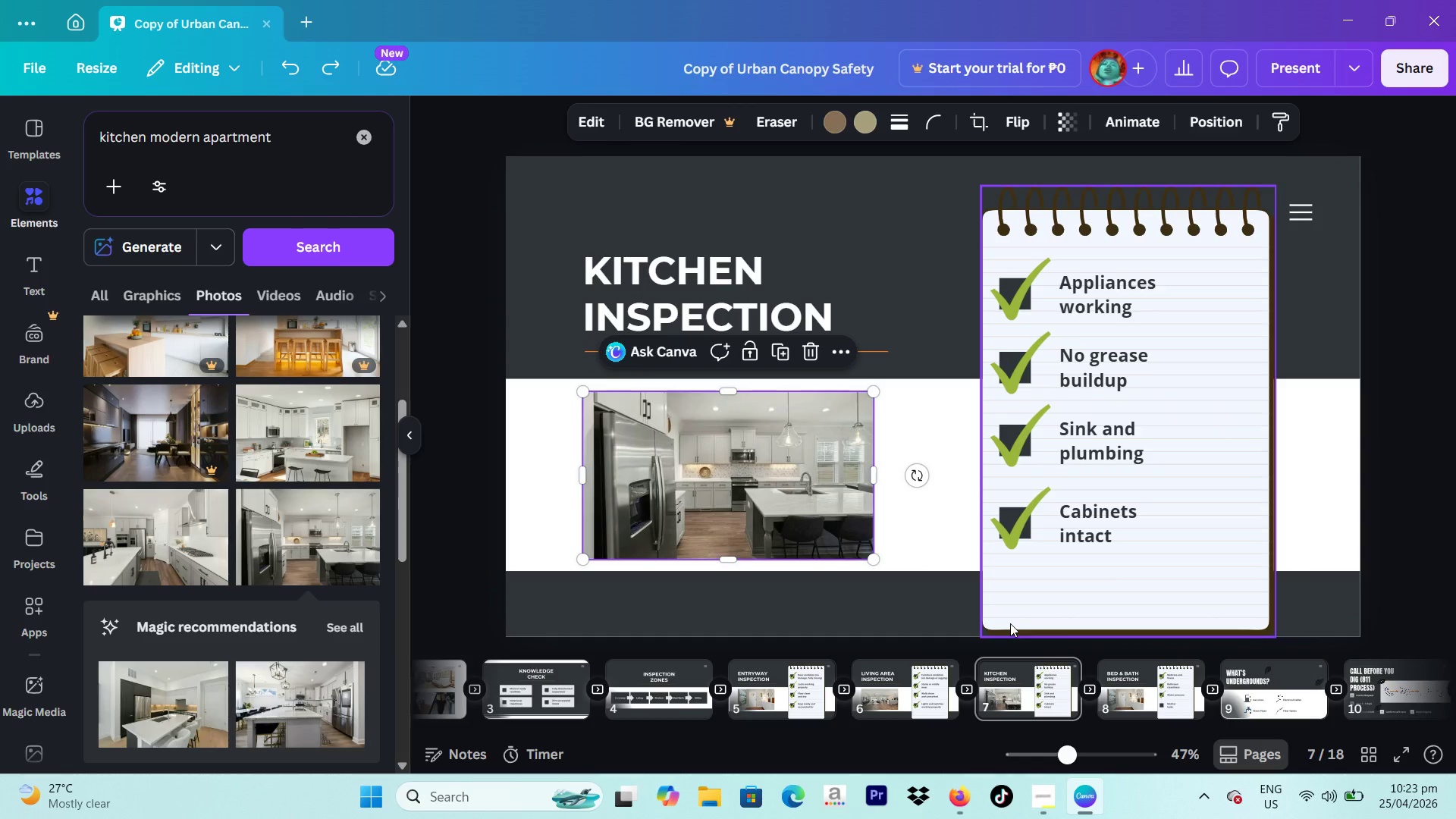 
left_click([1131, 695])
 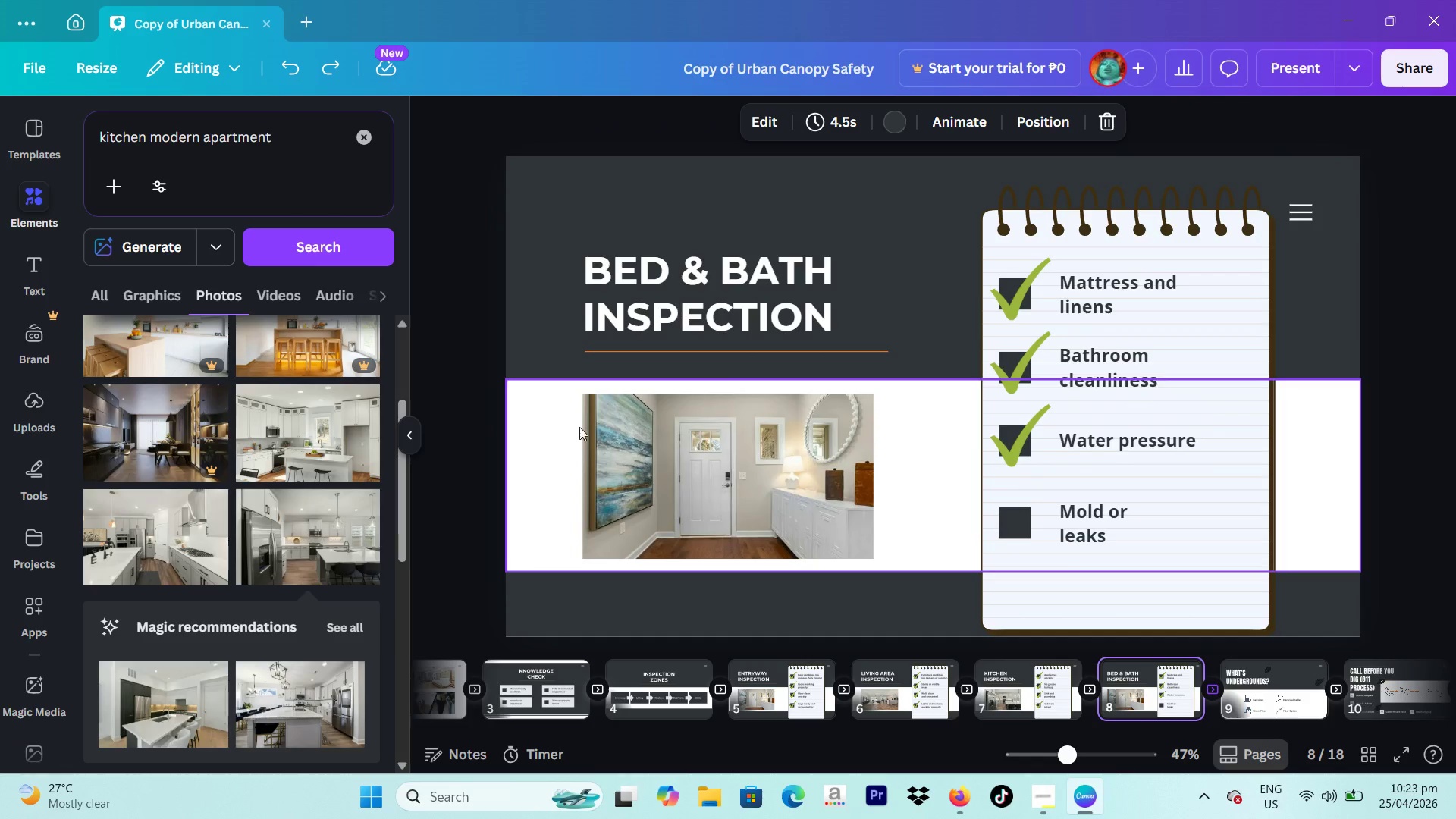 
wait(5.34)
 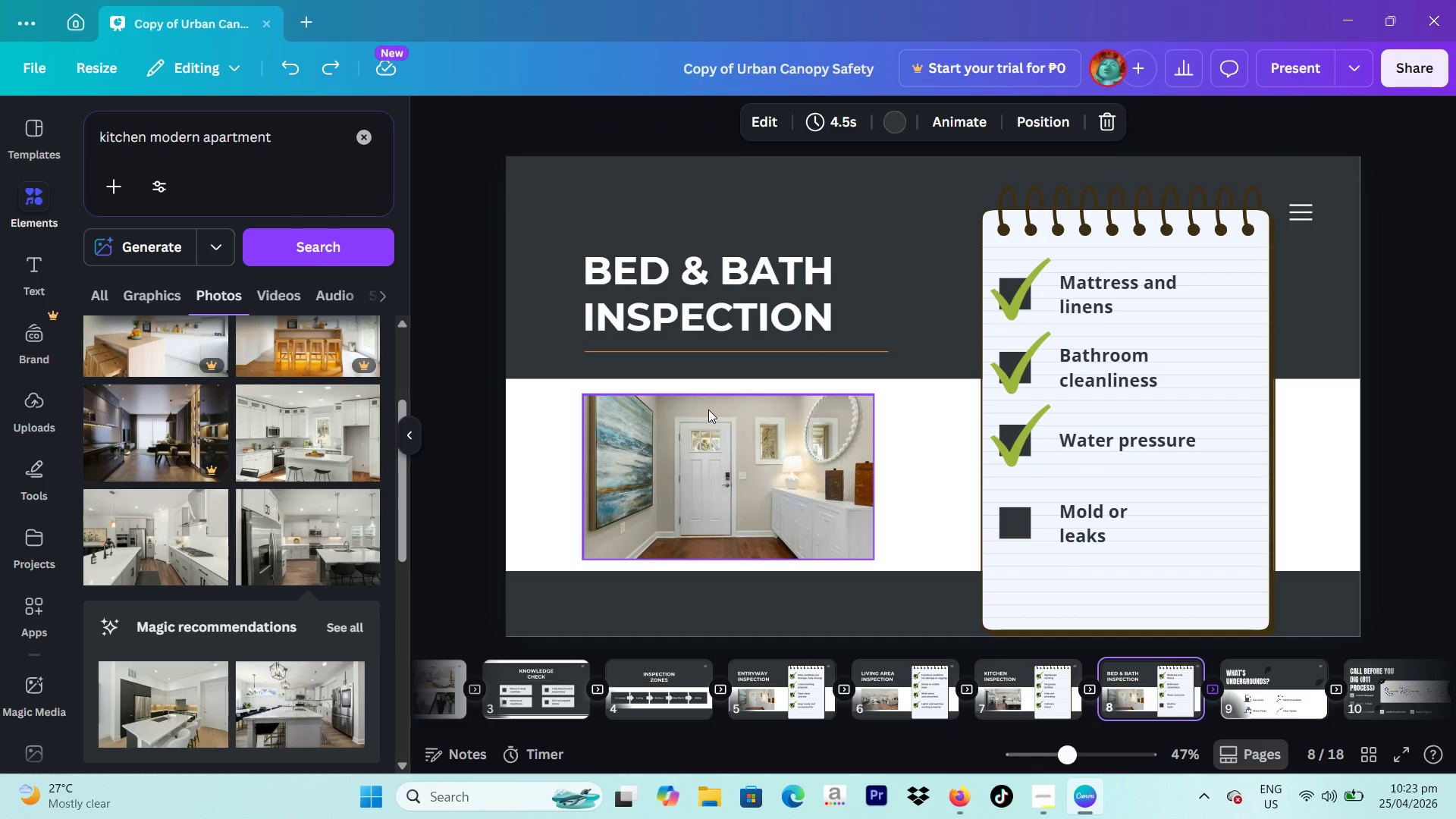 
left_click_drag(start_coordinate=[296, 136], to_coordinate=[282, 155])
 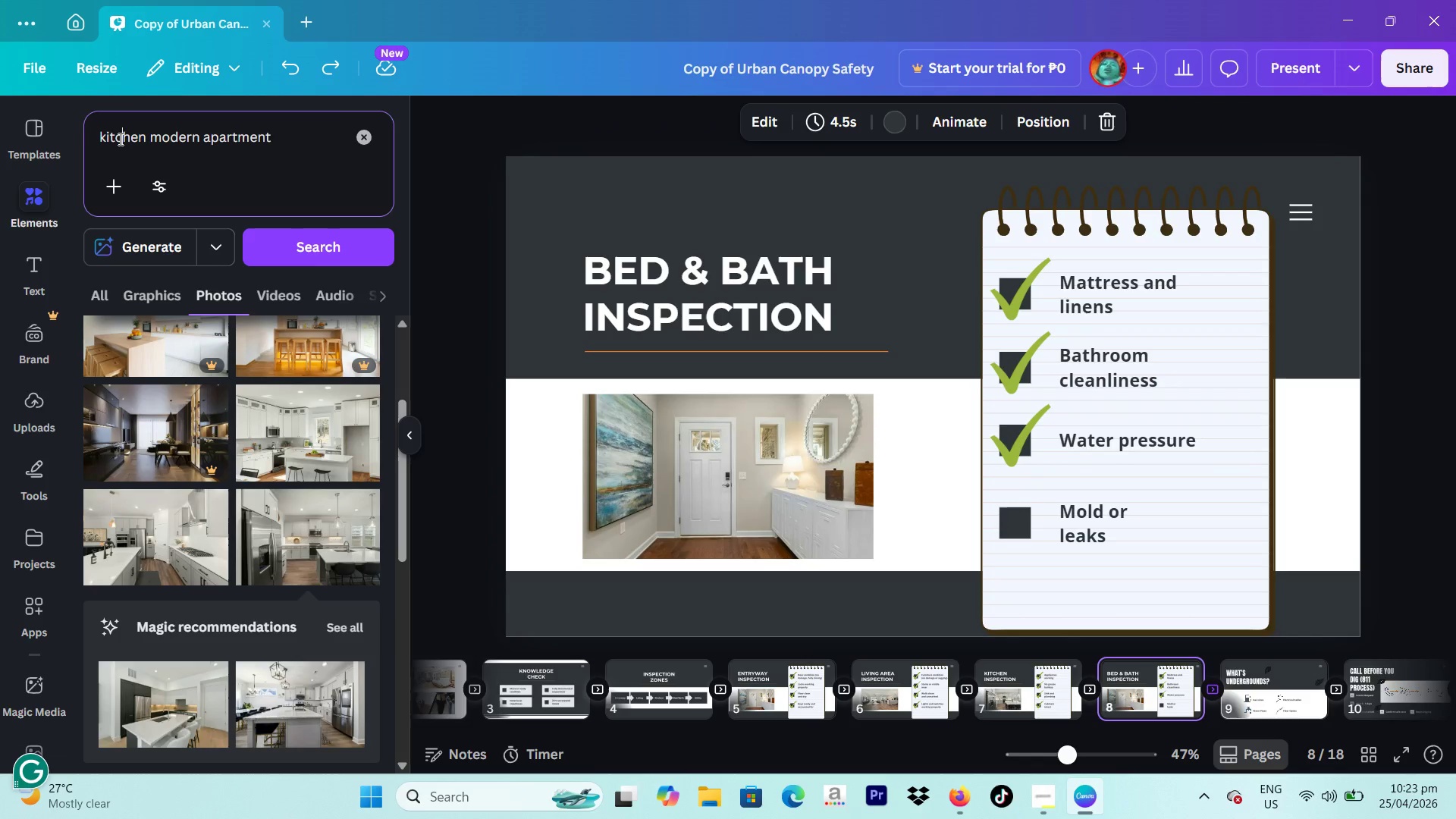 
double_click([119, 139])
 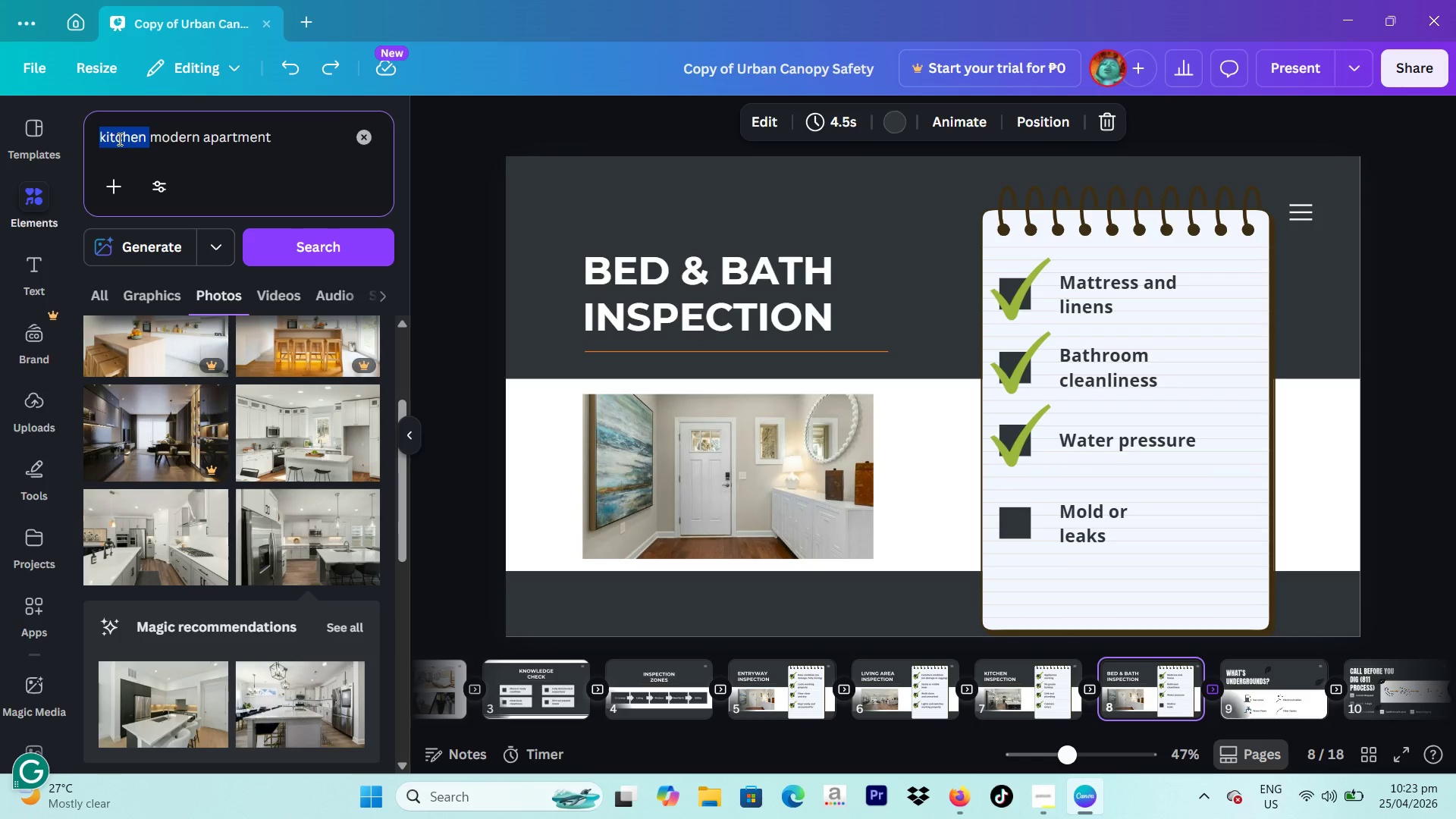 
type(bed and bath)
 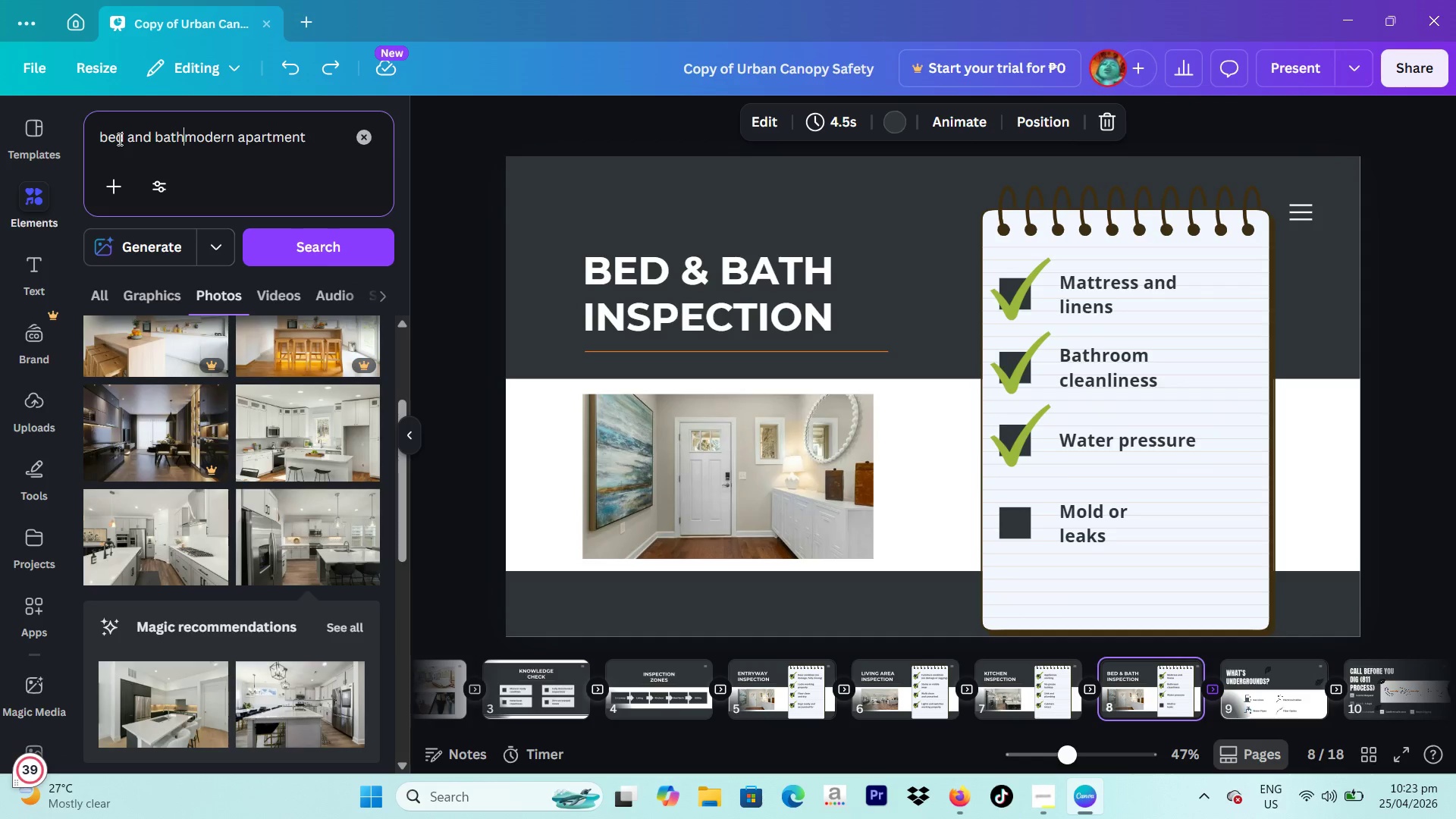 
key(Enter)
 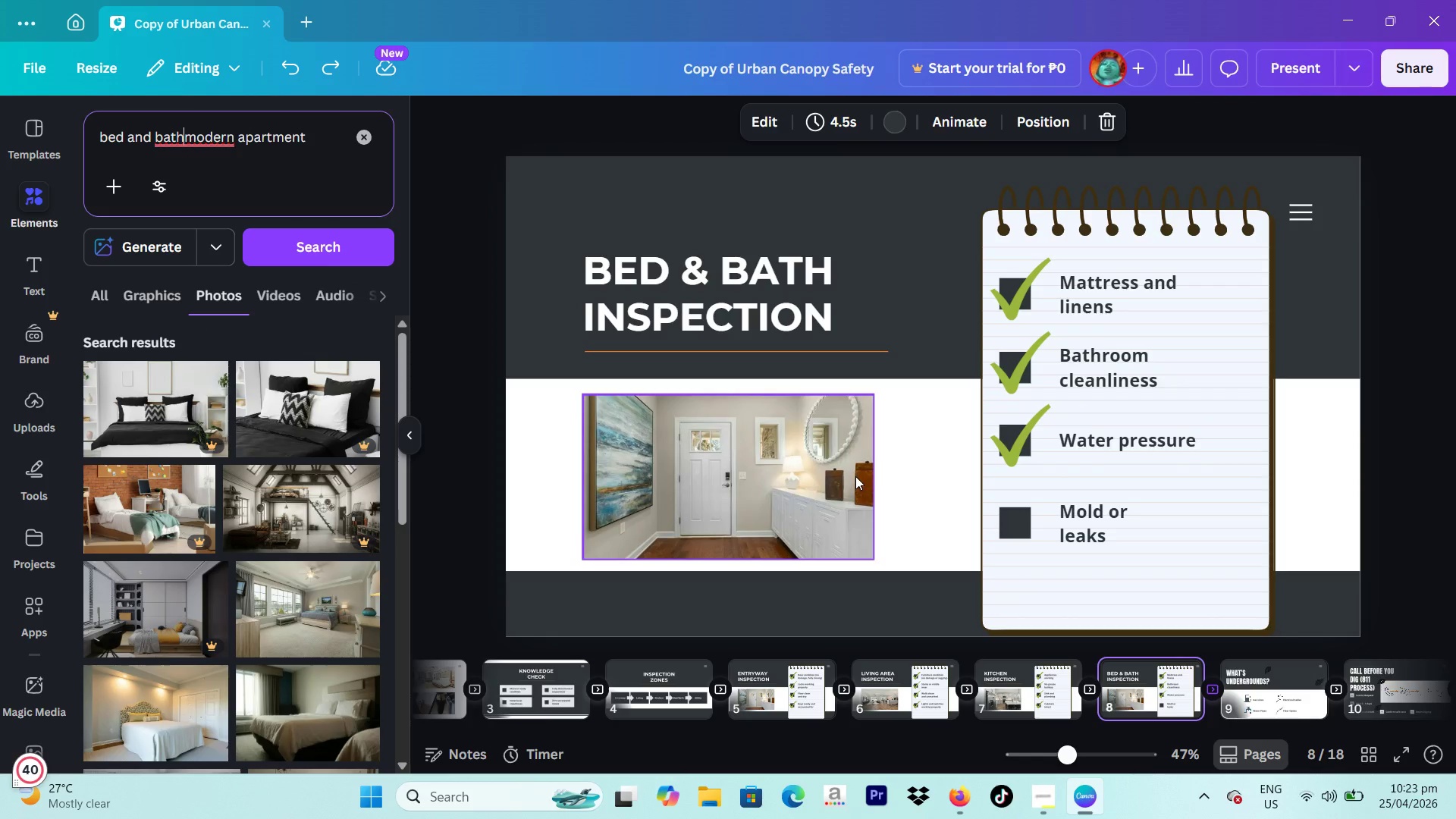 
wait(5.58)
 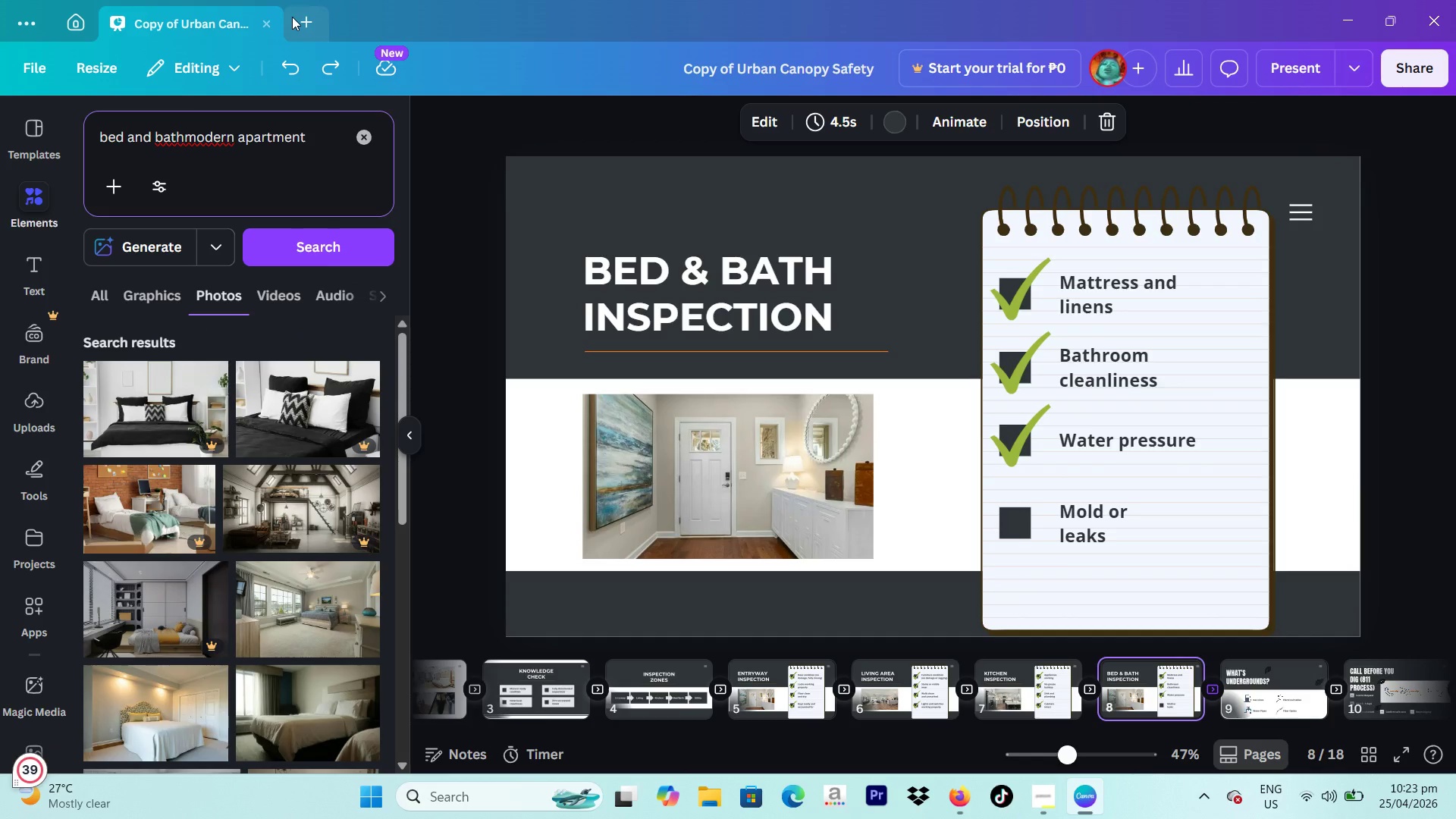 
mouse_move([350, 517])
 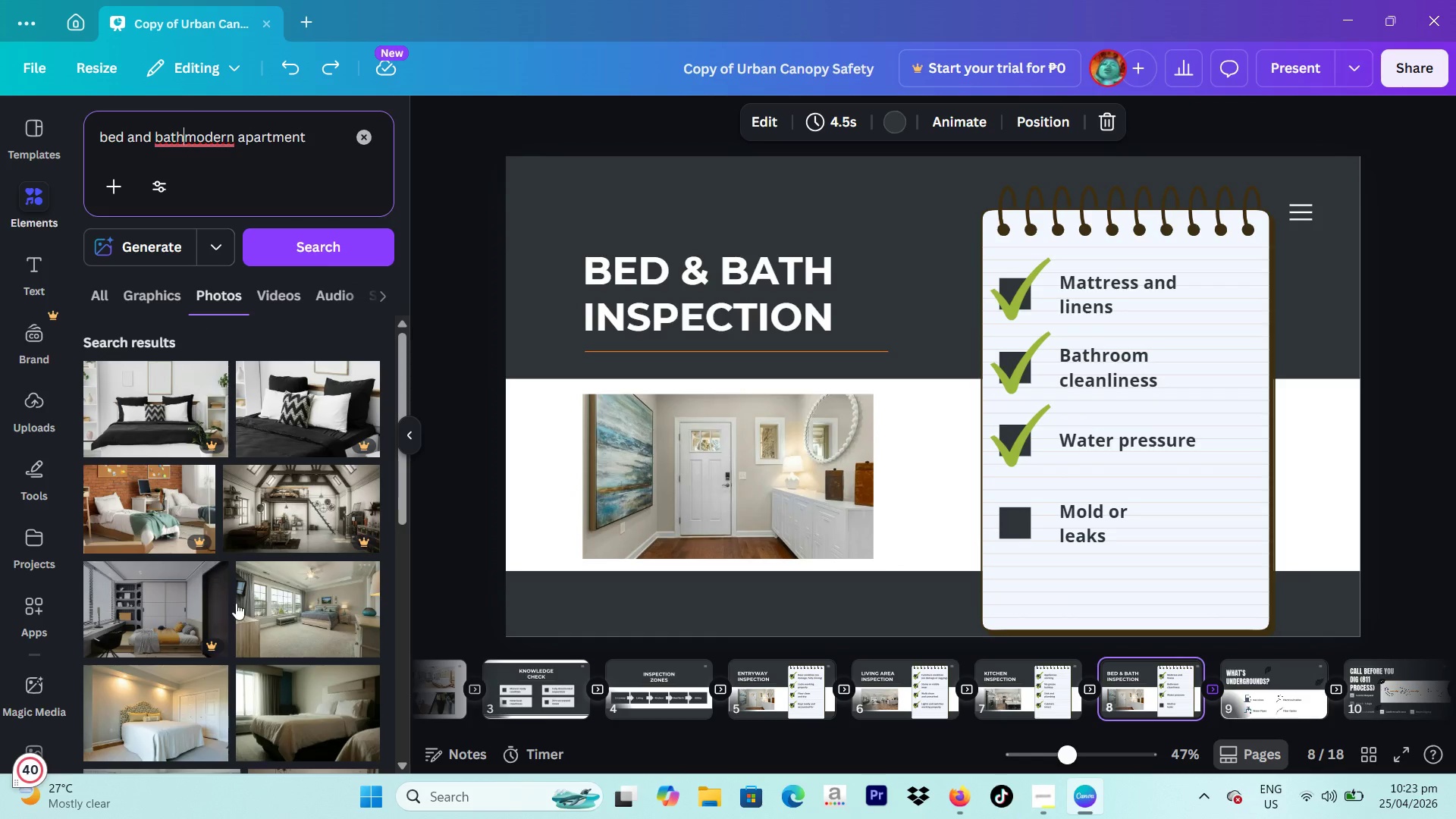 
scroll: coordinate [275, 595], scroll_direction: down, amount: 3.0
 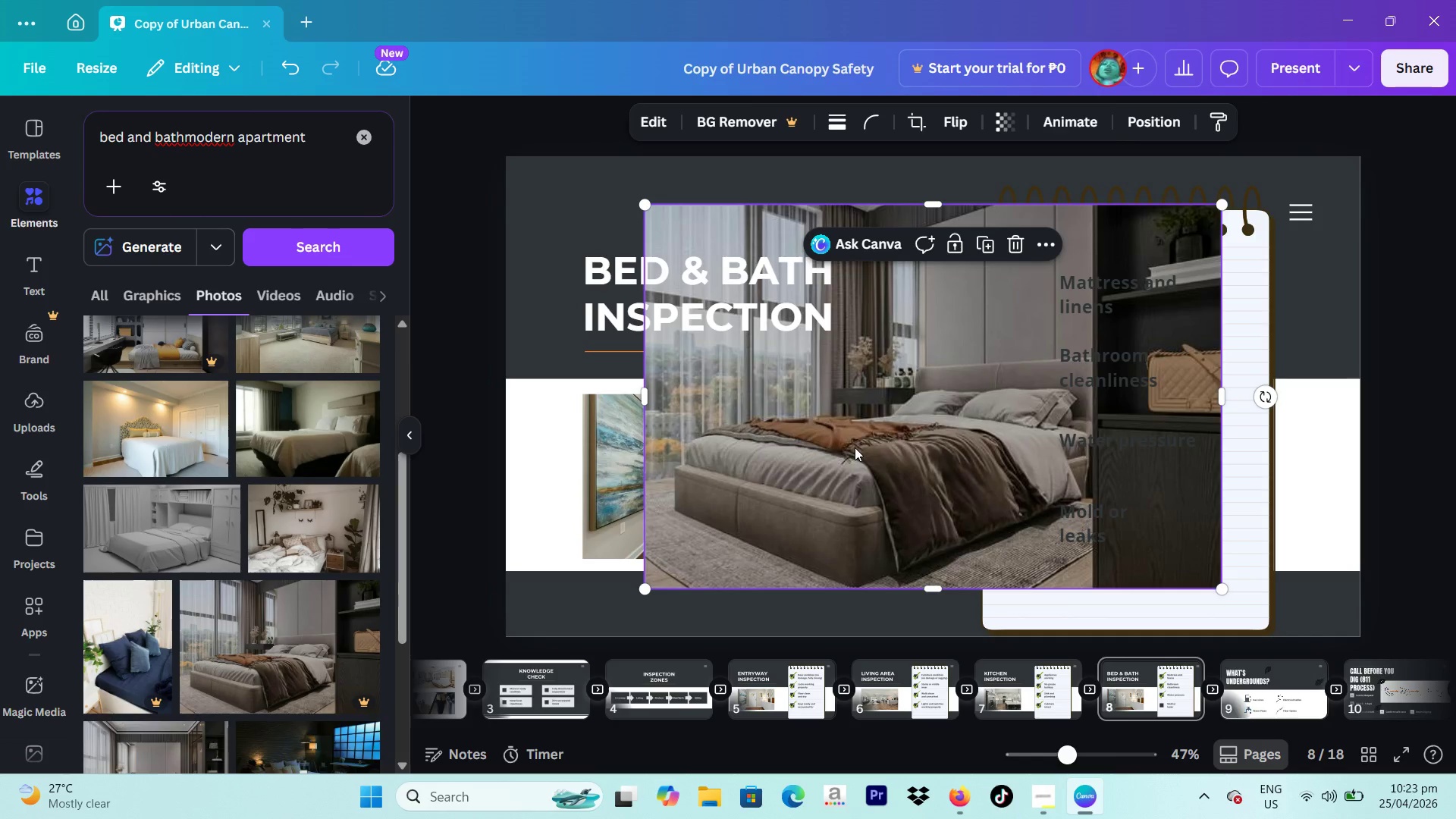 
left_click_drag(start_coordinate=[913, 422], to_coordinate=[817, 510])
 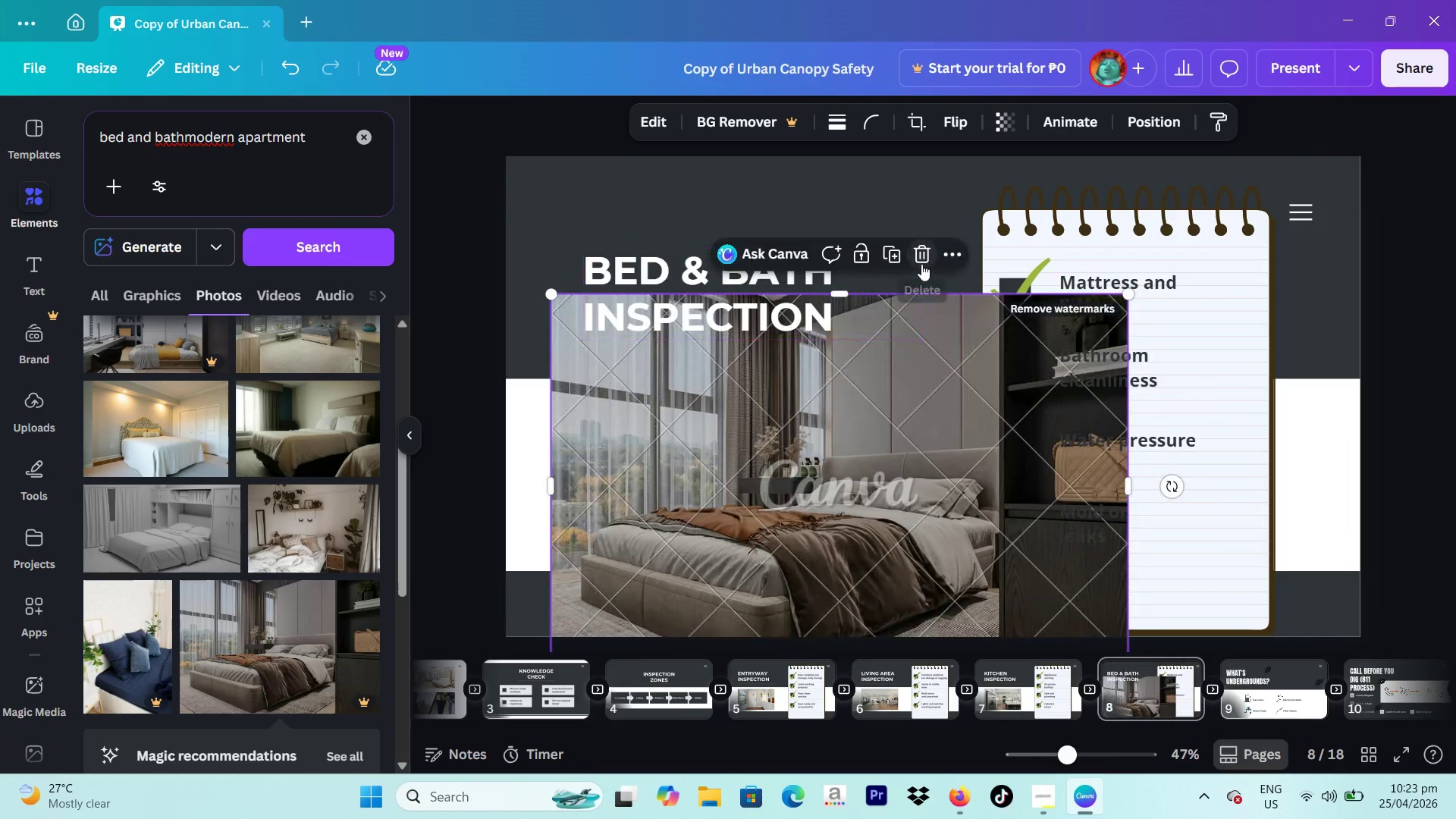 
left_click([921, 264])
 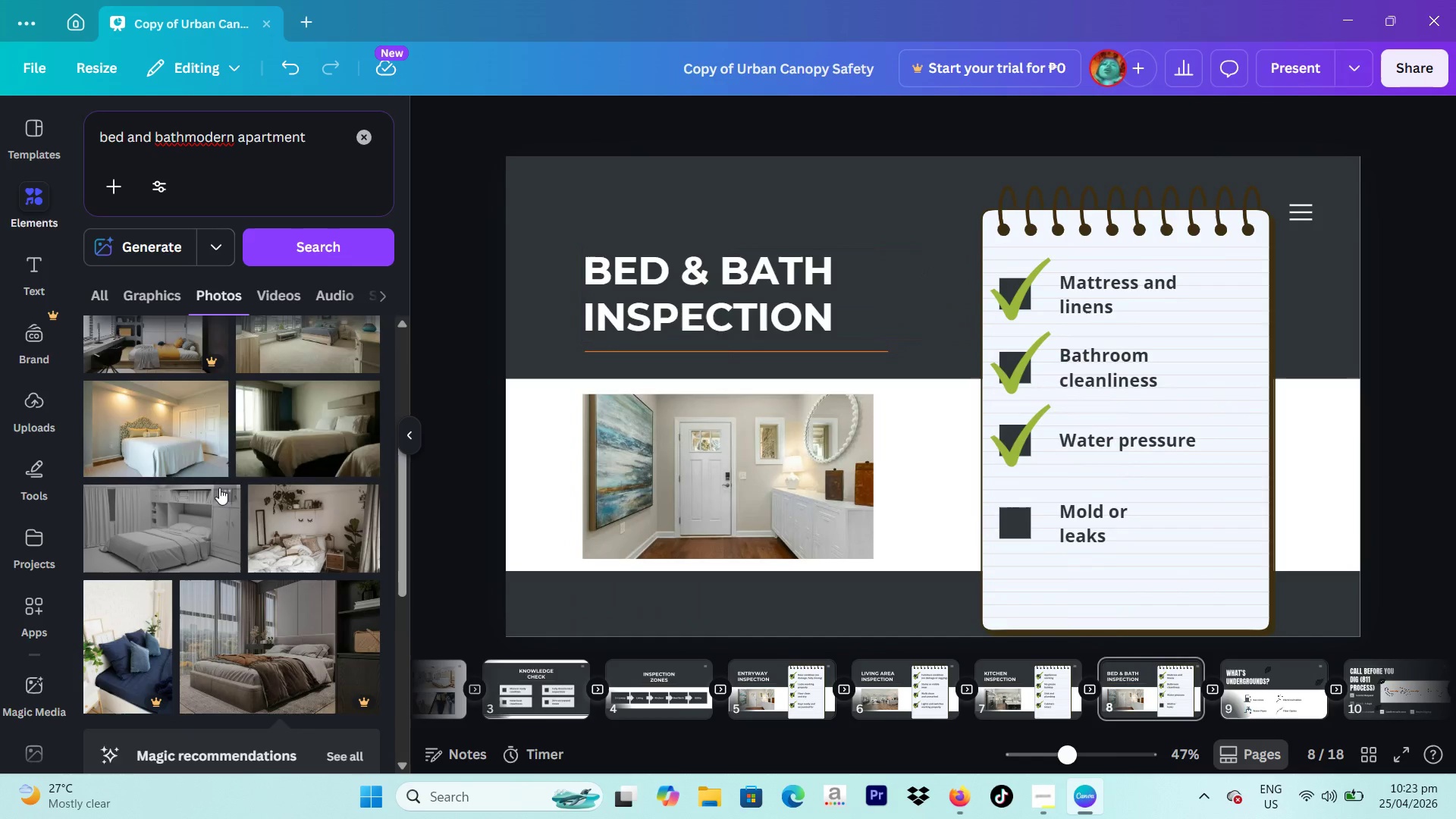 
scroll: coordinate [325, 610], scroll_direction: down, amount: 7.0
 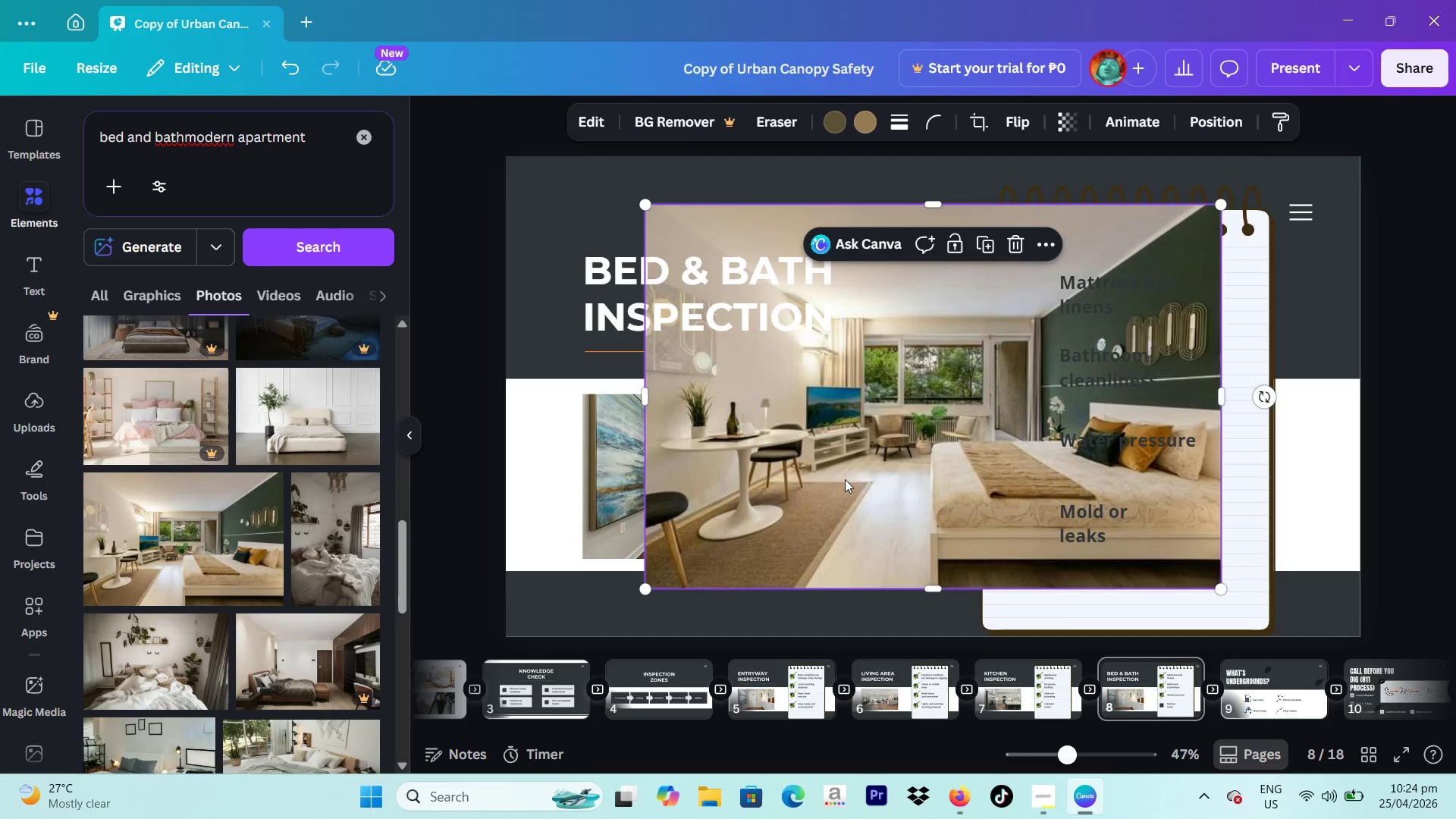 
left_click_drag(start_coordinate=[862, 462], to_coordinate=[730, 459])
 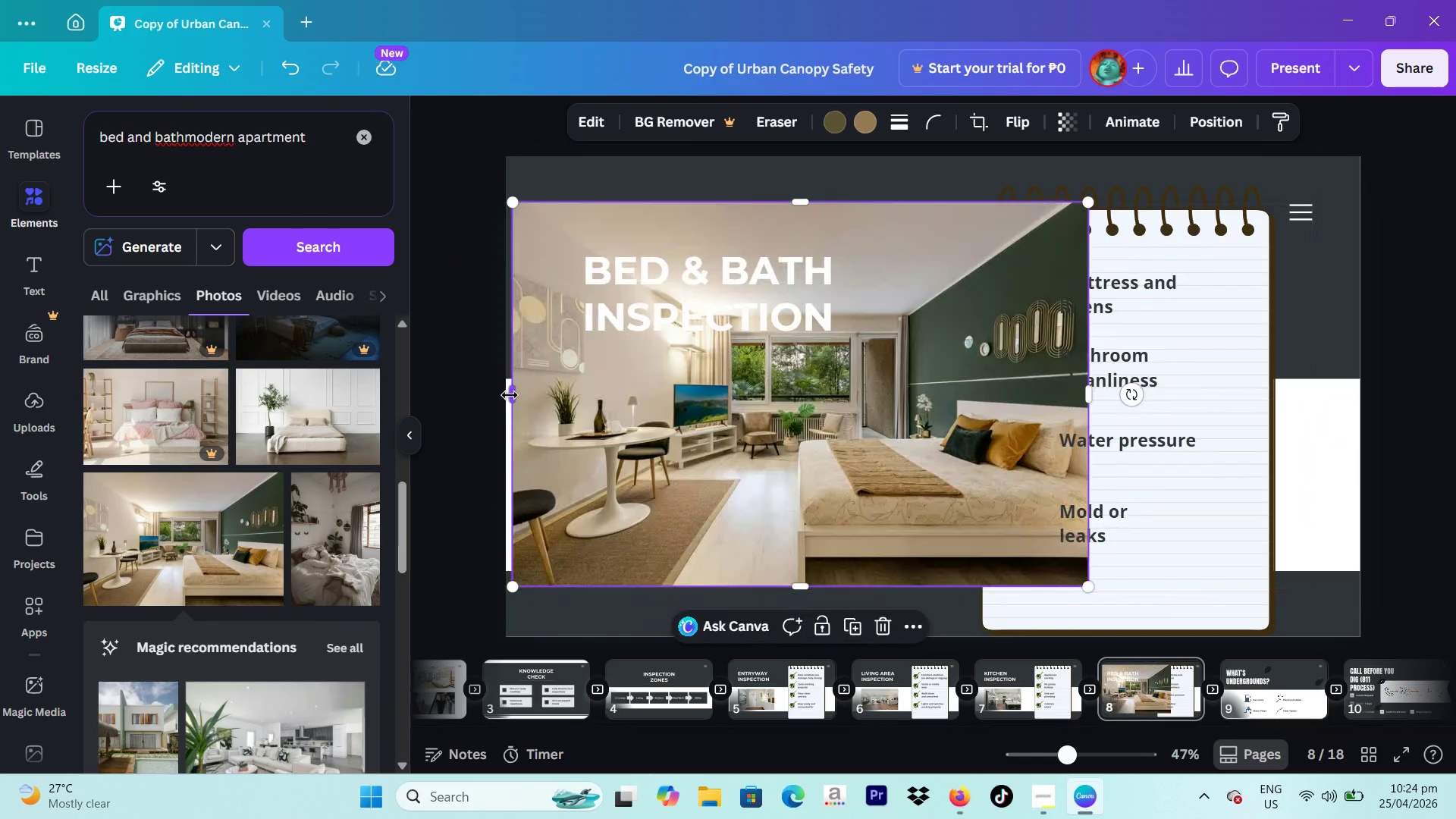 
left_click_drag(start_coordinate=[510, 395], to_coordinate=[704, 440])
 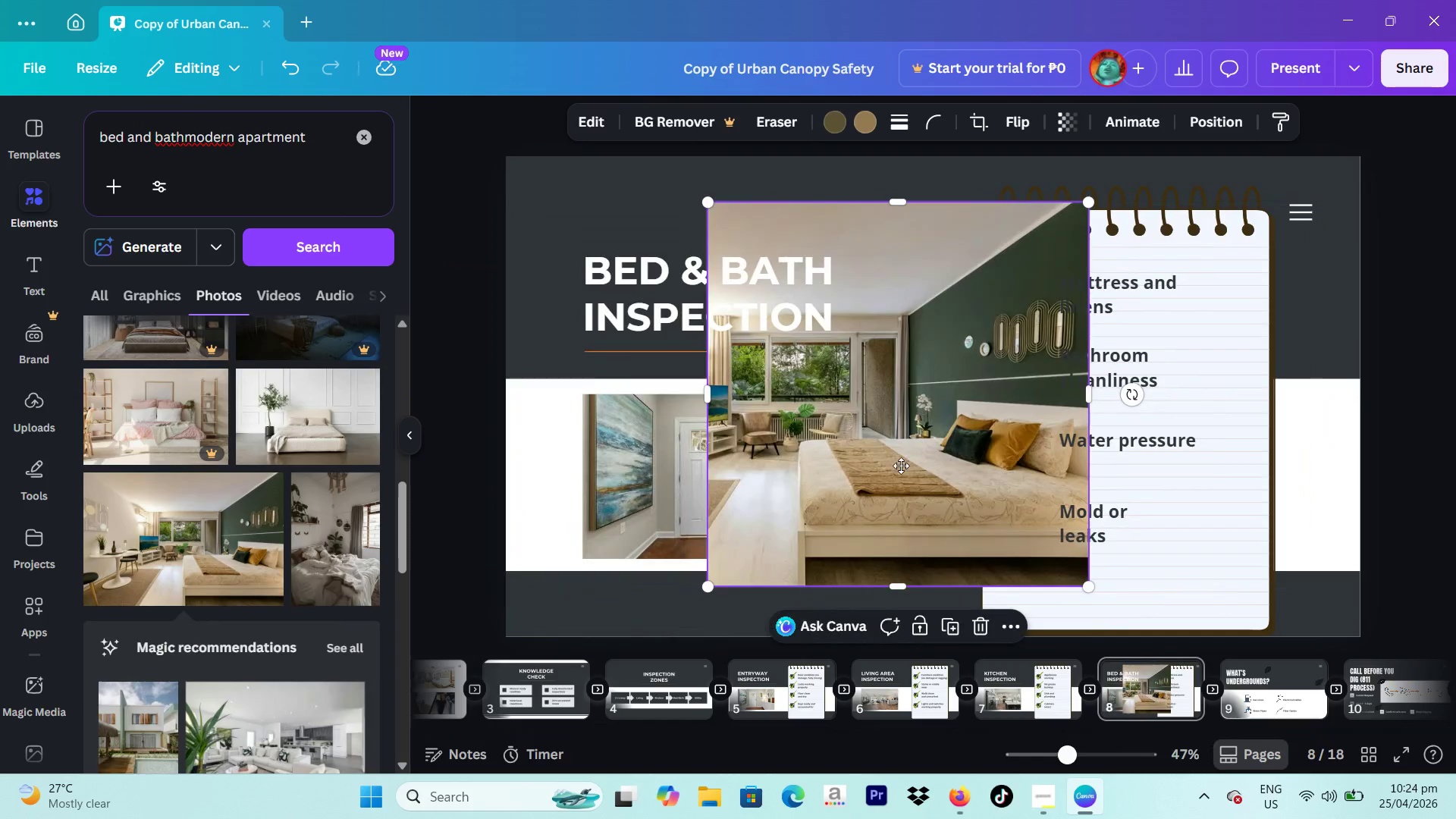 
left_click_drag(start_coordinate=[921, 440], to_coordinate=[711, 633])
 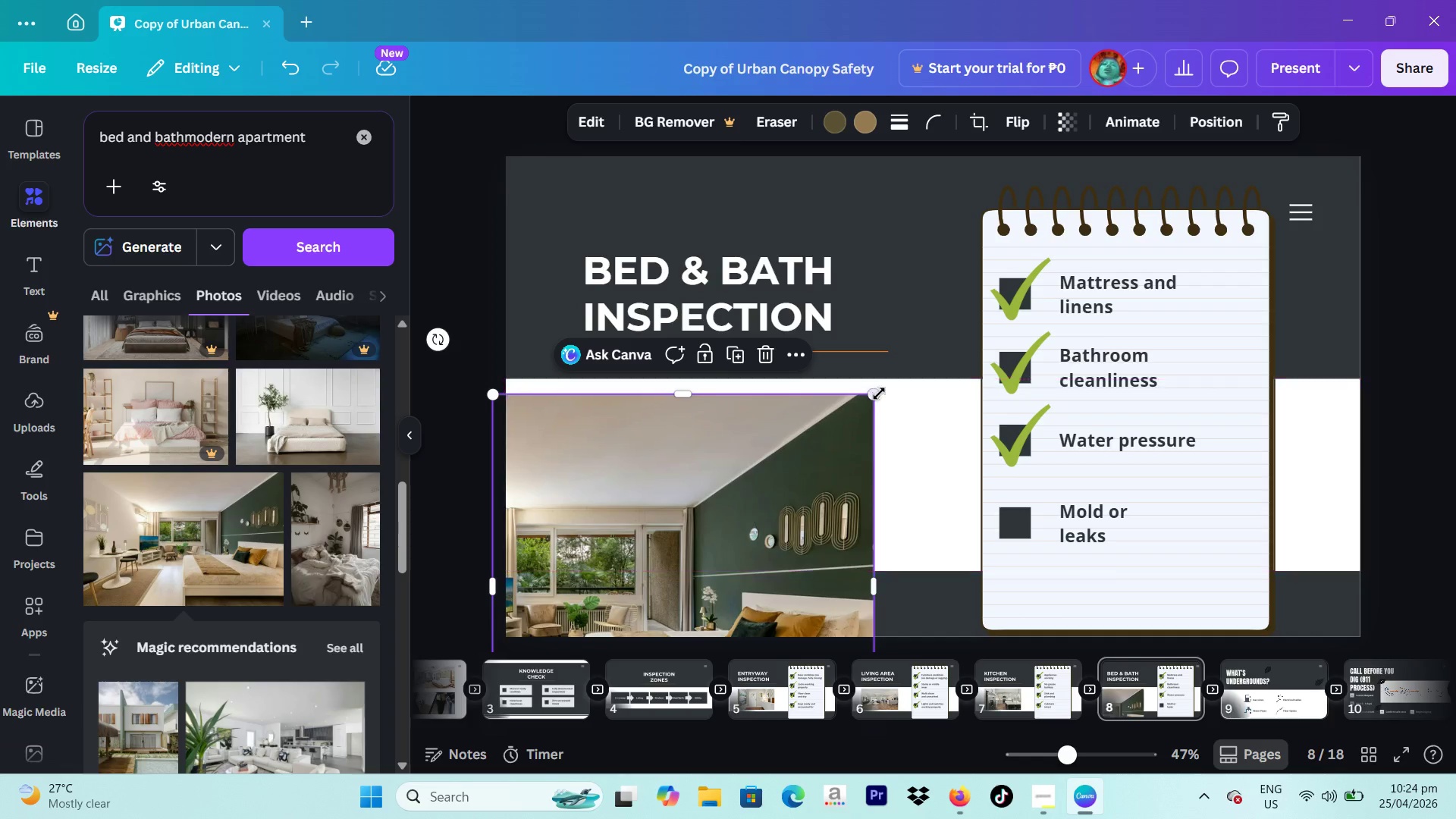 
left_click_drag(start_coordinate=[878, 394], to_coordinate=[726, 552])
 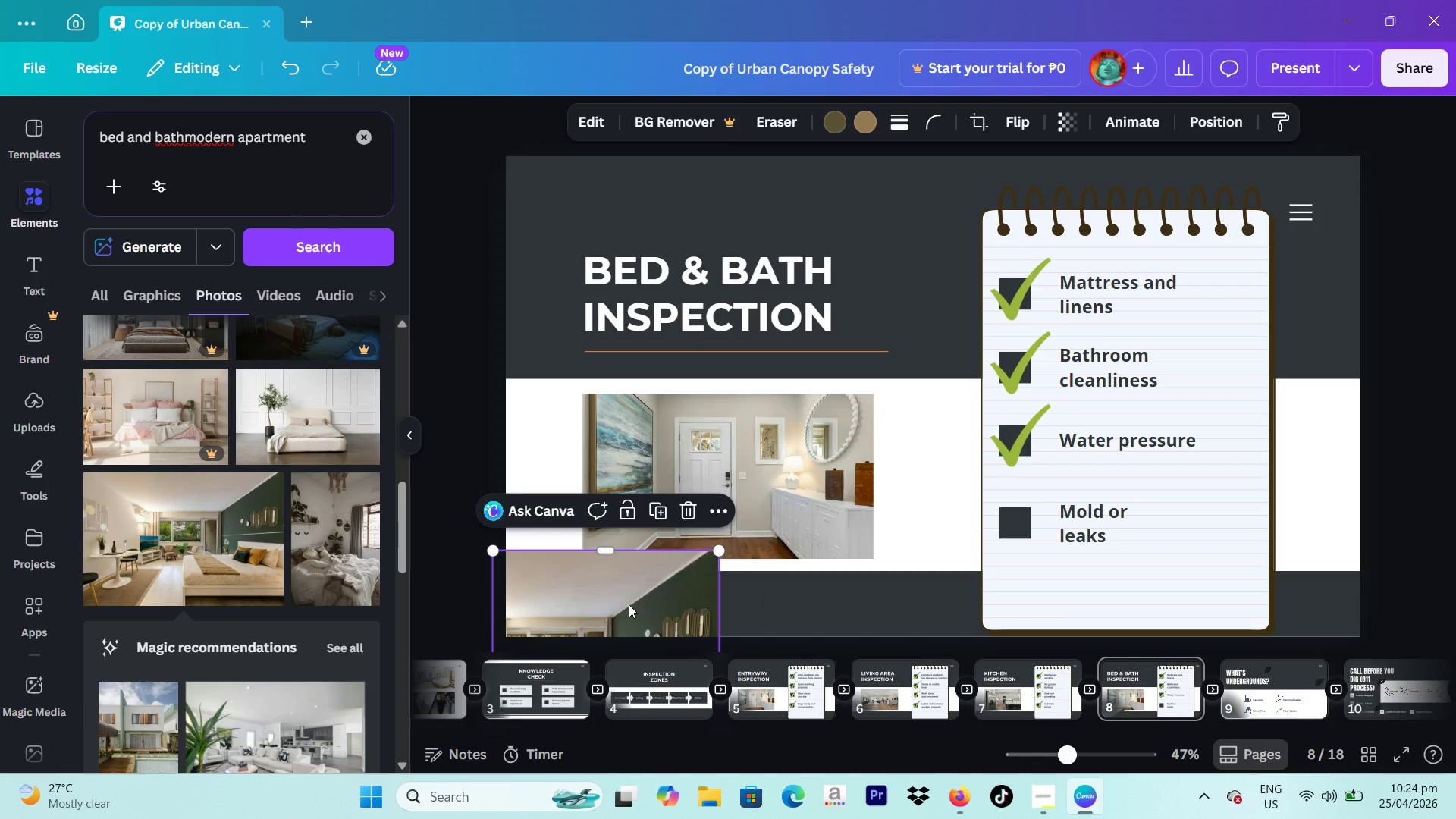 
left_click_drag(start_coordinate=[629, 604], to_coordinate=[786, 447])
 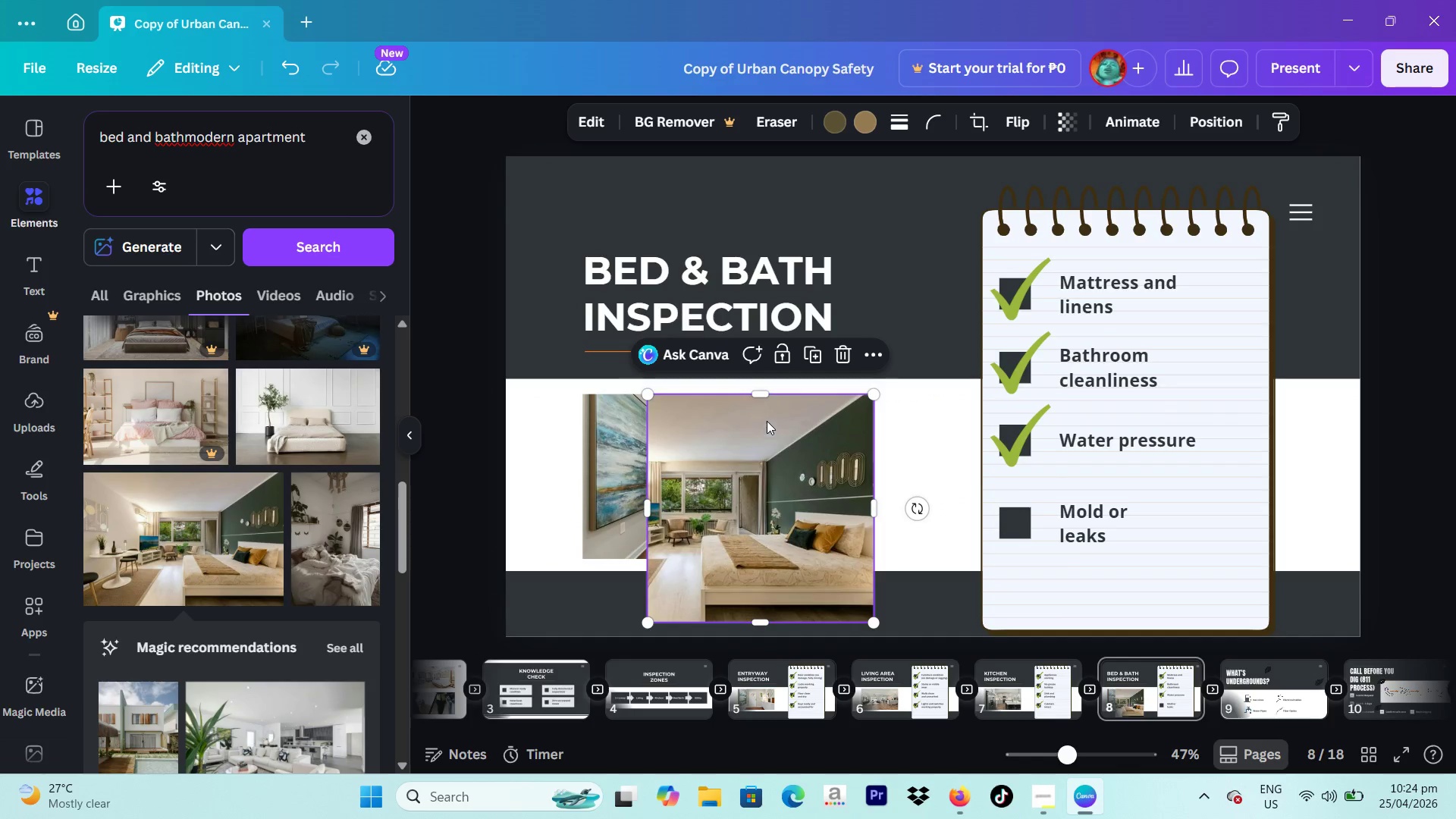 
left_click_drag(start_coordinate=[761, 396], to_coordinate=[757, 435])
 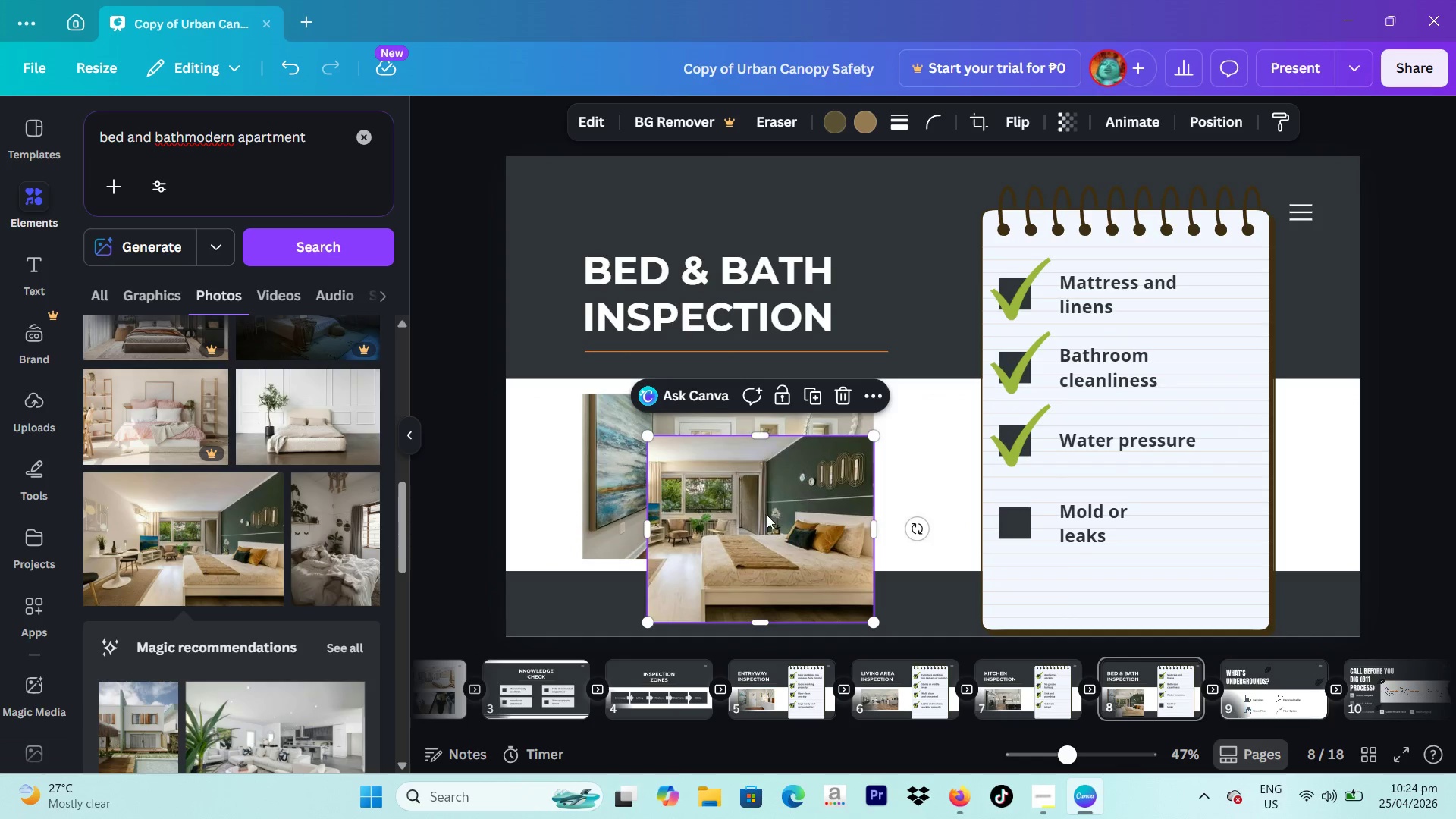 
left_click_drag(start_coordinate=[767, 515], to_coordinate=[769, 475])
 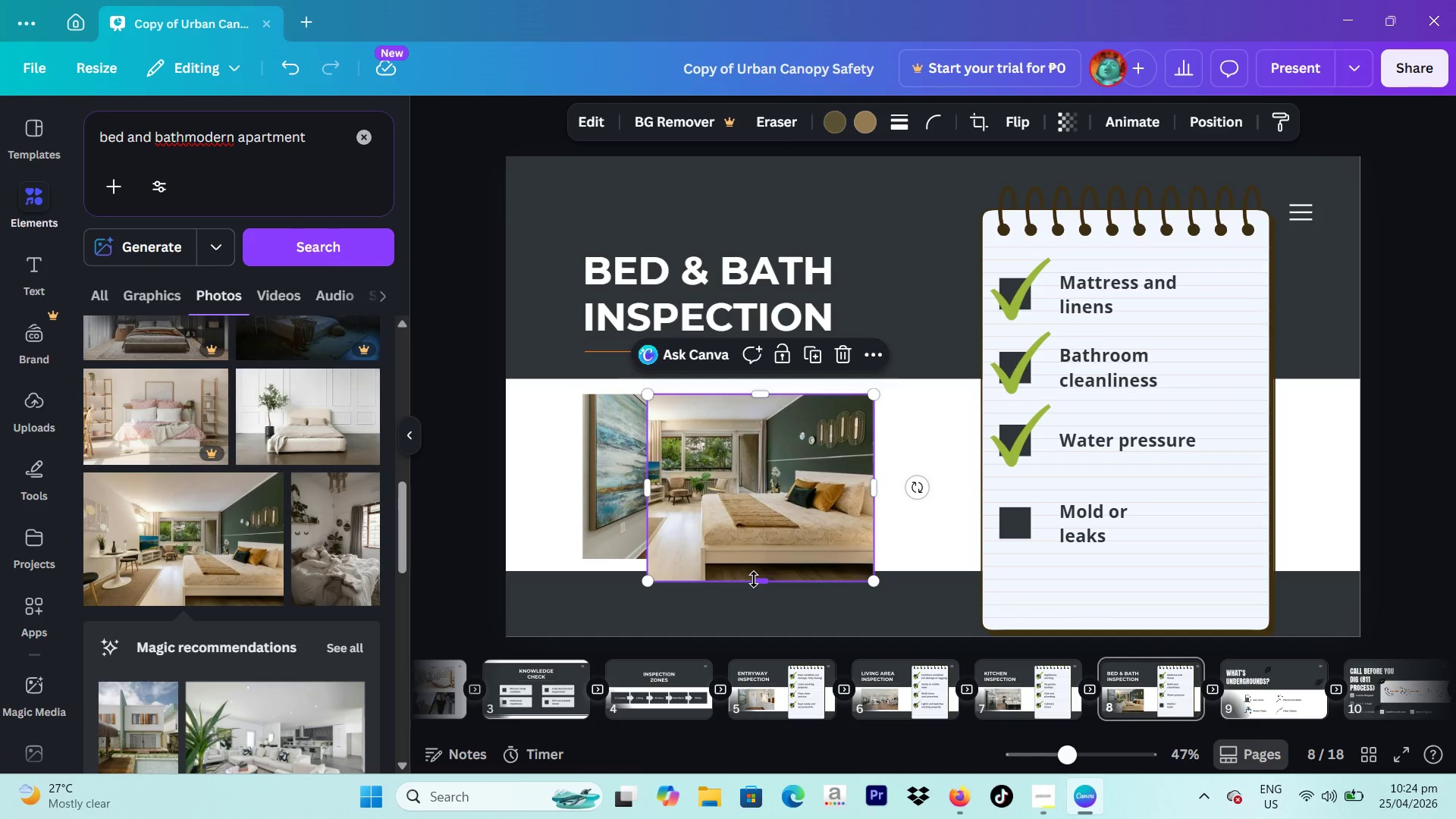 
left_click_drag(start_coordinate=[754, 579], to_coordinate=[761, 557])
 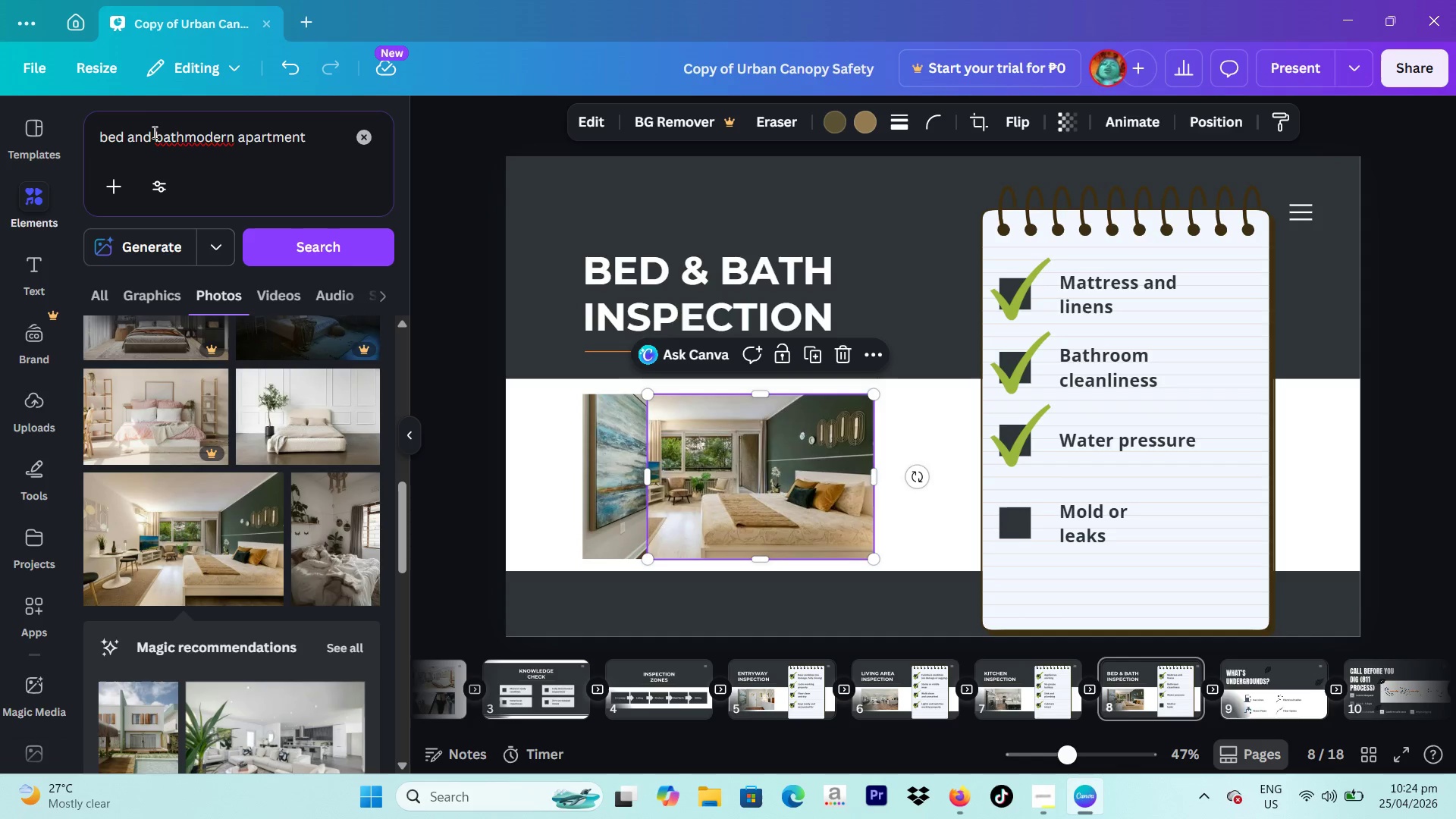 
left_click_drag(start_coordinate=[150, 134], to_coordinate=[36, 136])
 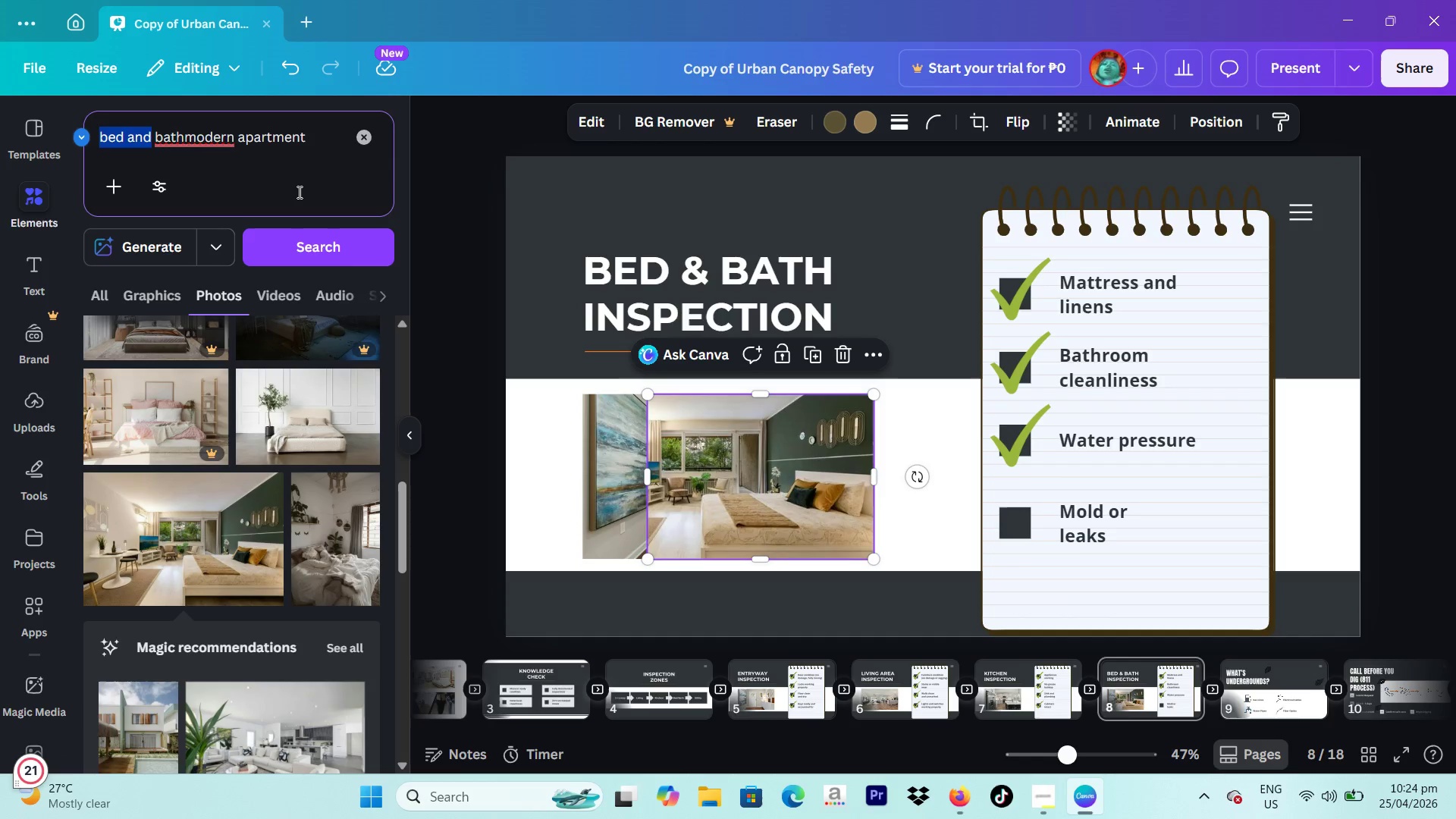 
key(Backspace)
 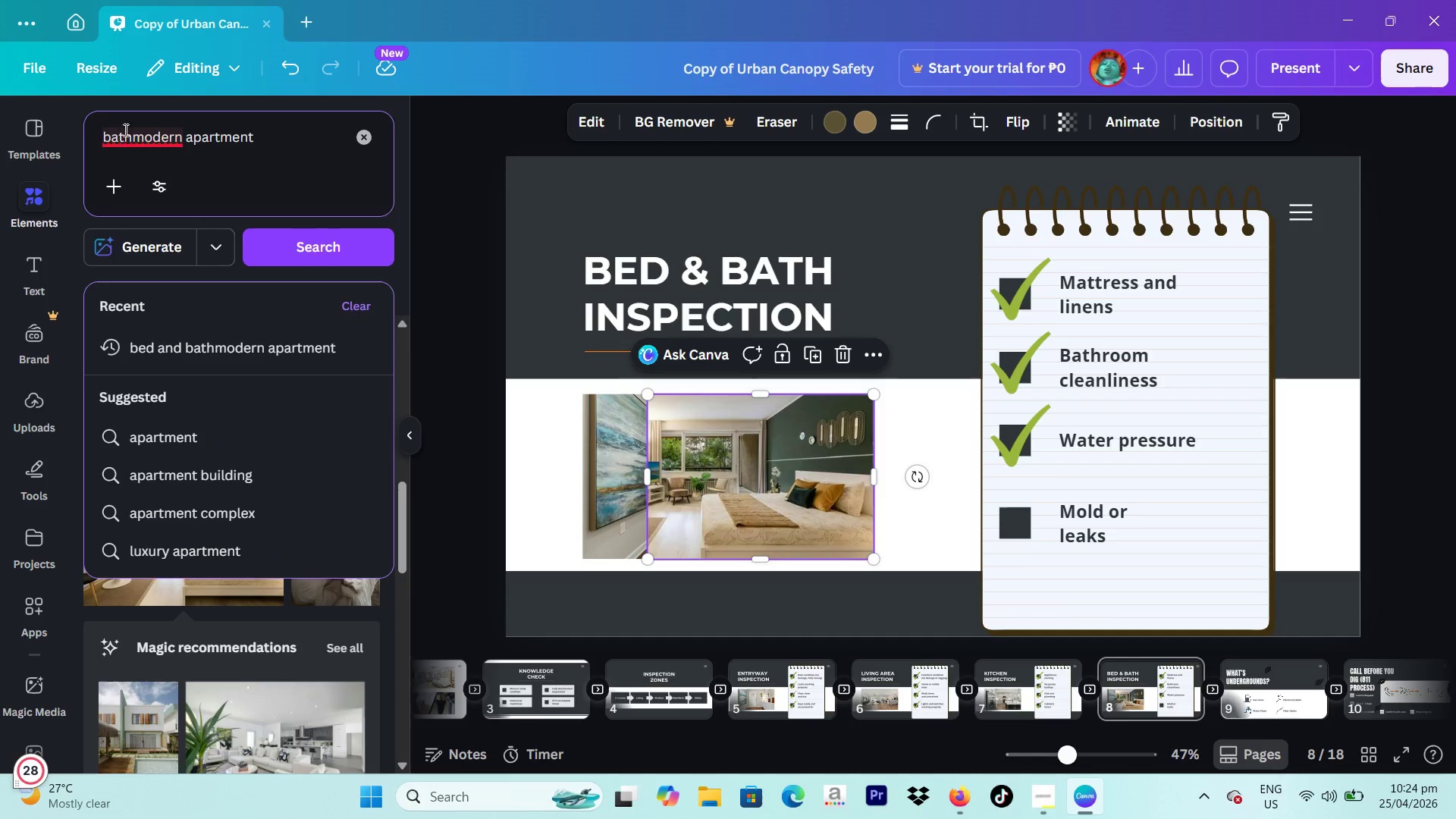 
left_click([129, 137])
 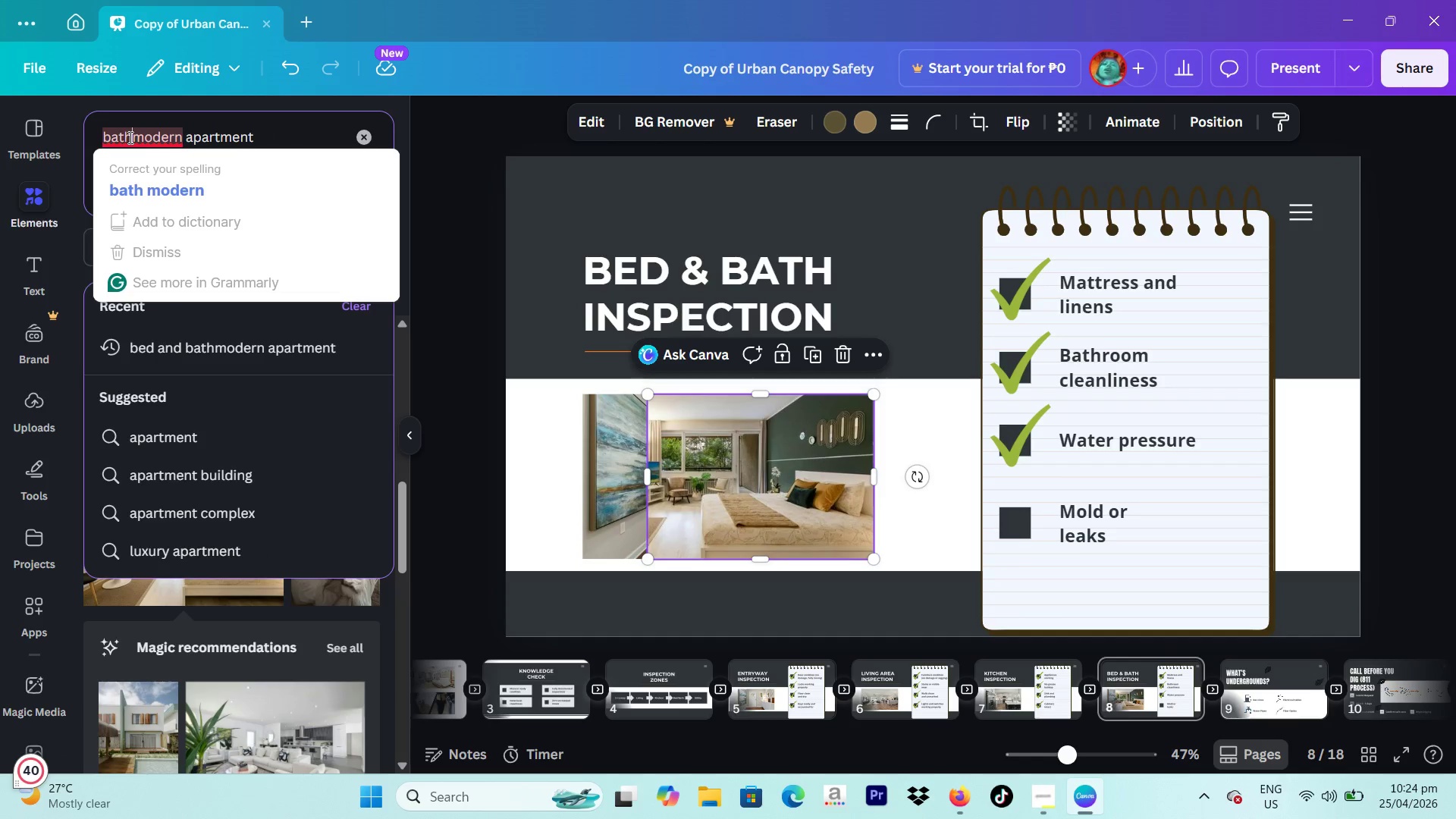 
key(Space)
 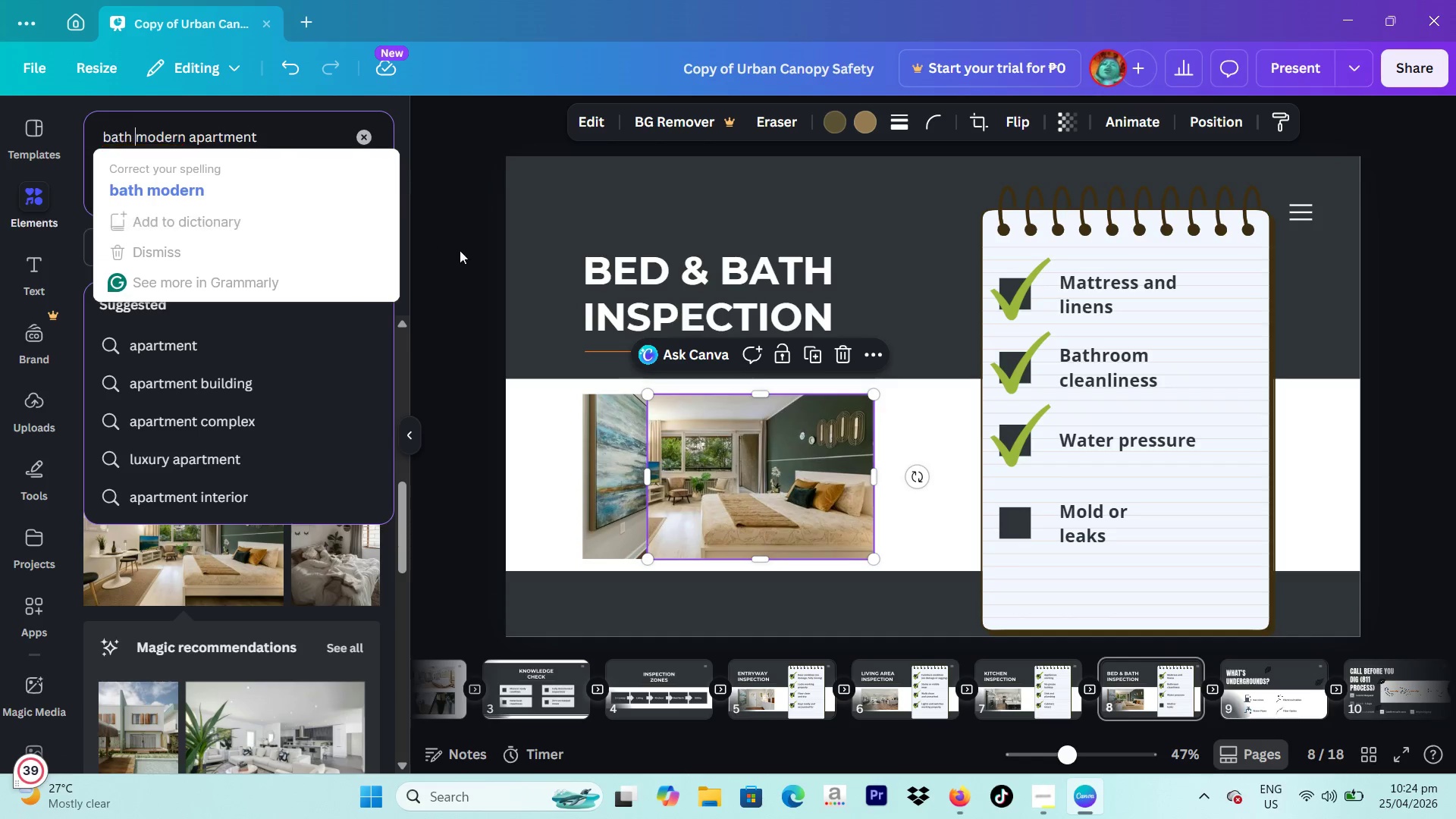 
key(Enter)
 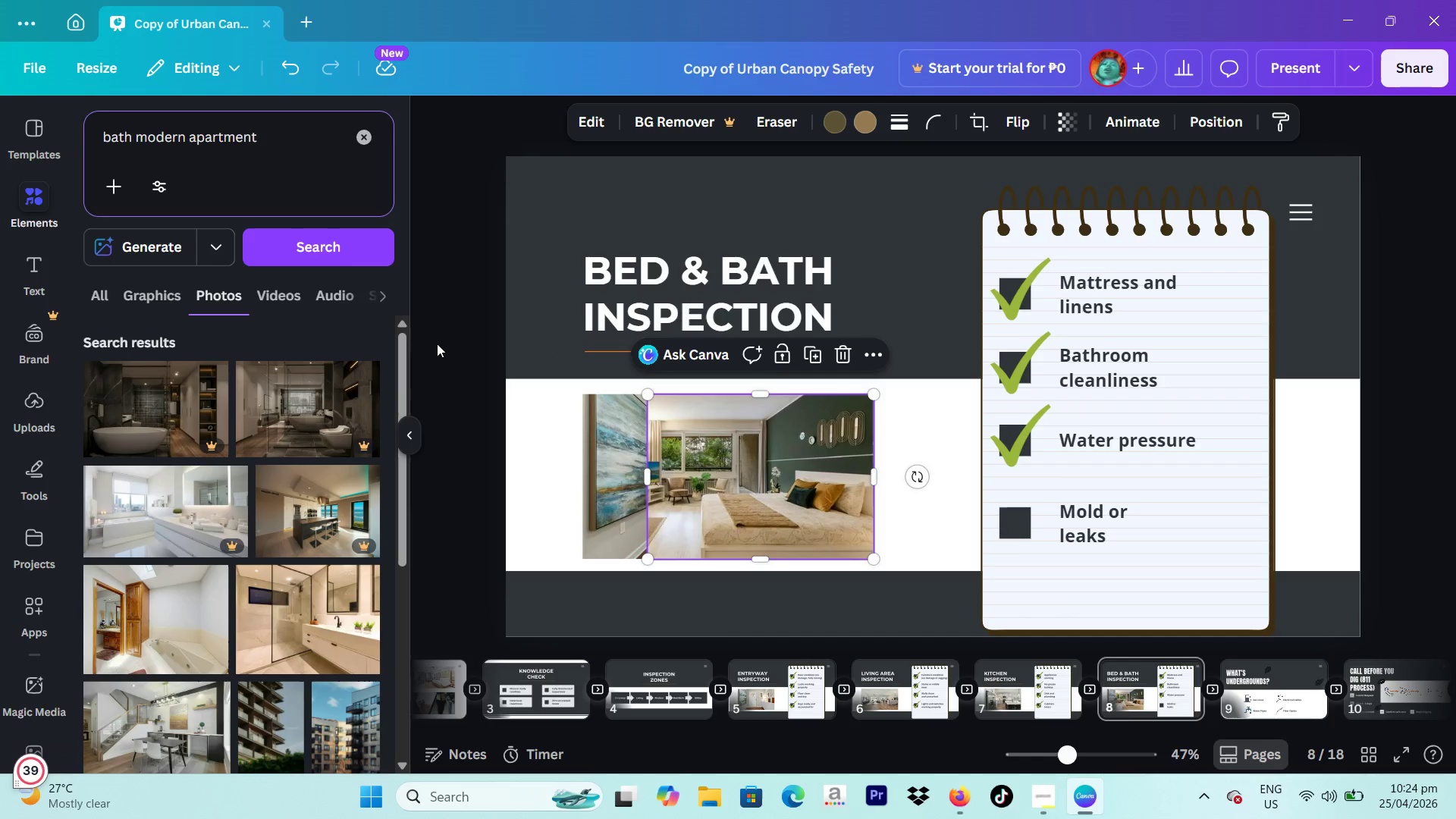 
scroll: coordinate [305, 475], scroll_direction: down, amount: 1.0
 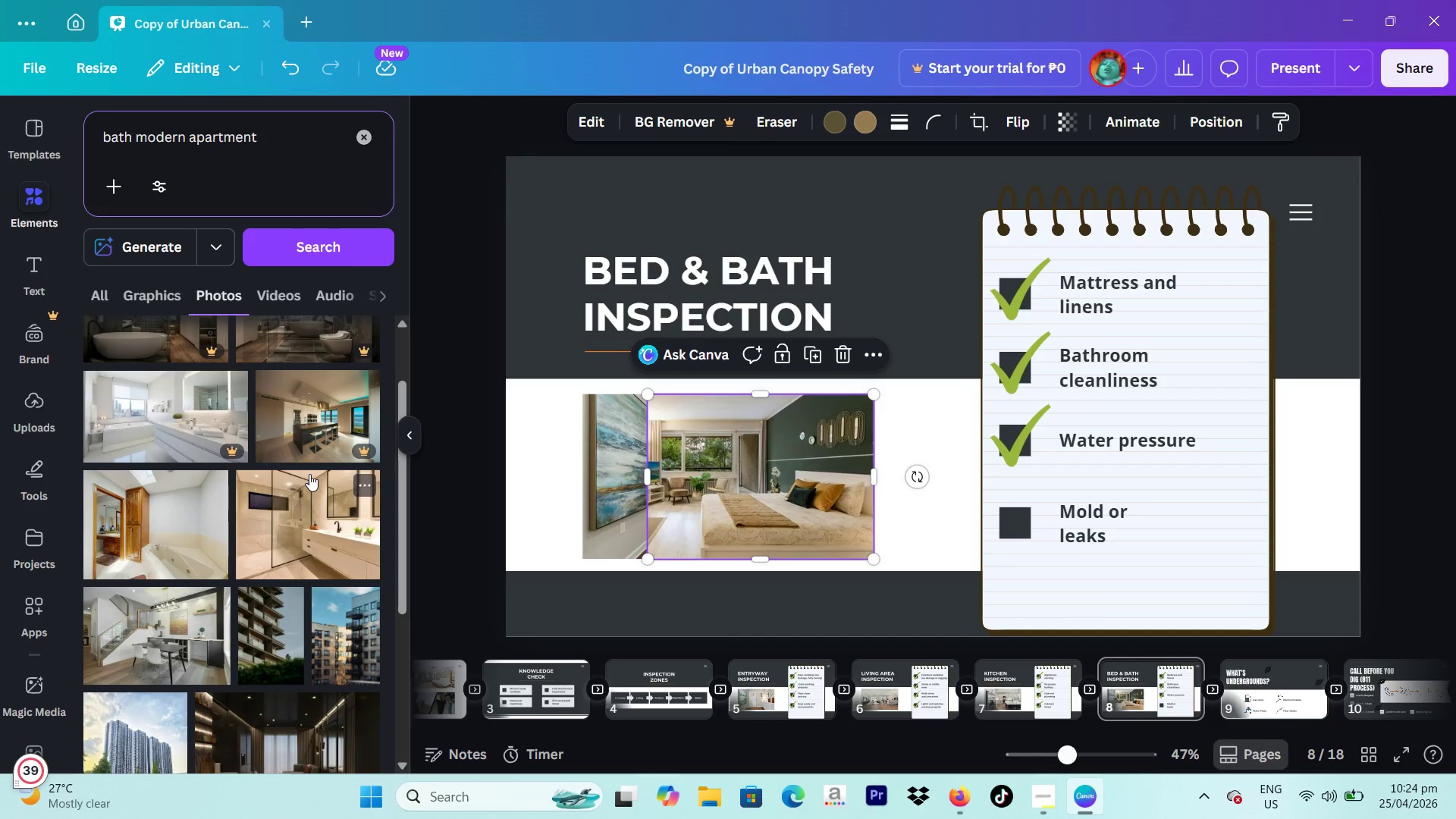 
scroll: coordinate [309, 467], scroll_direction: up, amount: 1.0
 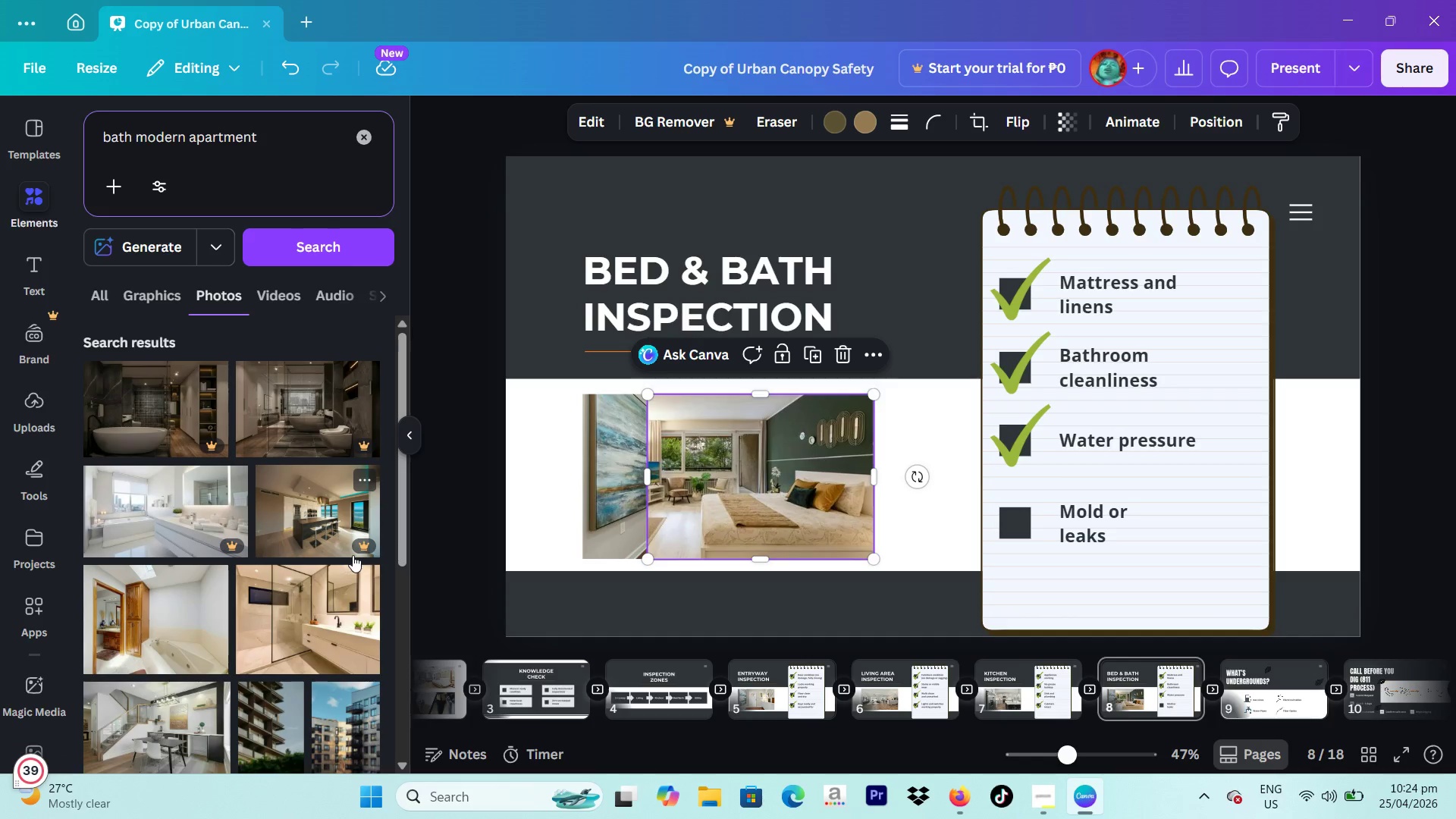 
scroll: coordinate [353, 555], scroll_direction: down, amount: 2.0
 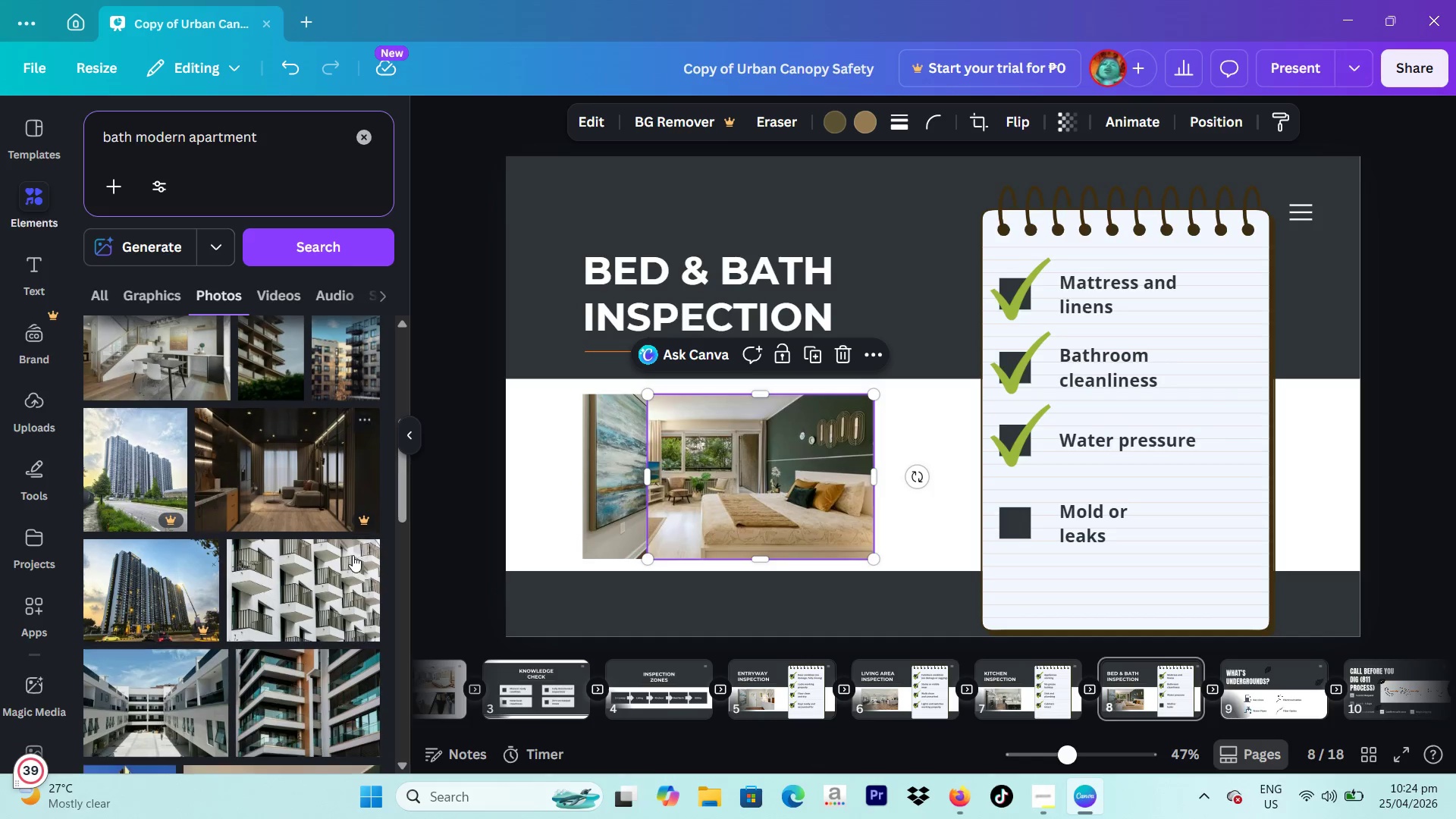 
scroll: coordinate [353, 552], scroll_direction: up, amount: 3.0
 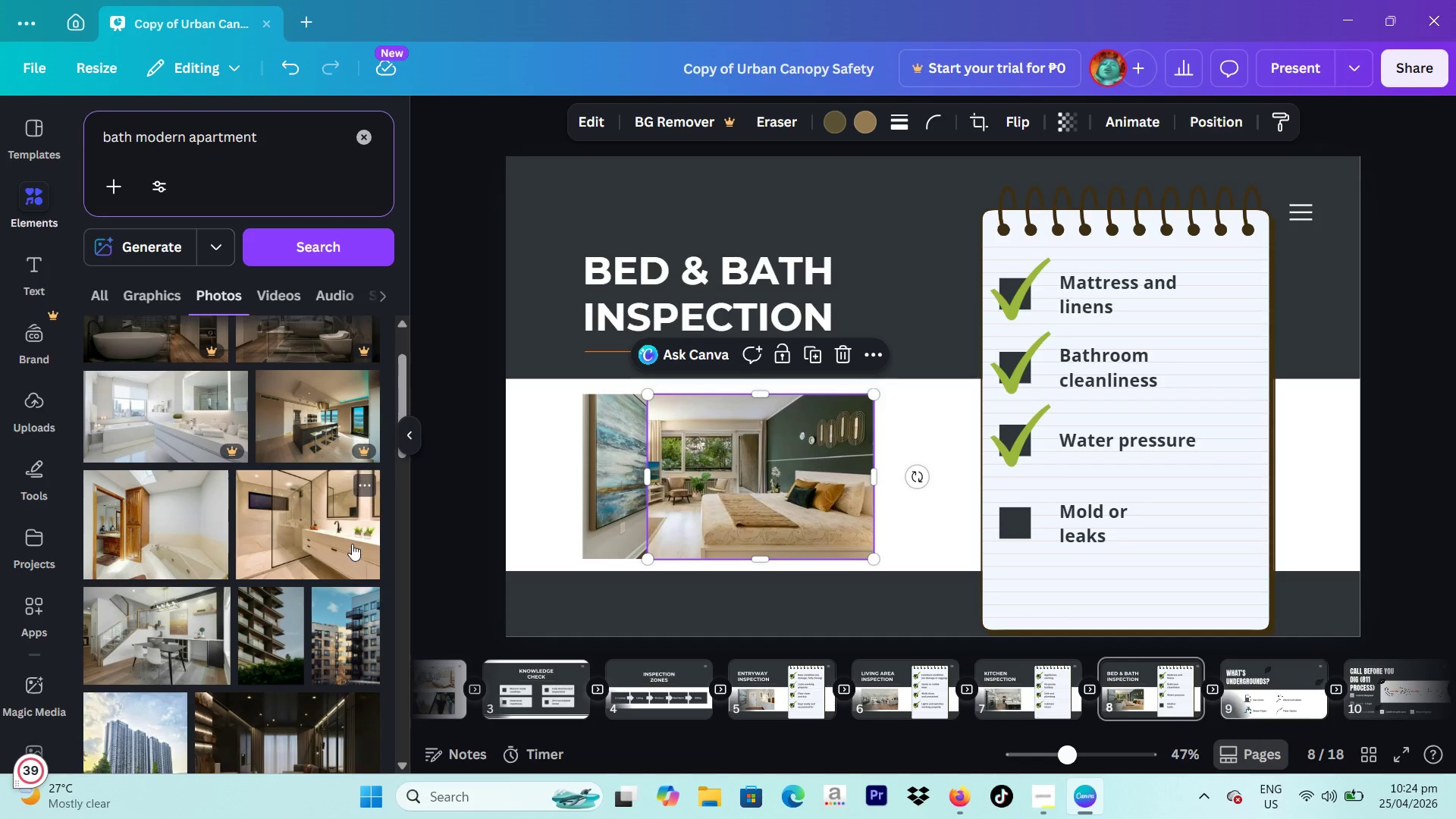 
left_click([352, 543])
 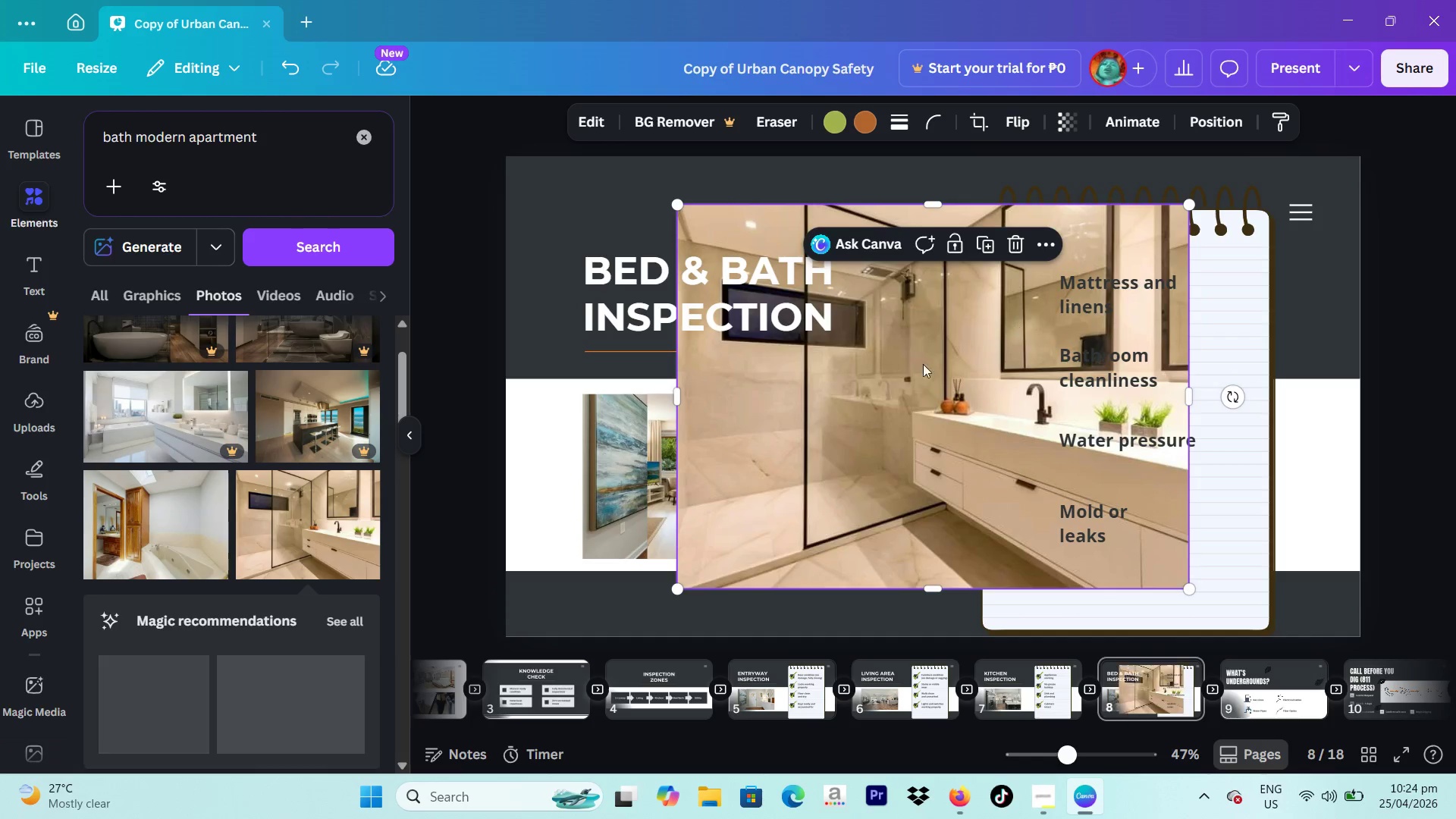 
left_click_drag(start_coordinate=[912, 422], to_coordinate=[784, 550])
 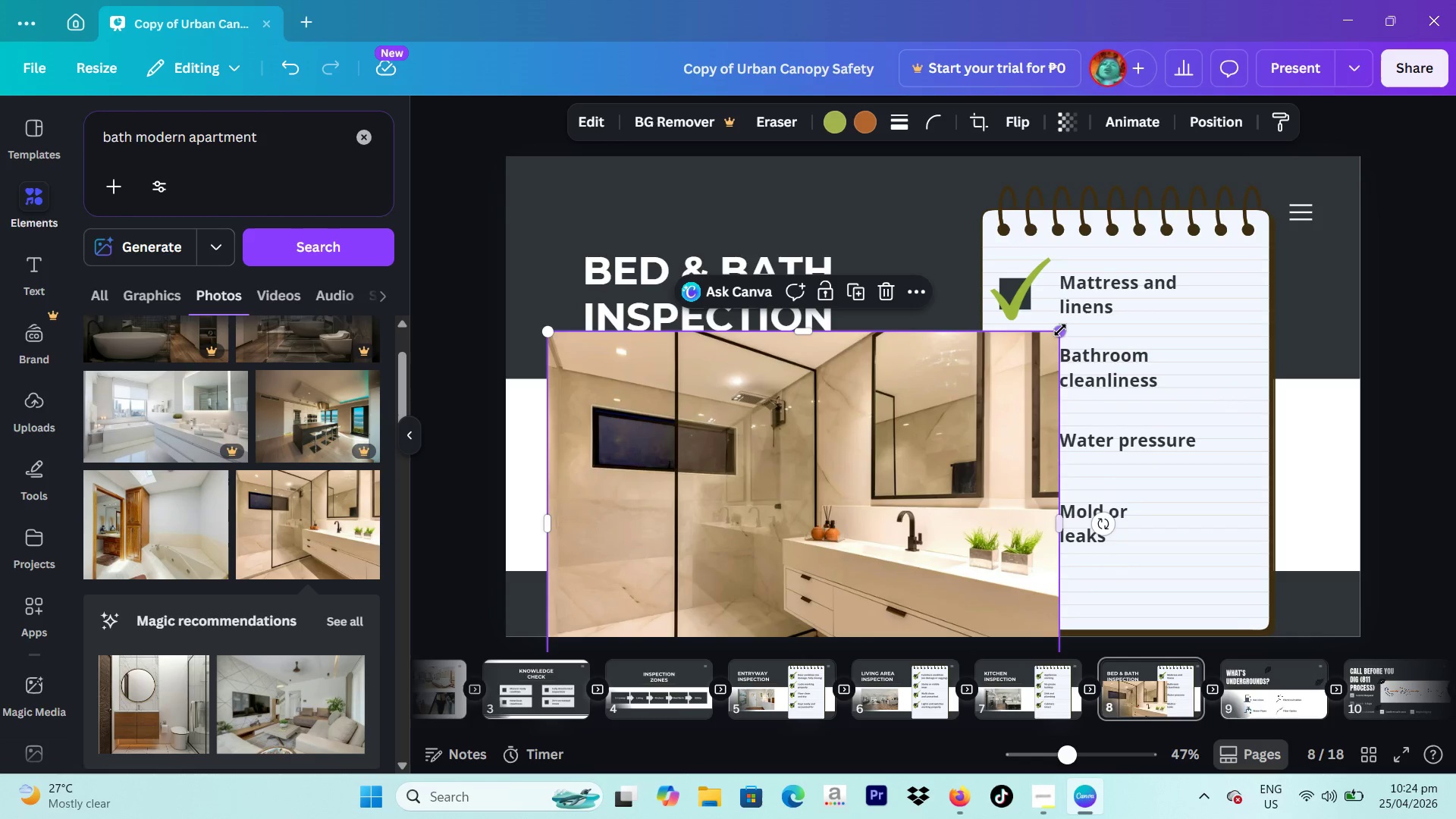 
left_click_drag(start_coordinate=[1060, 330], to_coordinate=[769, 585])
 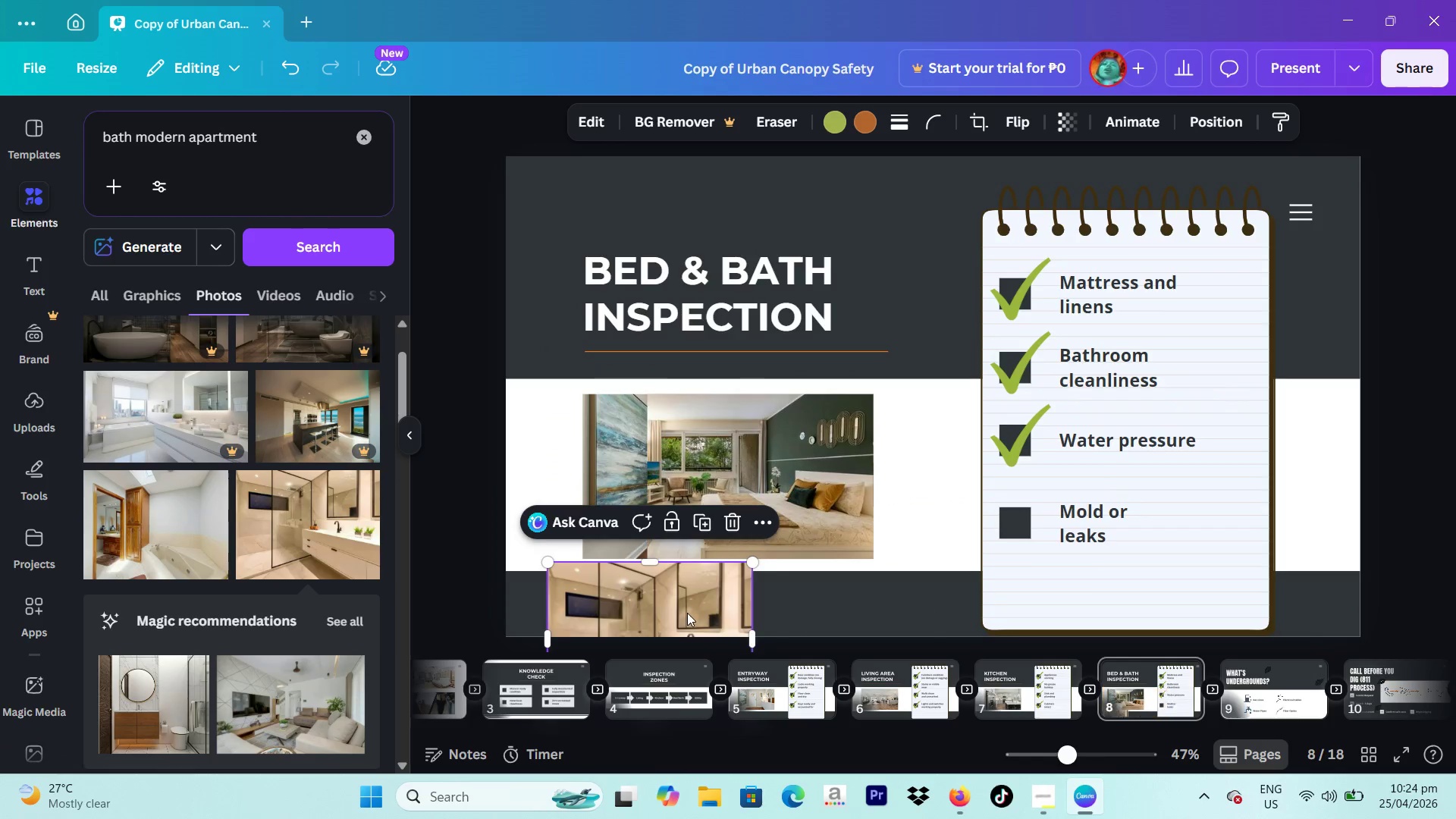 
left_click_drag(start_coordinate=[687, 613], to_coordinate=[727, 443])
 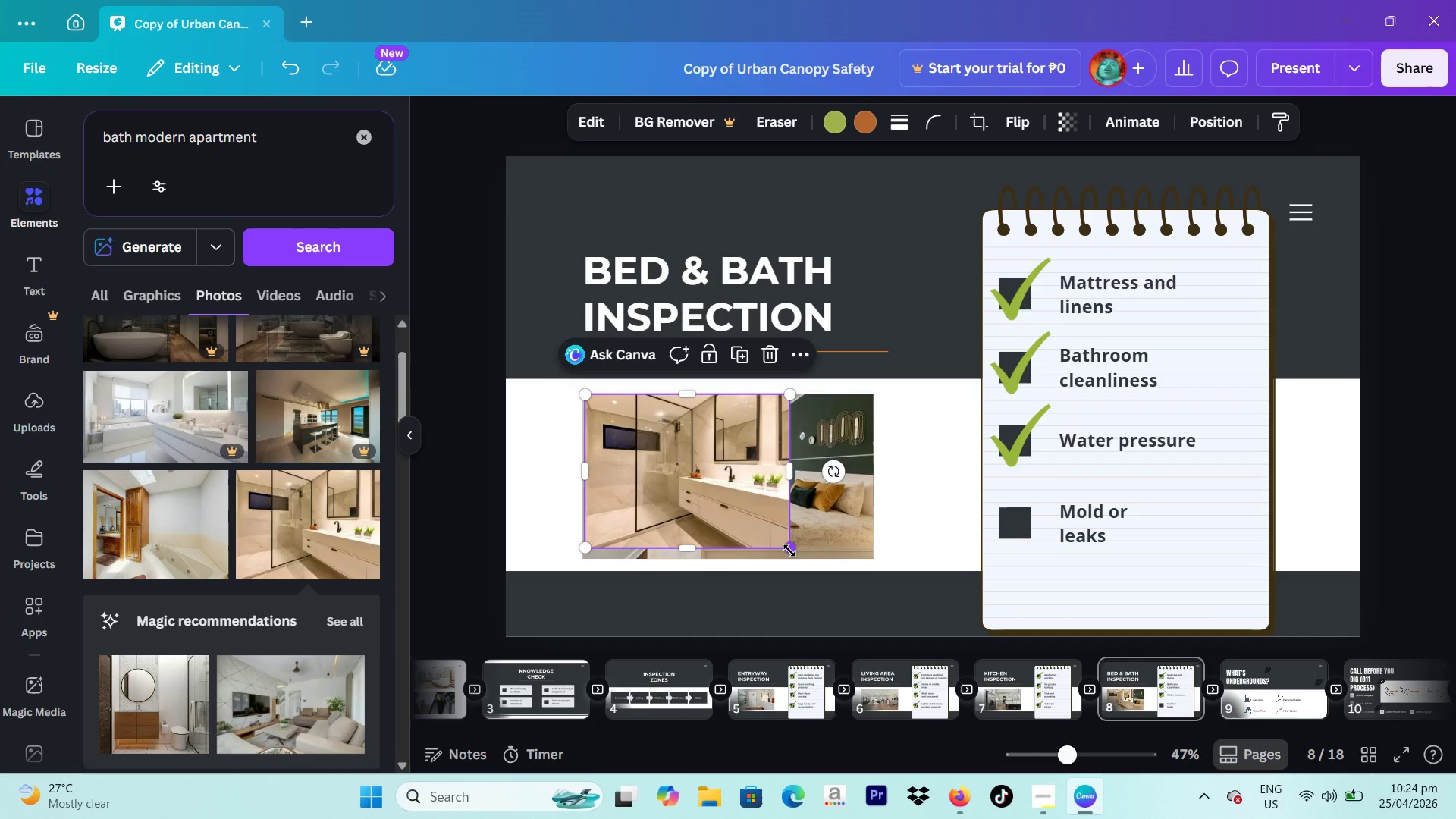 
left_click_drag(start_coordinate=[789, 551], to_coordinate=[801, 563])
 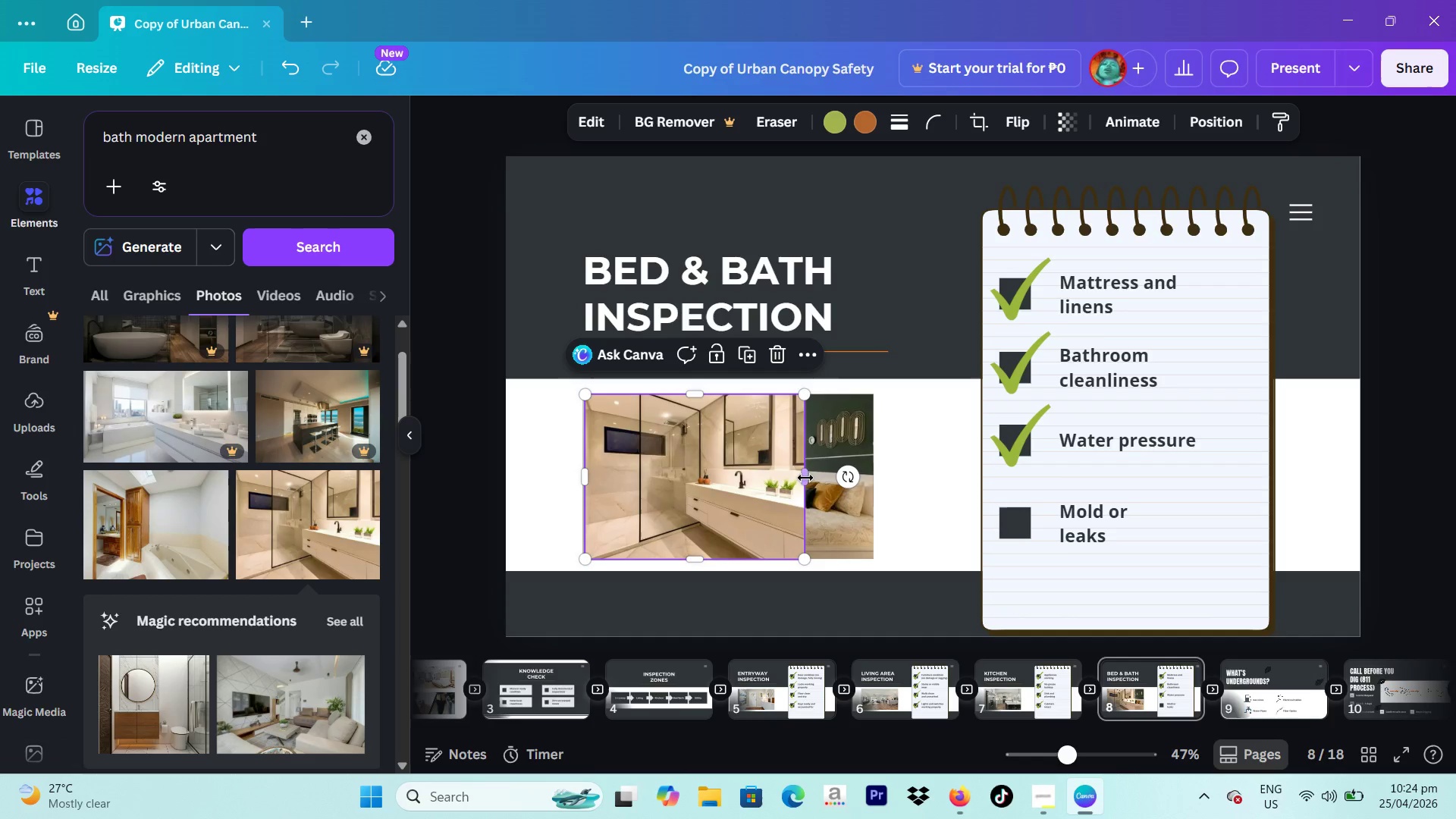 
left_click_drag(start_coordinate=[805, 478], to_coordinate=[732, 482])
 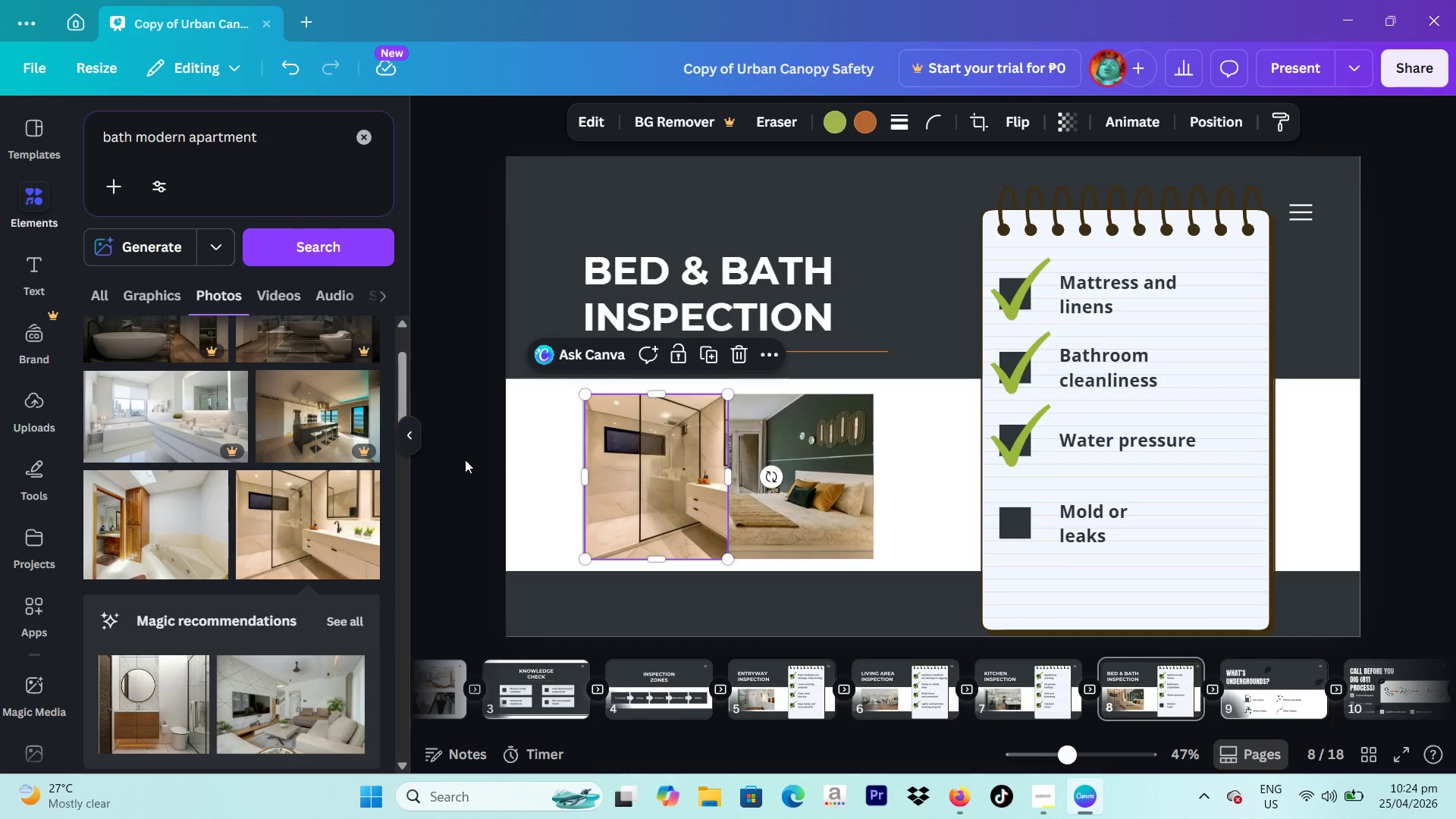 
left_click([458, 460])
 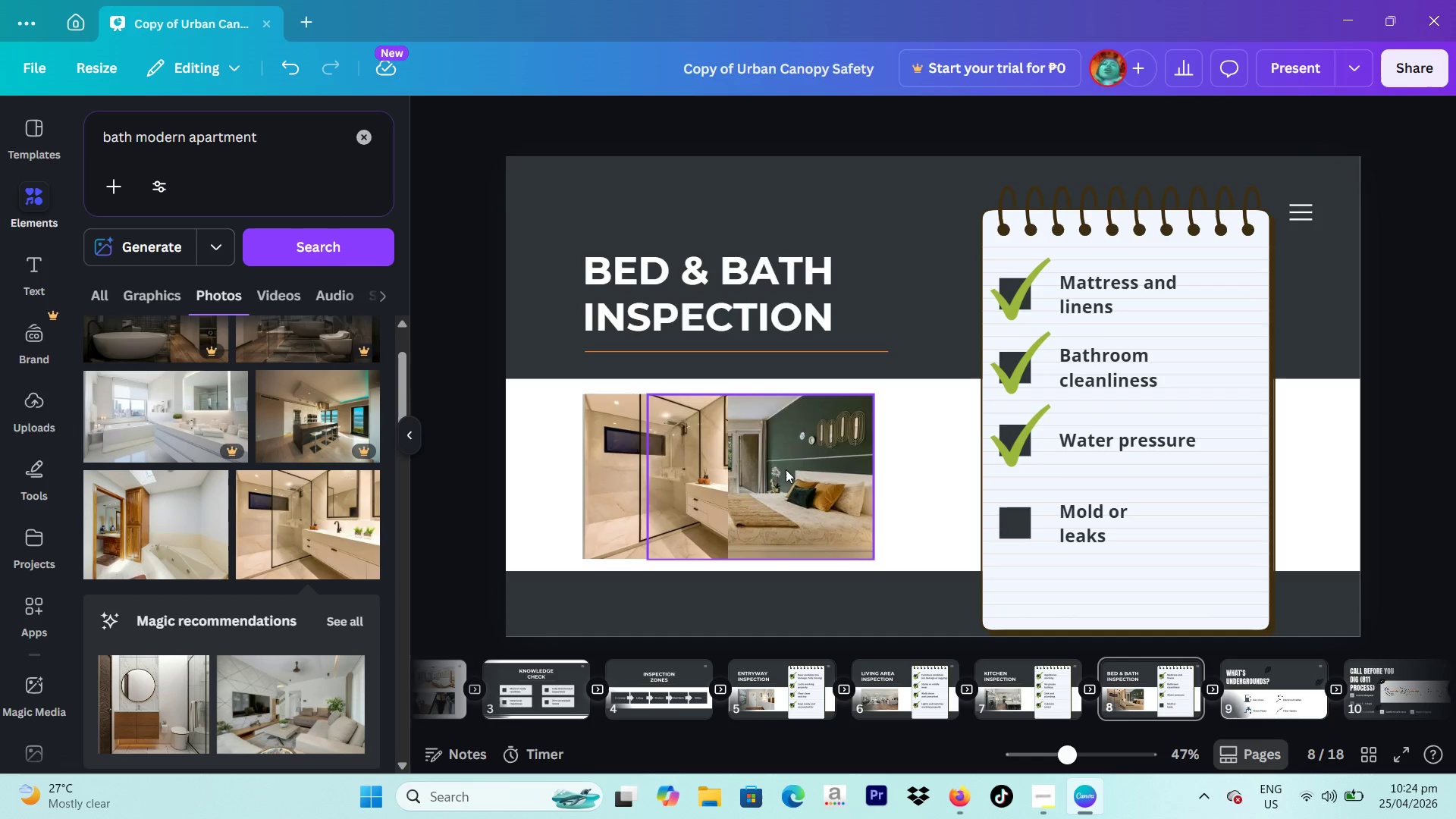 
wait(7.91)
 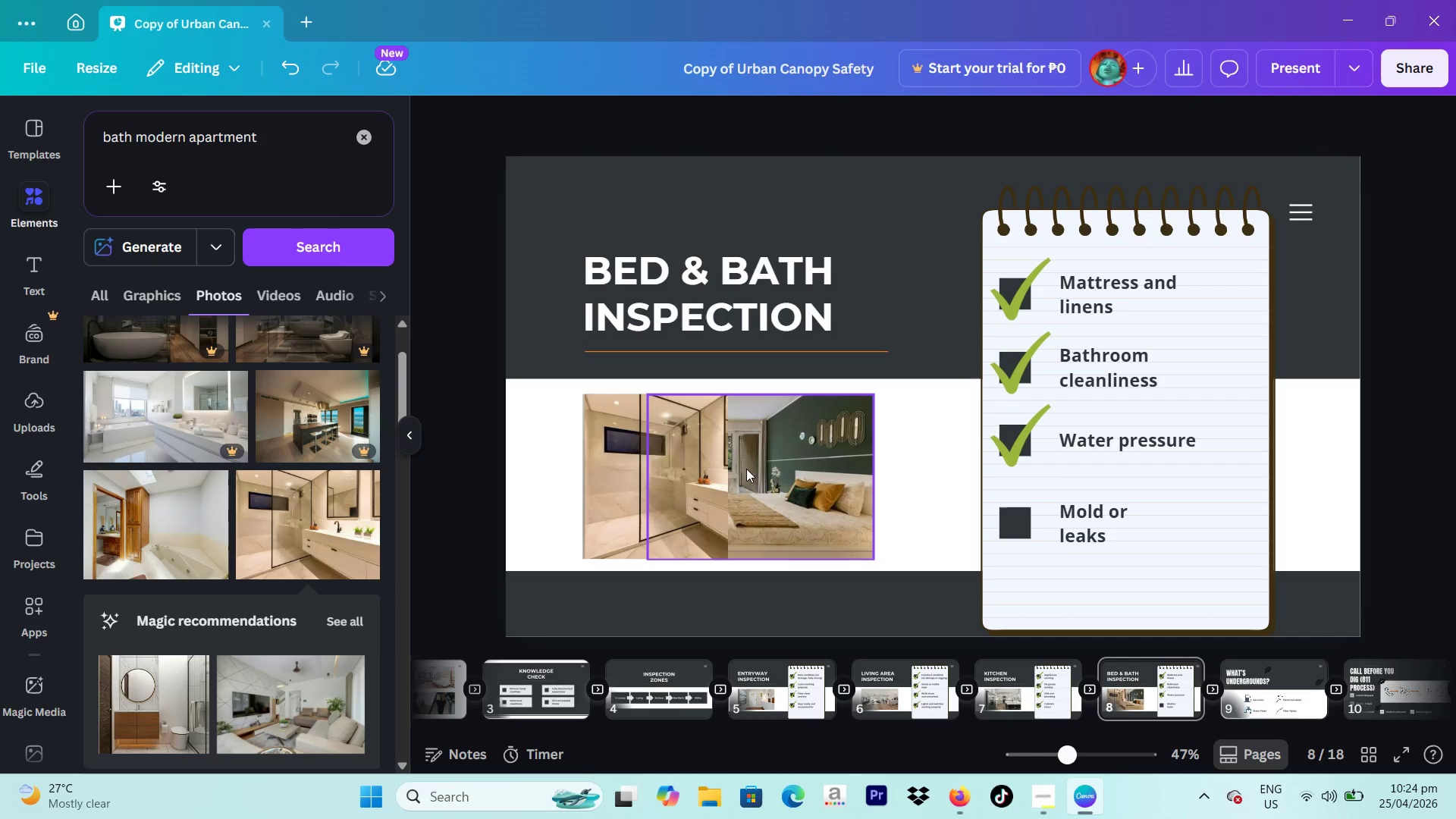 
left_click([769, 466])
 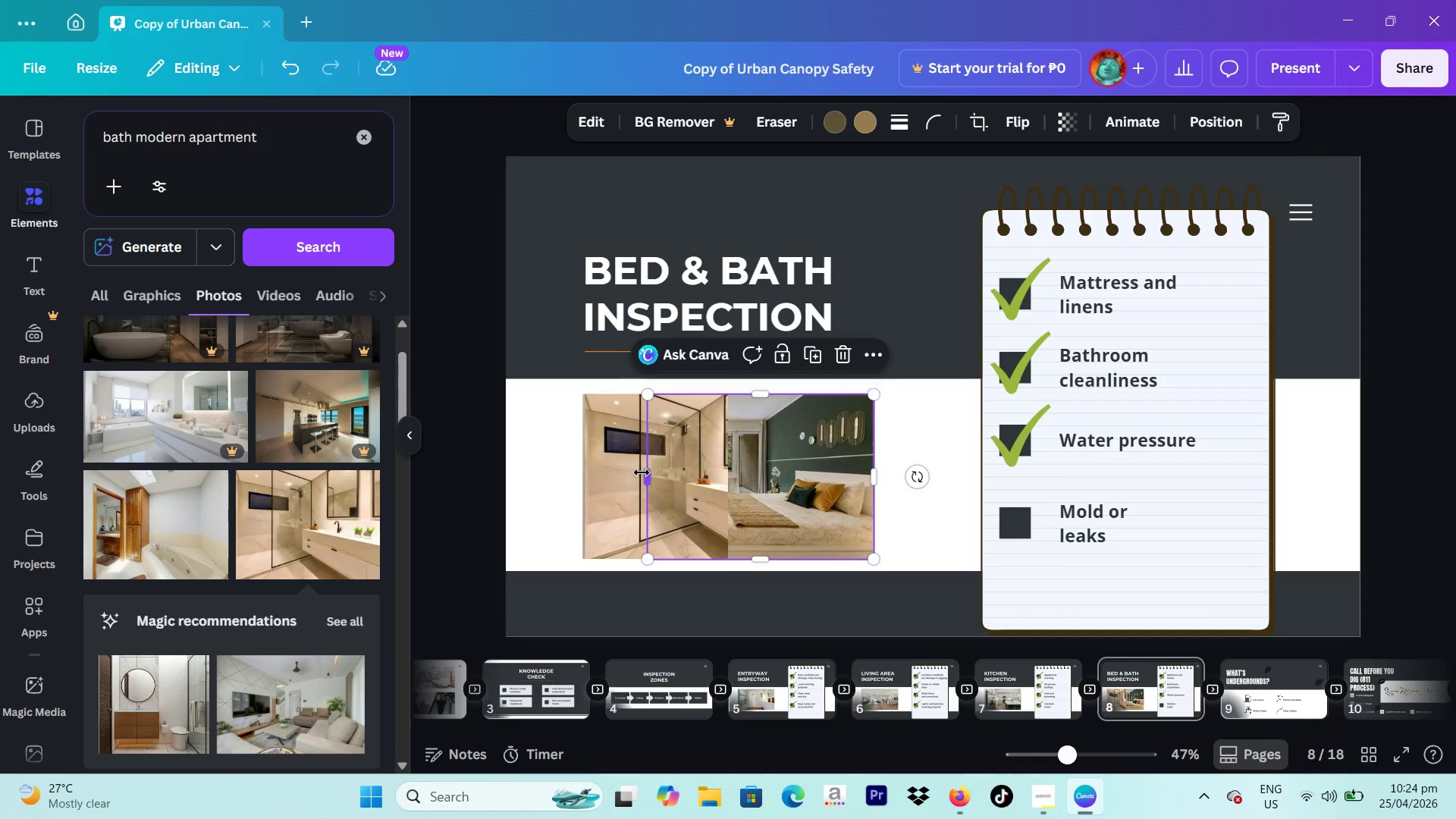 
left_click_drag(start_coordinate=[642, 472], to_coordinate=[719, 472])
 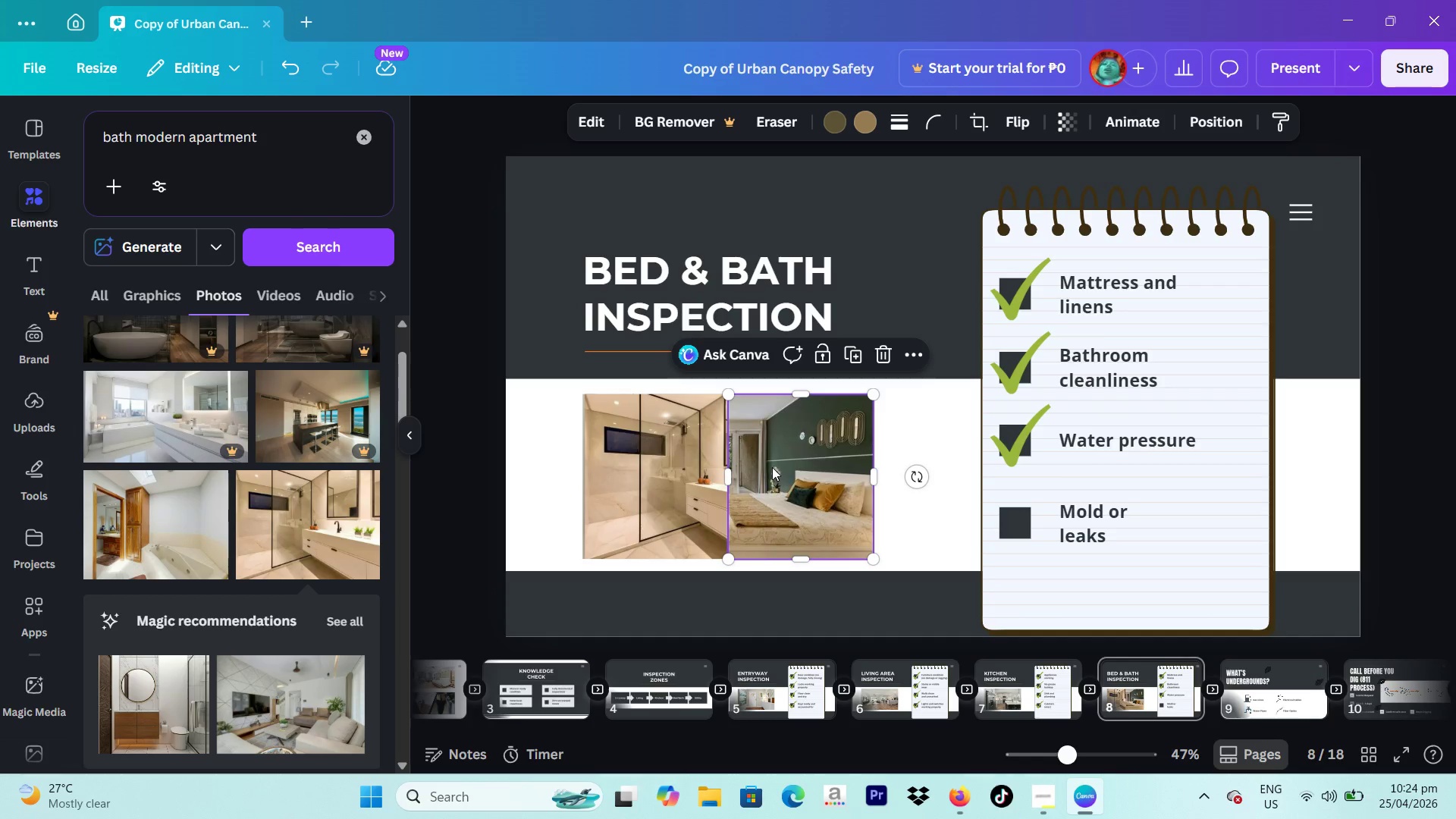 
left_click_drag(start_coordinate=[772, 467], to_coordinate=[789, 467])
 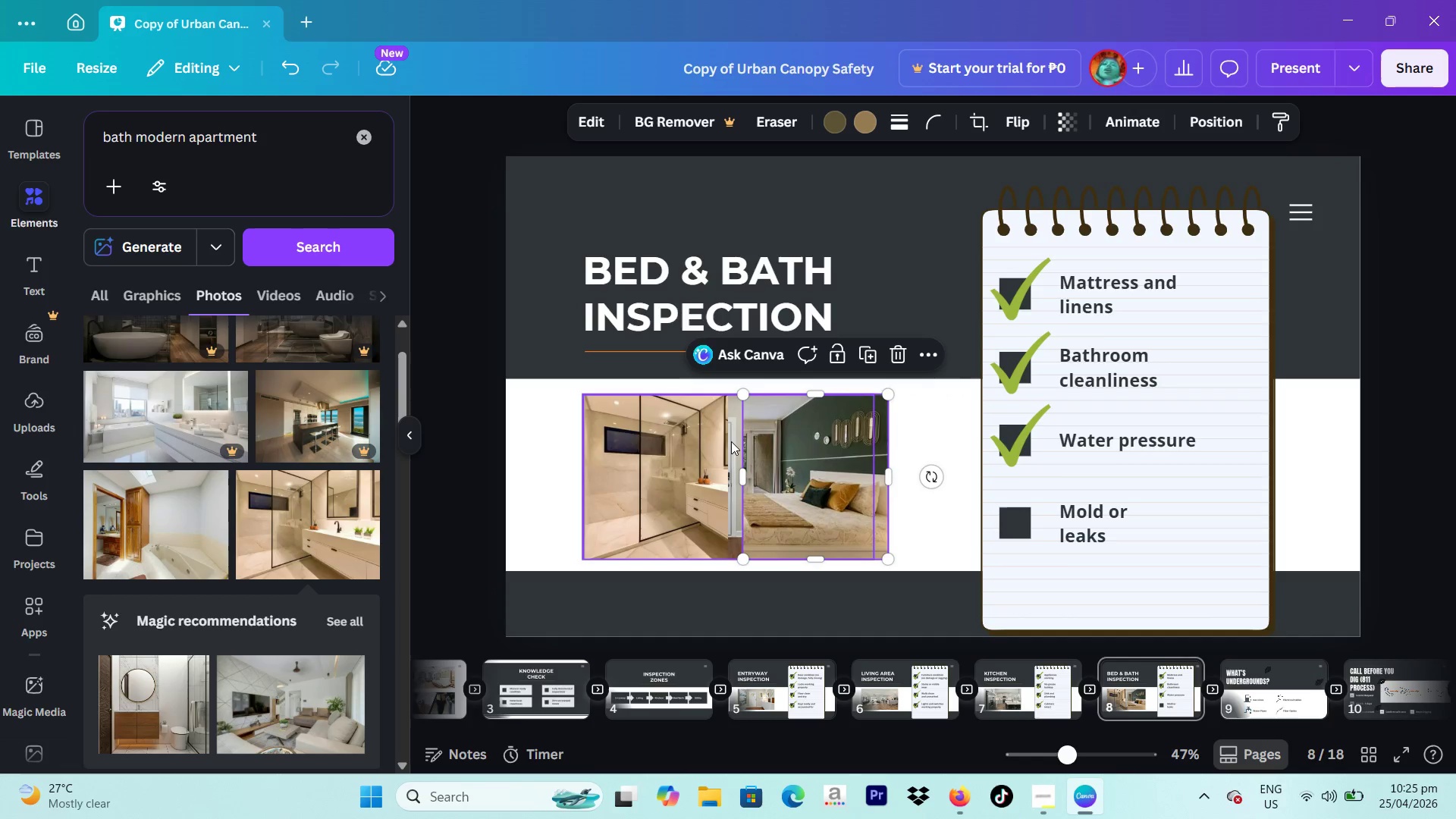 
left_click([732, 435])
 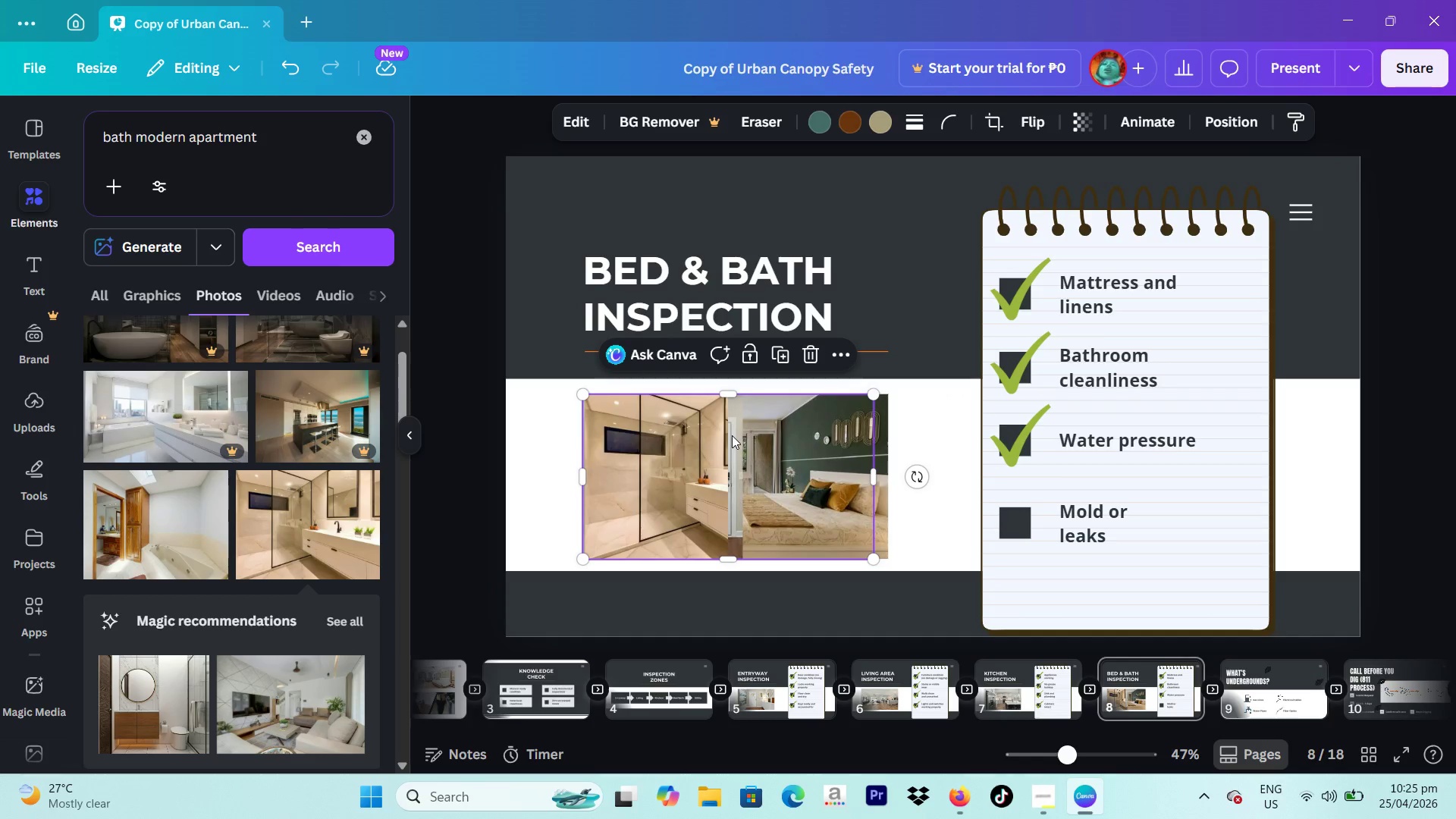 
key(Backspace)
 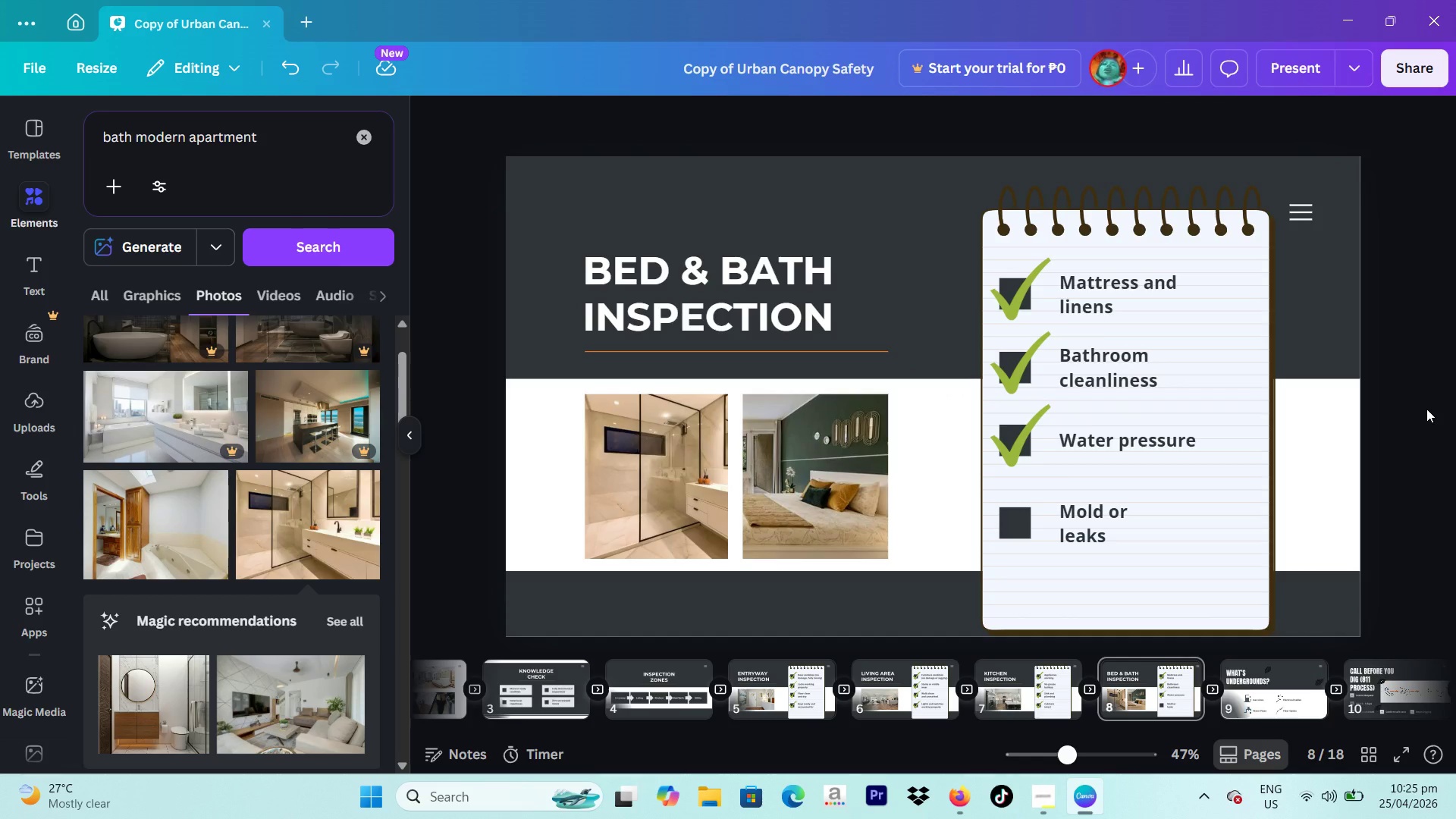 
left_click([1426, 409])
 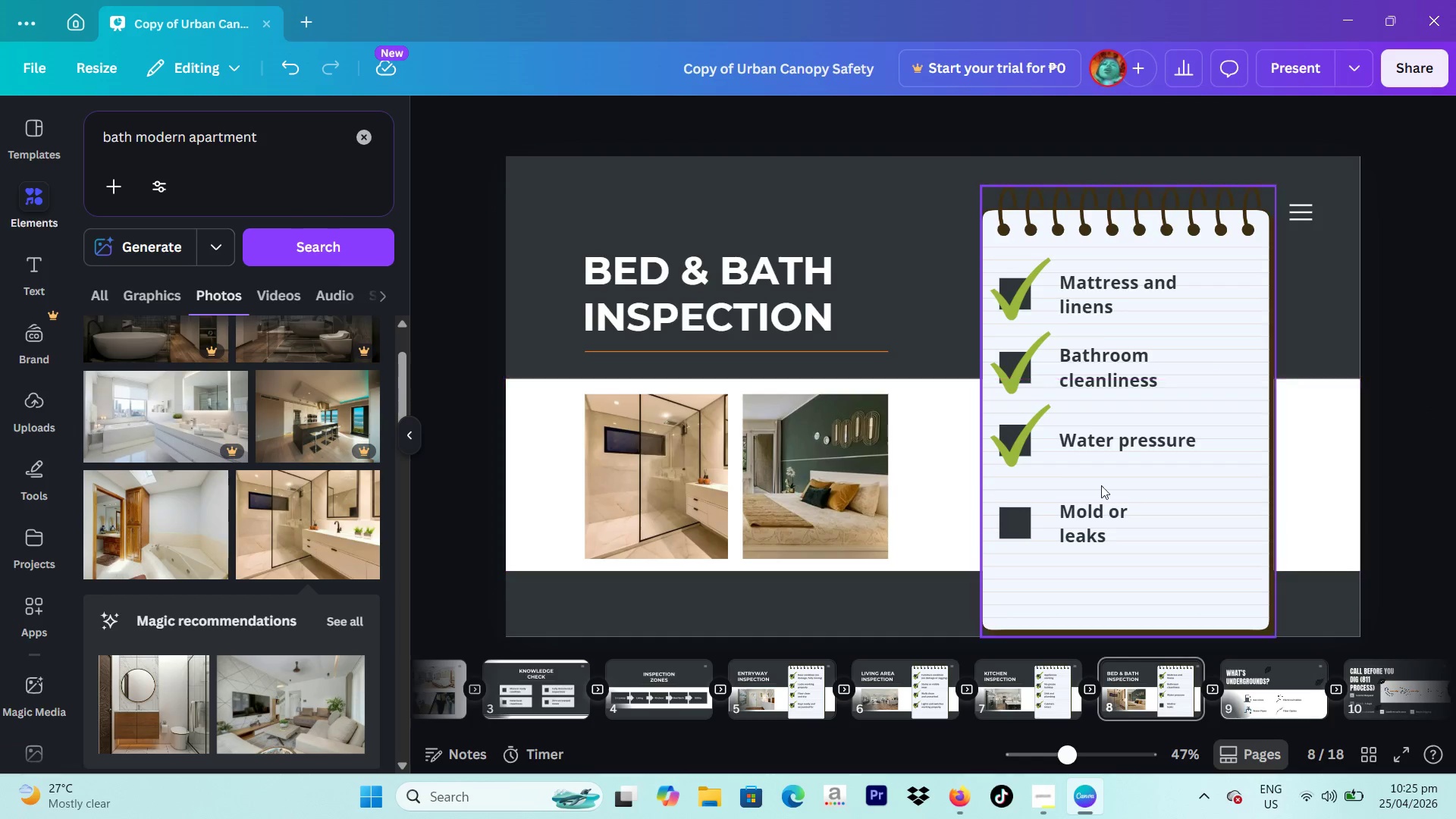 
wait(5.36)
 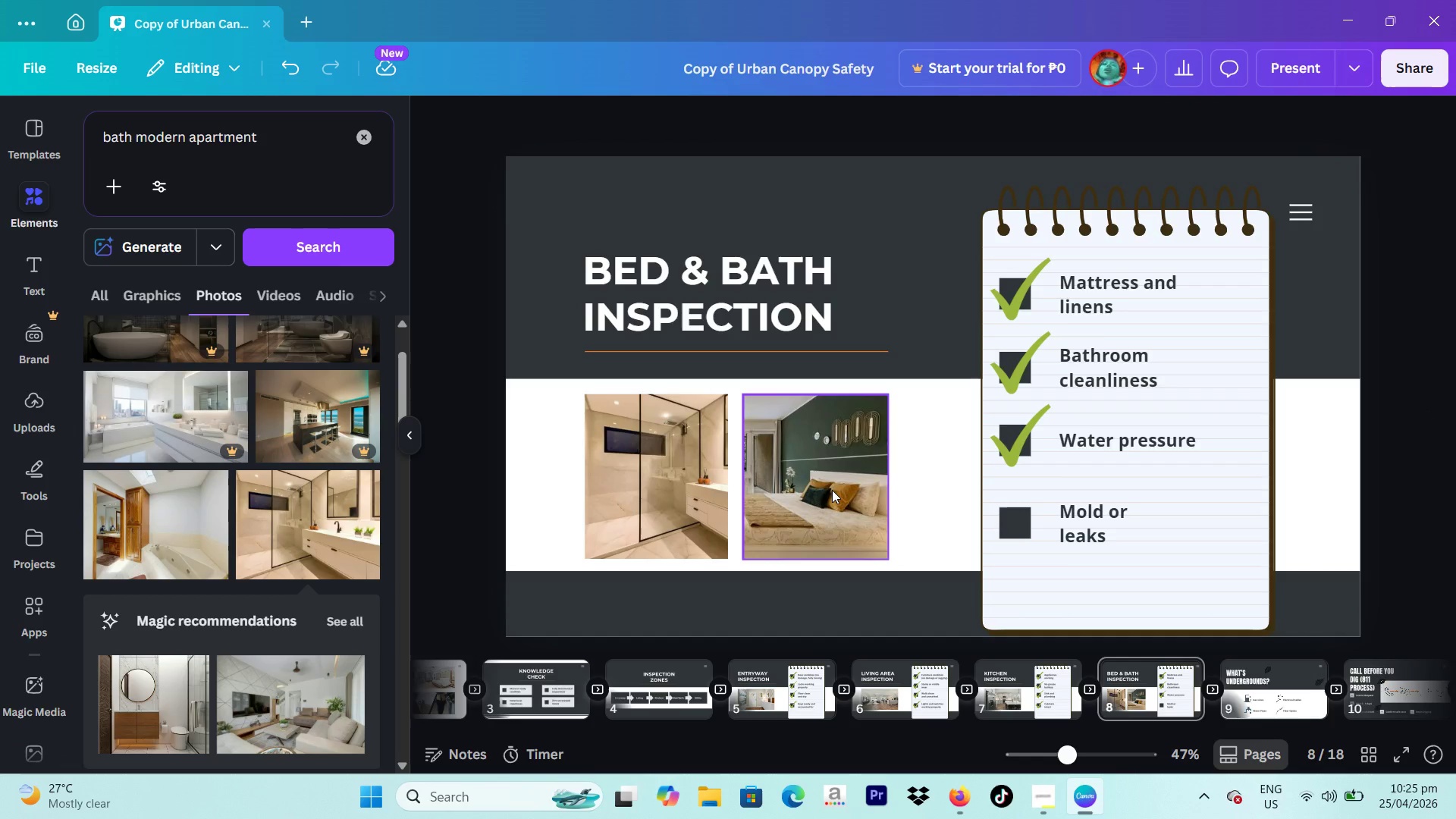 
left_click_drag(start_coordinate=[285, 162], to_coordinate=[31, 143])
 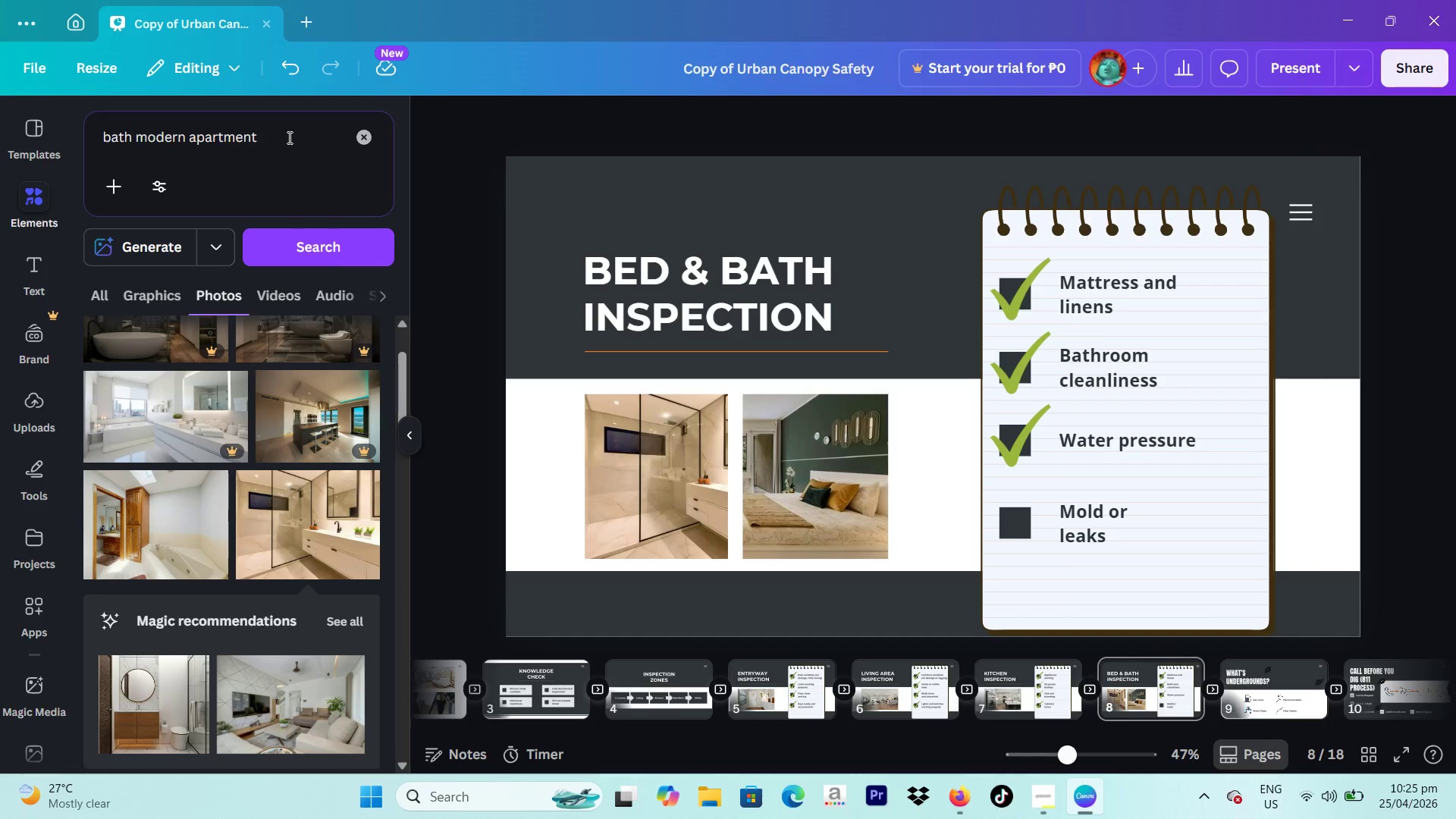 
left_click_drag(start_coordinate=[288, 137], to_coordinate=[55, 135])
 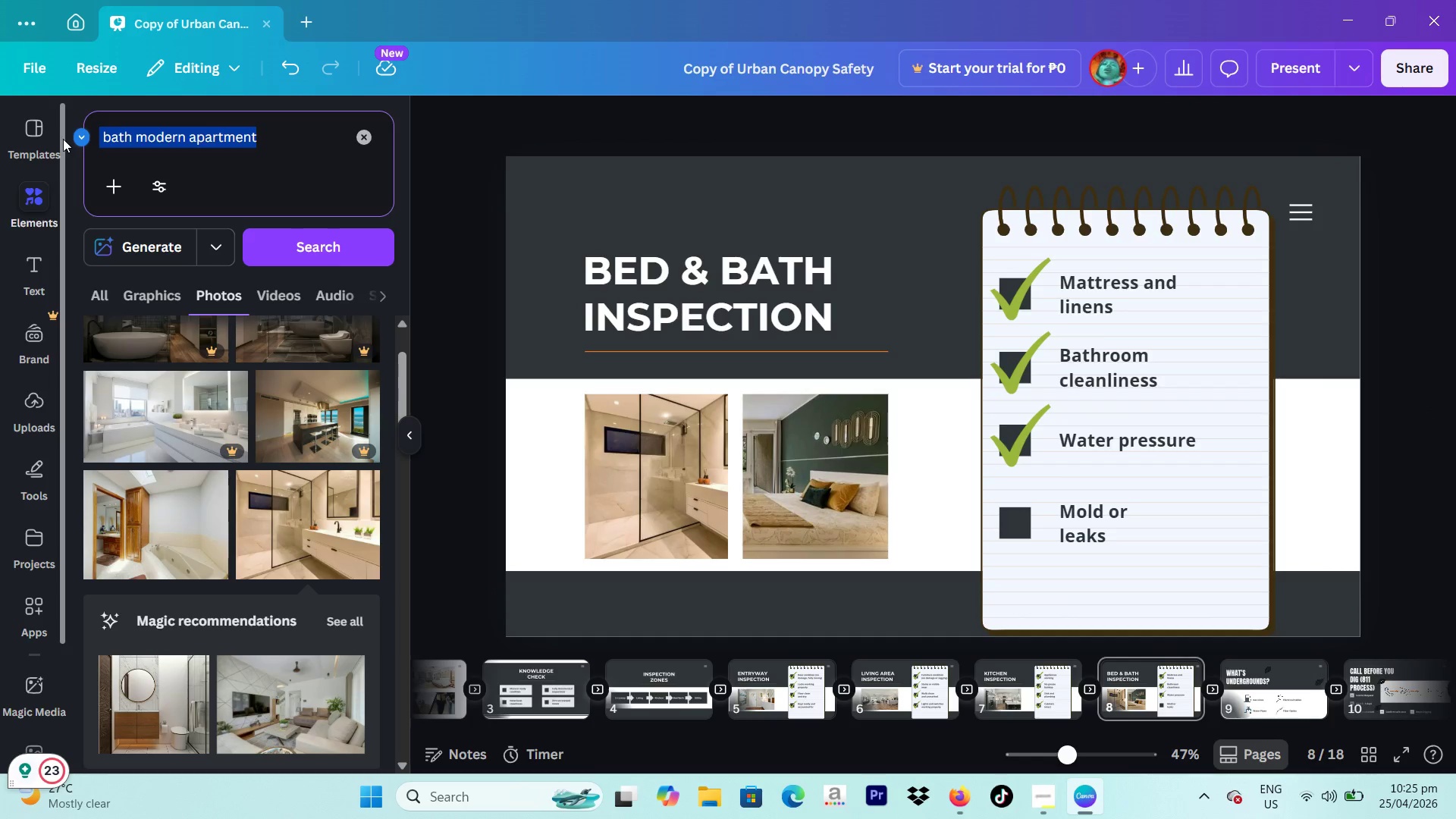 
type(war)
 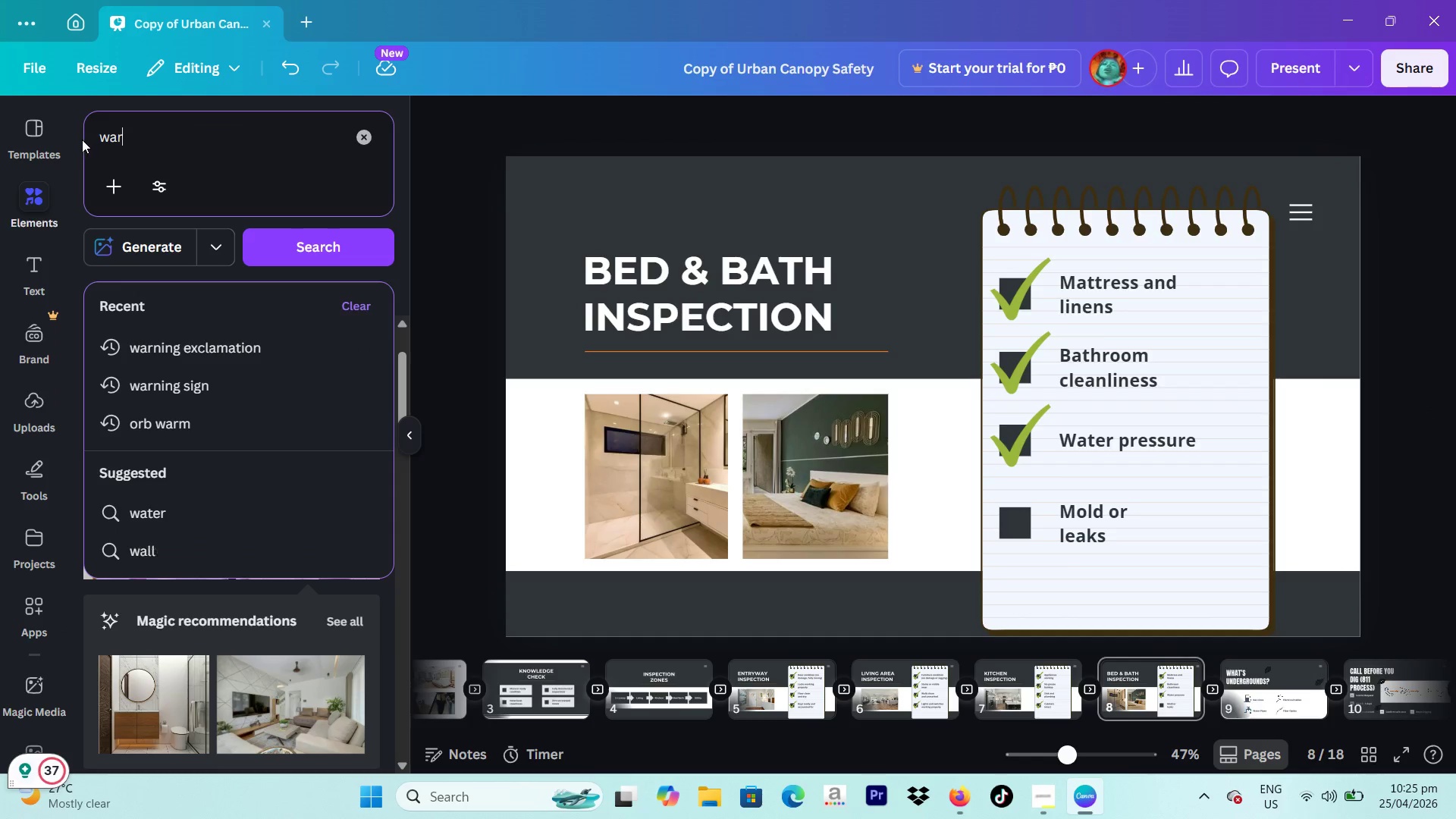 
type(nim)
 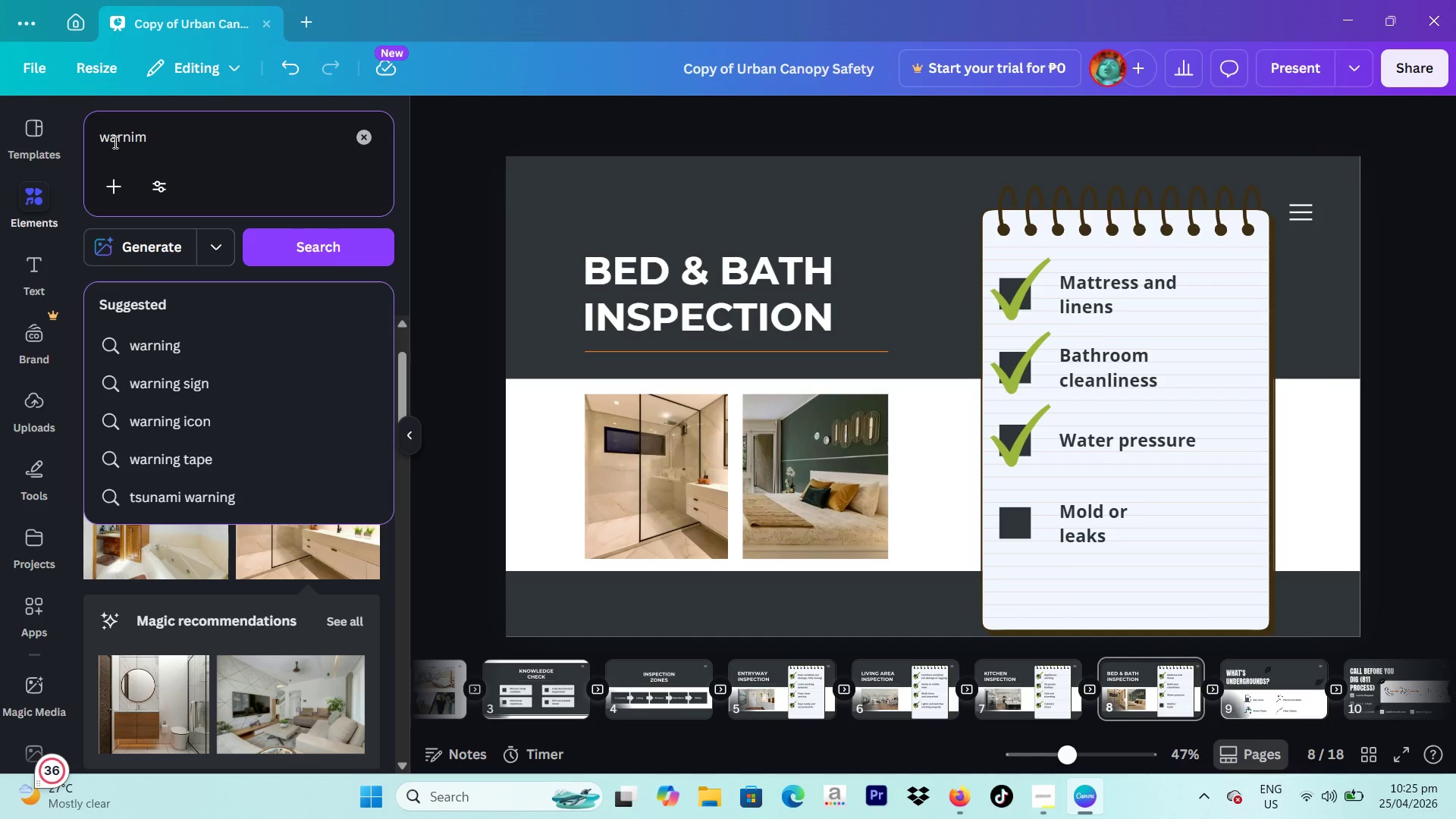 
key(Backspace)
type(ng)
 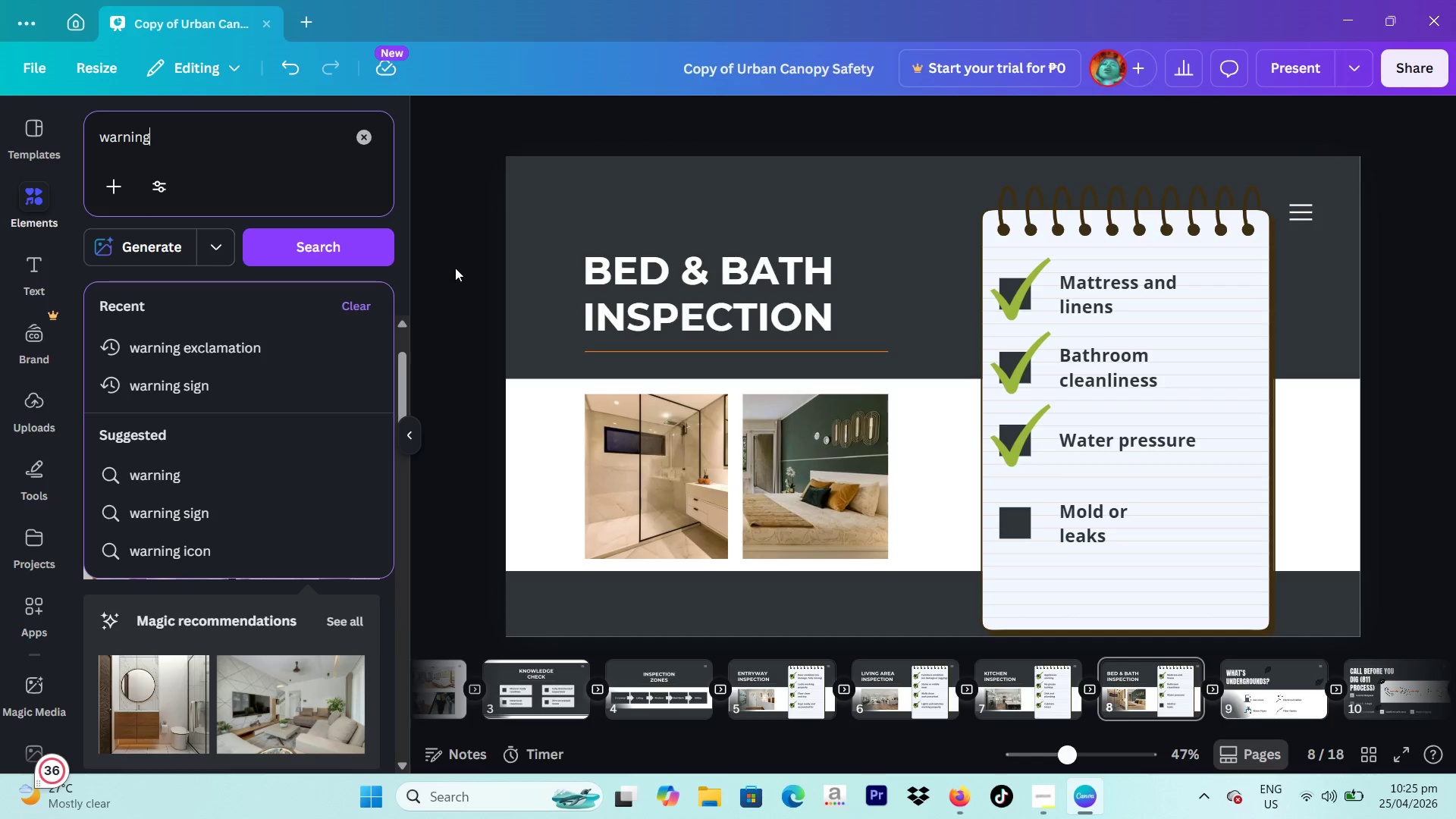 
key(Enter)
 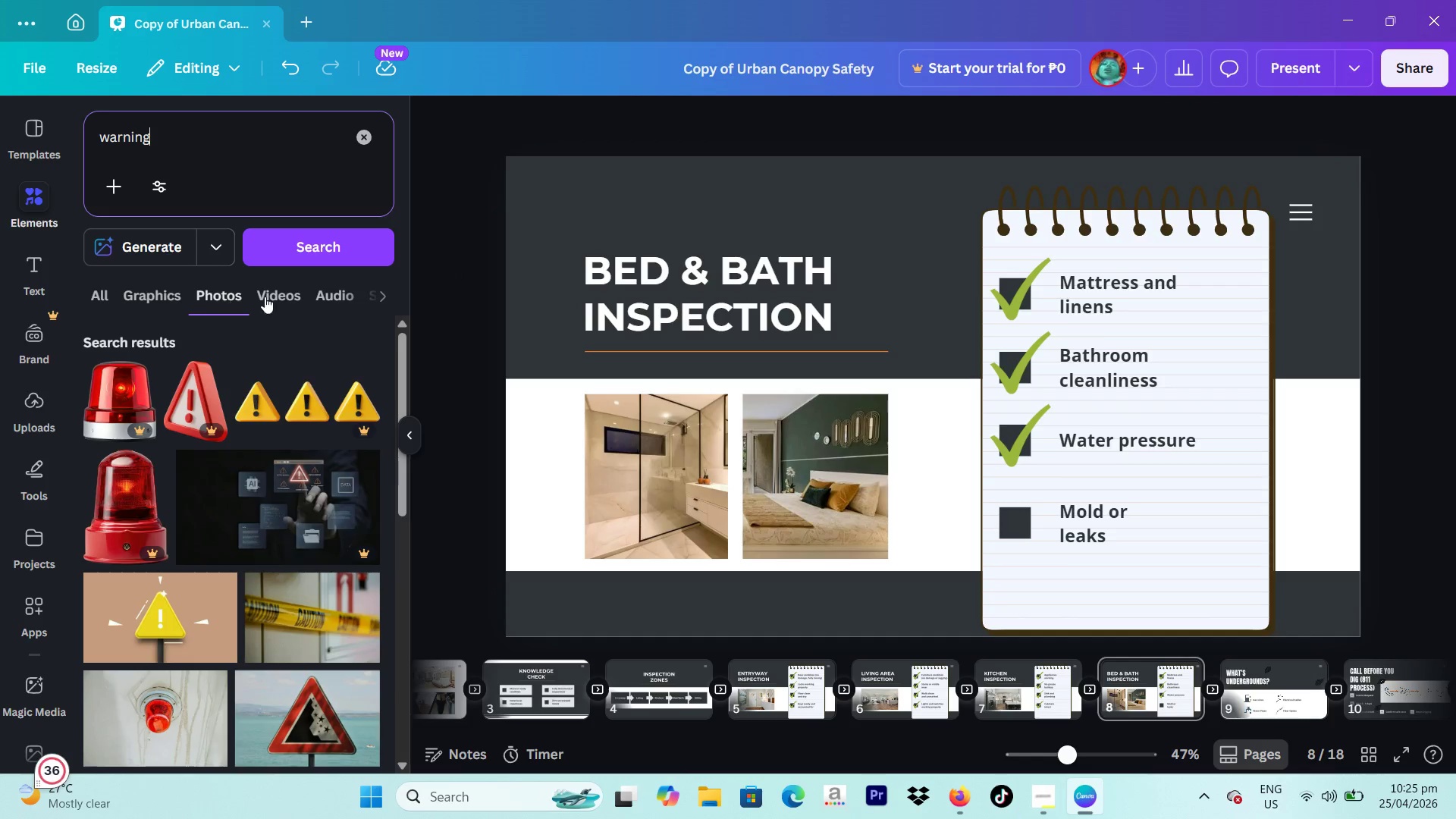 
left_click([155, 293])
 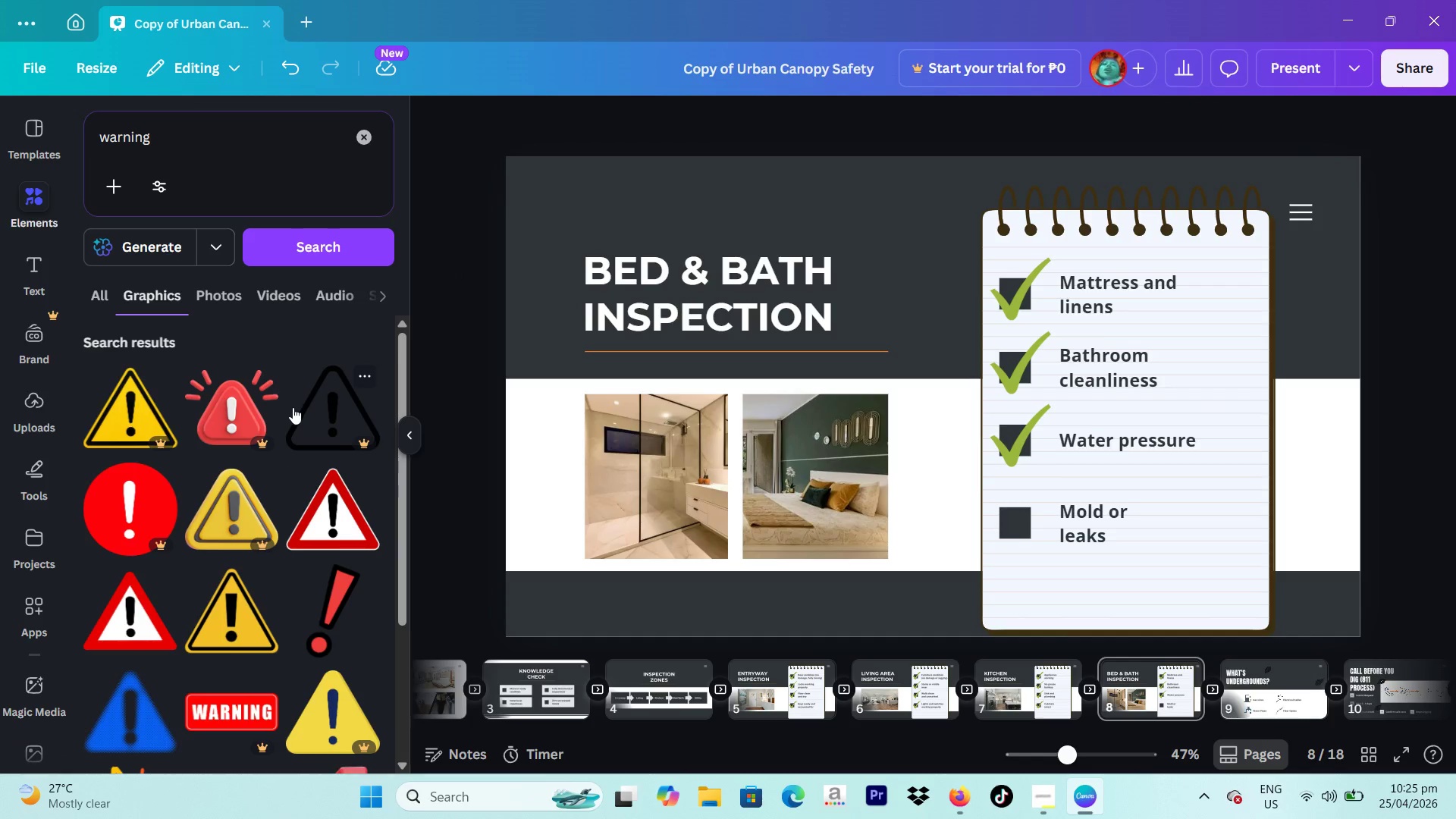 
scroll: coordinate [220, 508], scroll_direction: down, amount: 1.0
 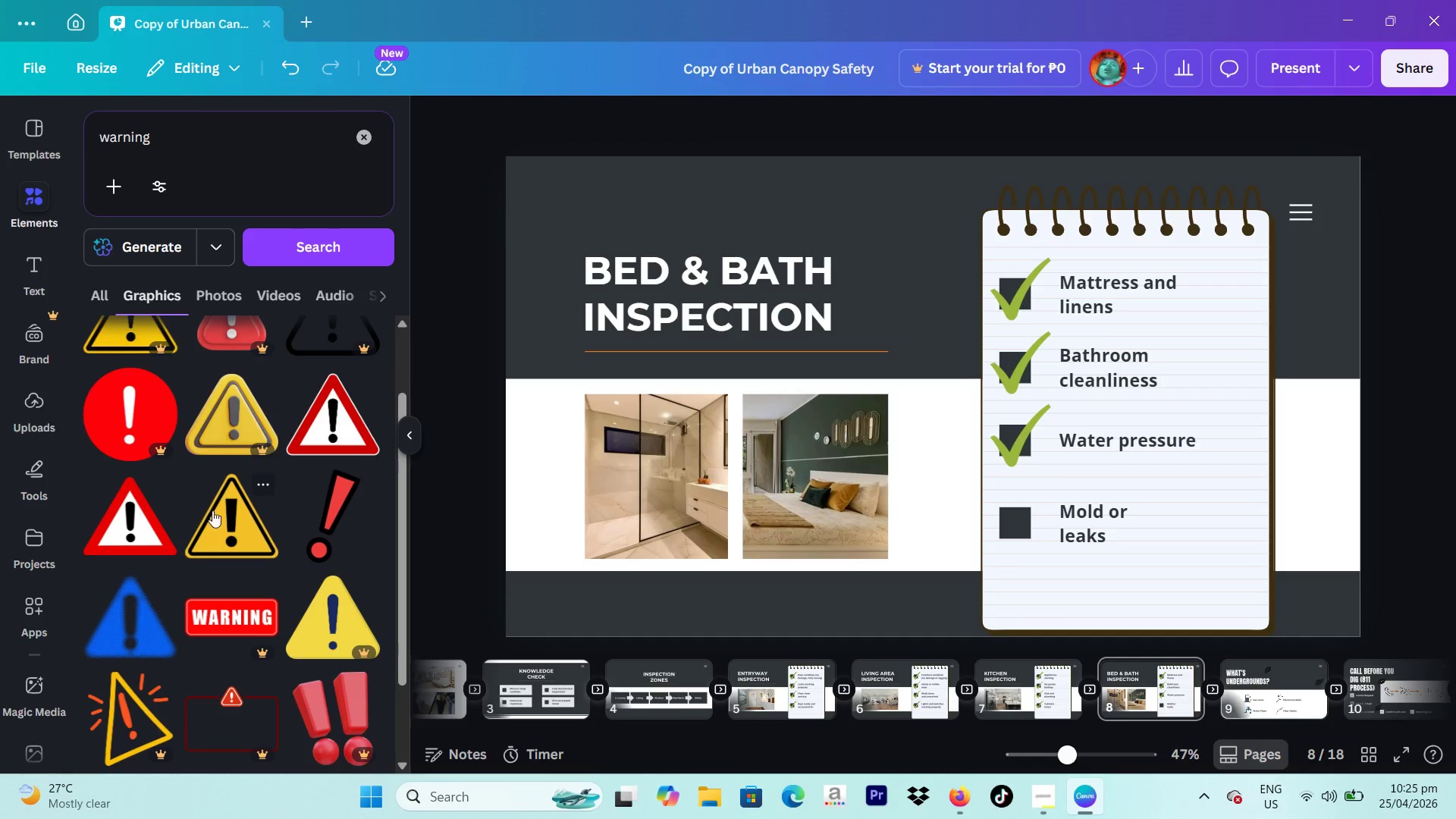 
left_click([215, 511])
 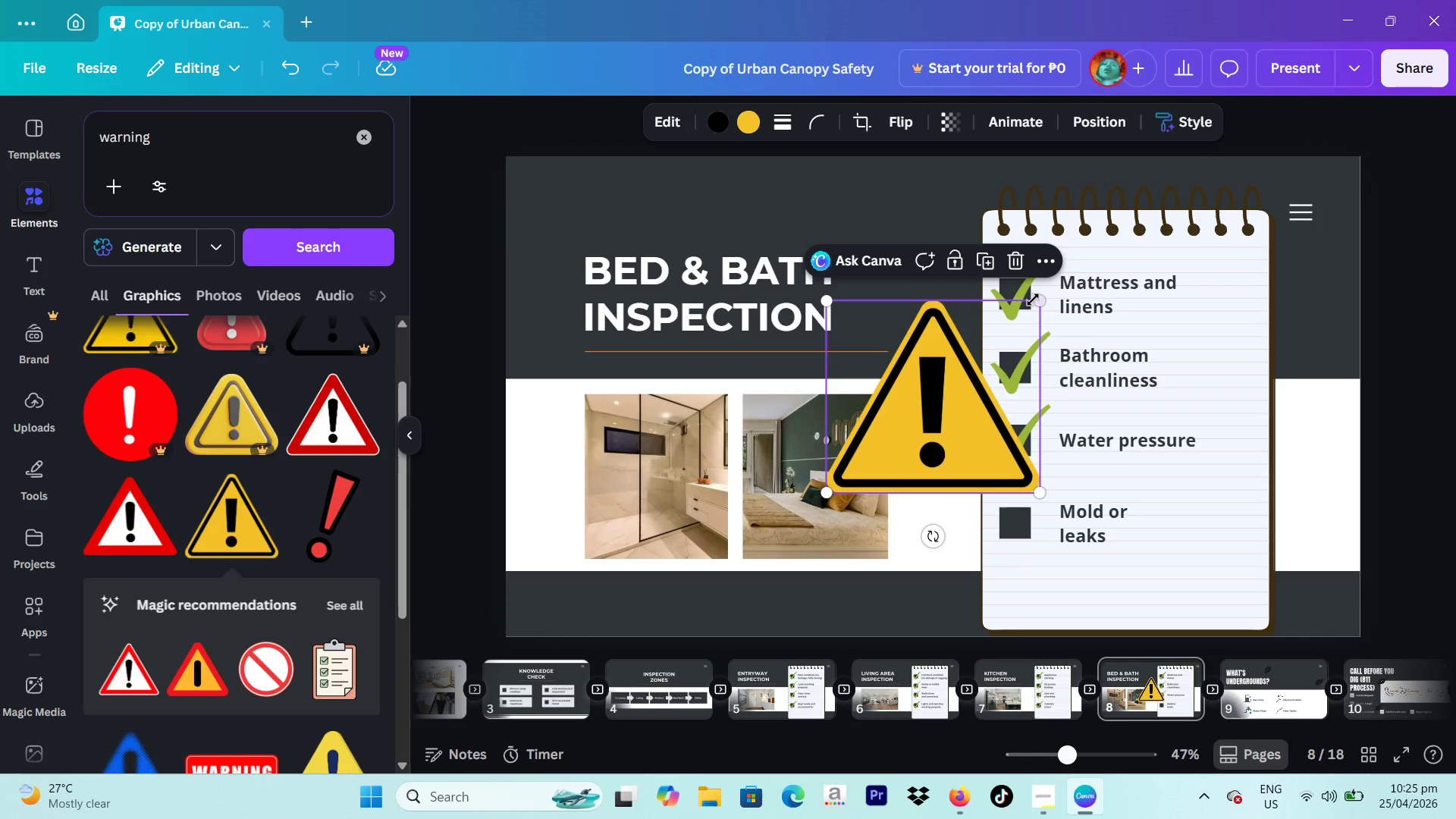 
left_click_drag(start_coordinate=[1036, 300], to_coordinate=[911, 422])
 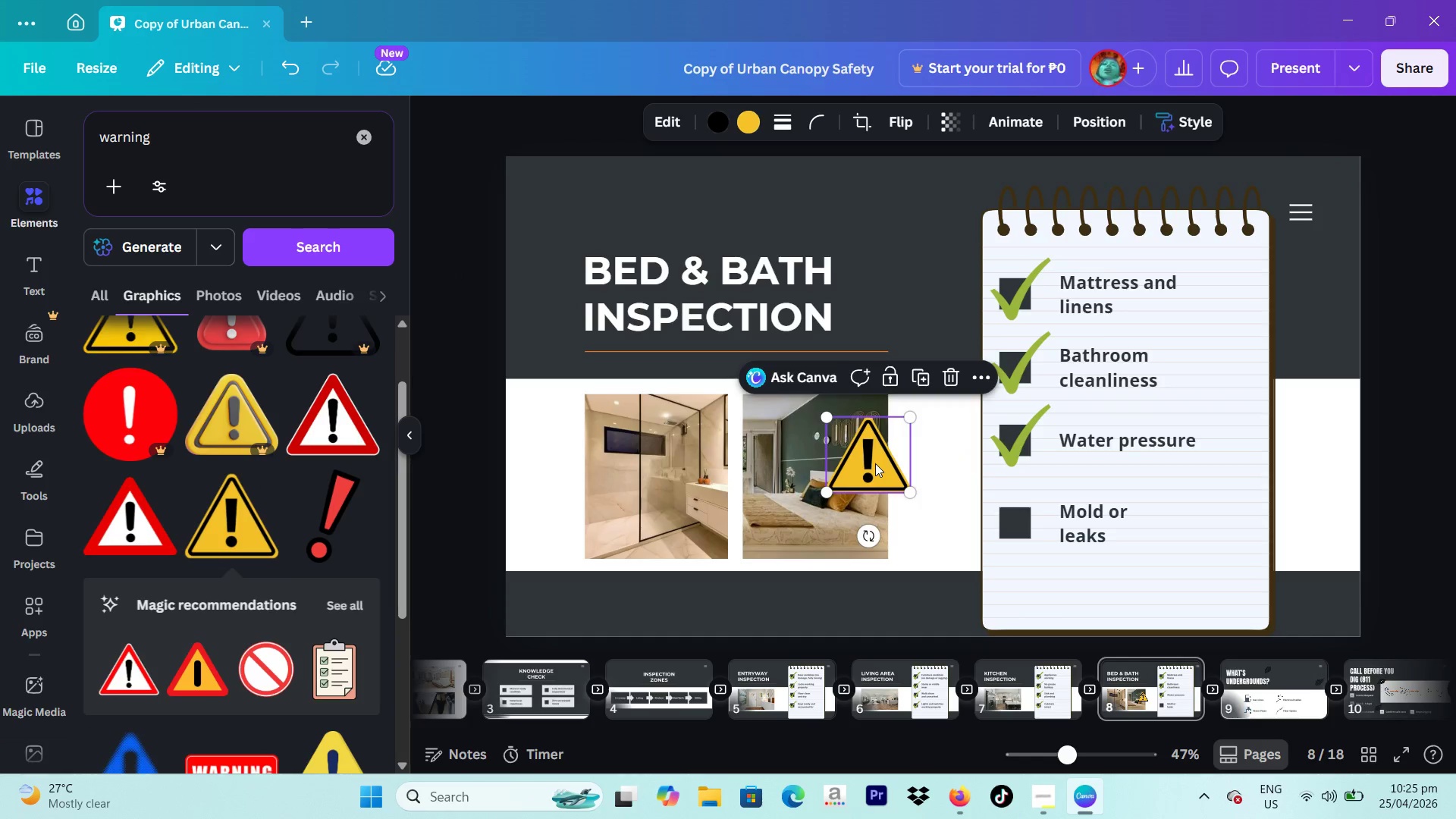 
left_click_drag(start_coordinate=[875, 463], to_coordinate=[1034, 519])
 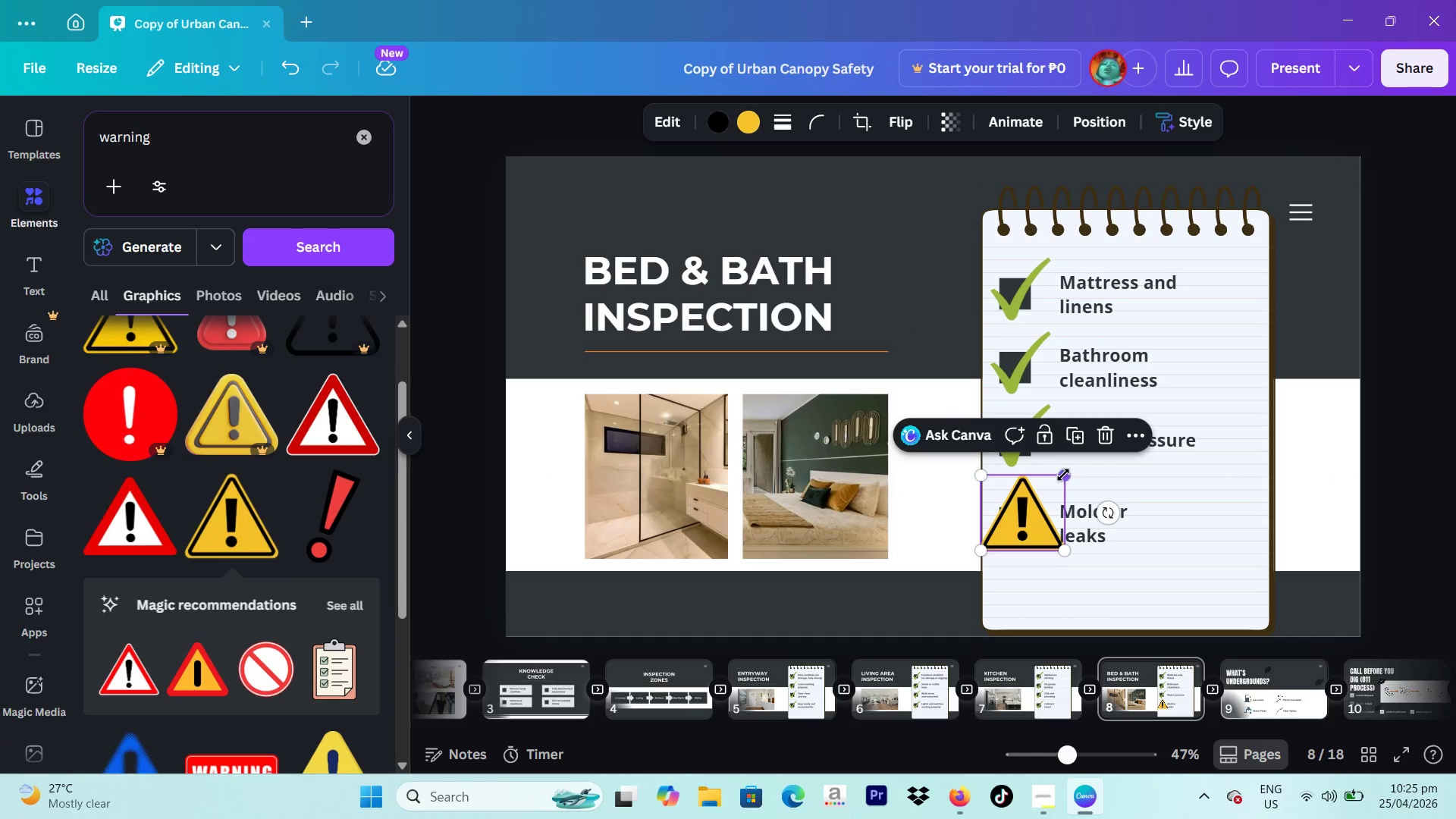 
left_click_drag(start_coordinate=[1063, 475], to_coordinate=[1041, 498])
 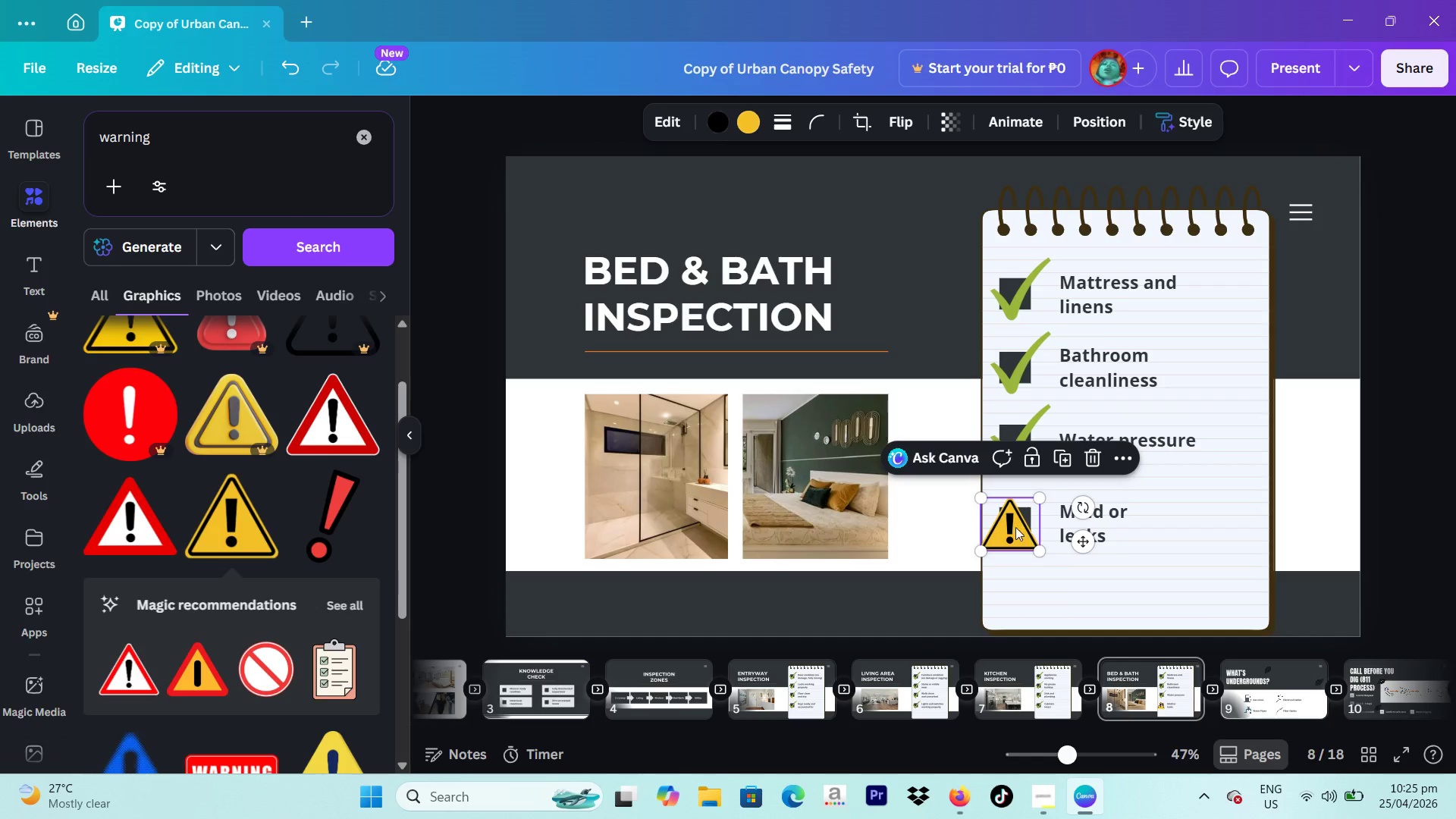 
left_click_drag(start_coordinate=[1015, 527], to_coordinate=[1023, 519])
 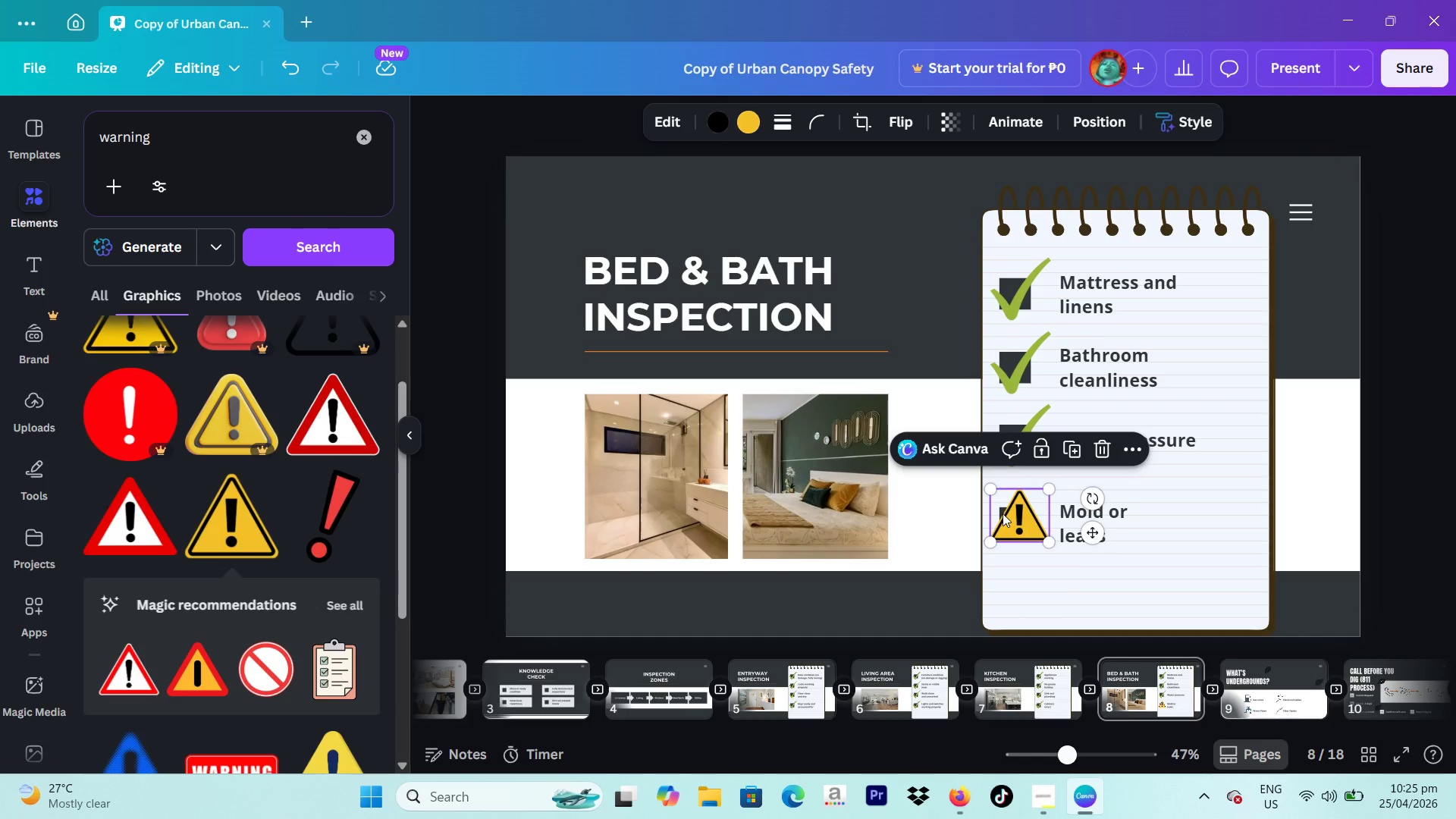 
left_click([1003, 513])
 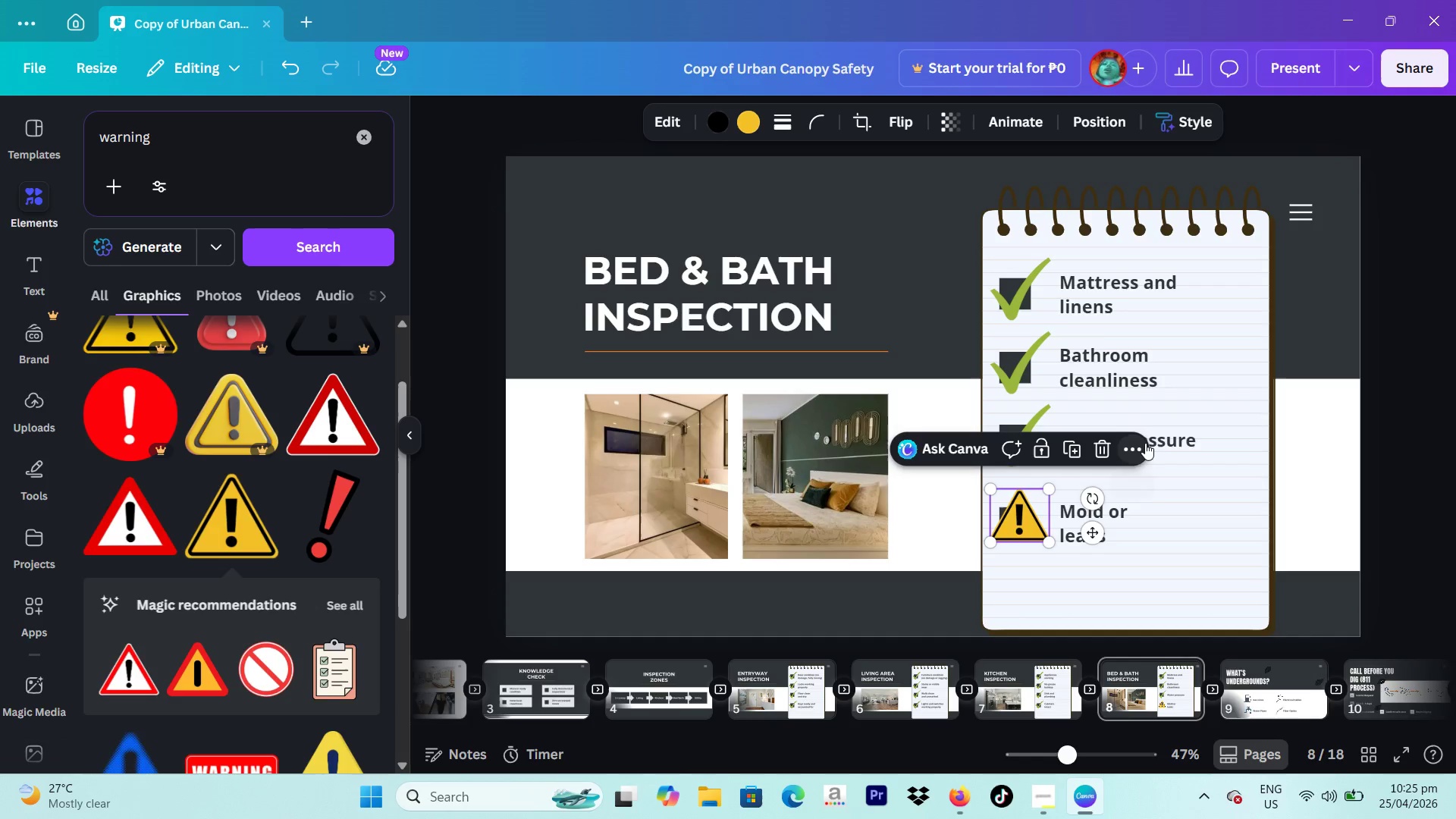 
left_click([1145, 443])
 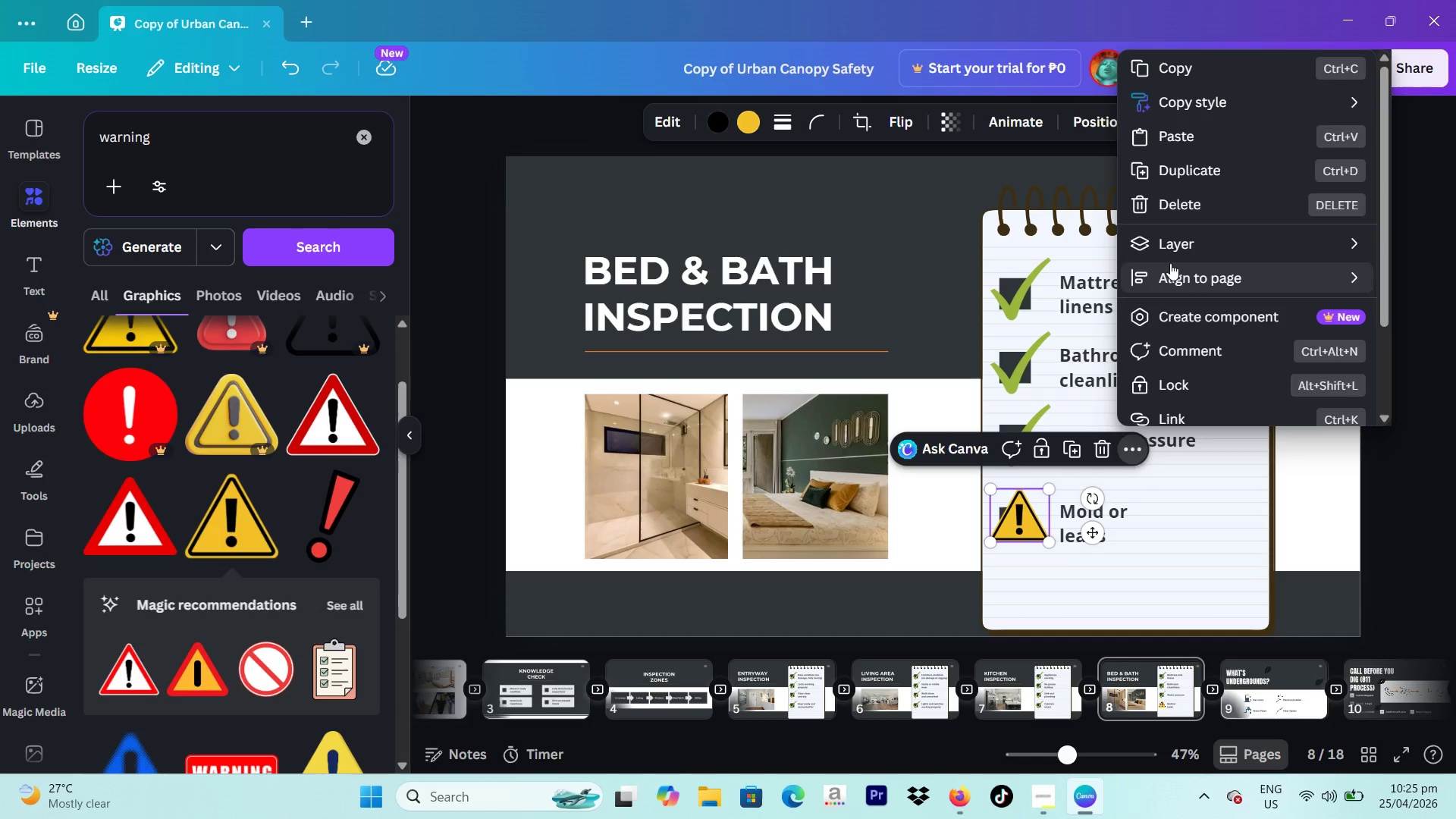 
left_click([1162, 251])
 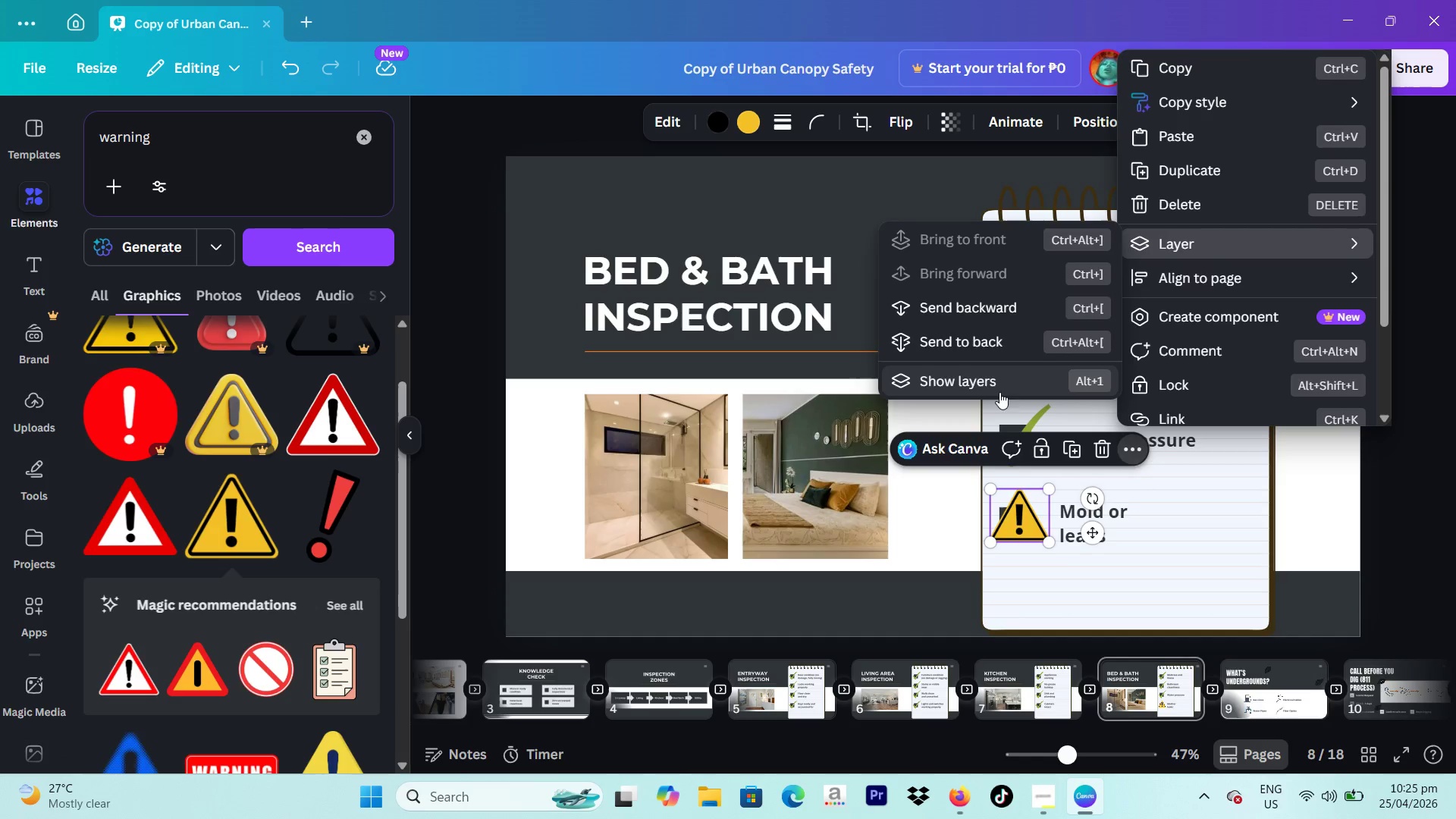 
left_click([996, 385])
 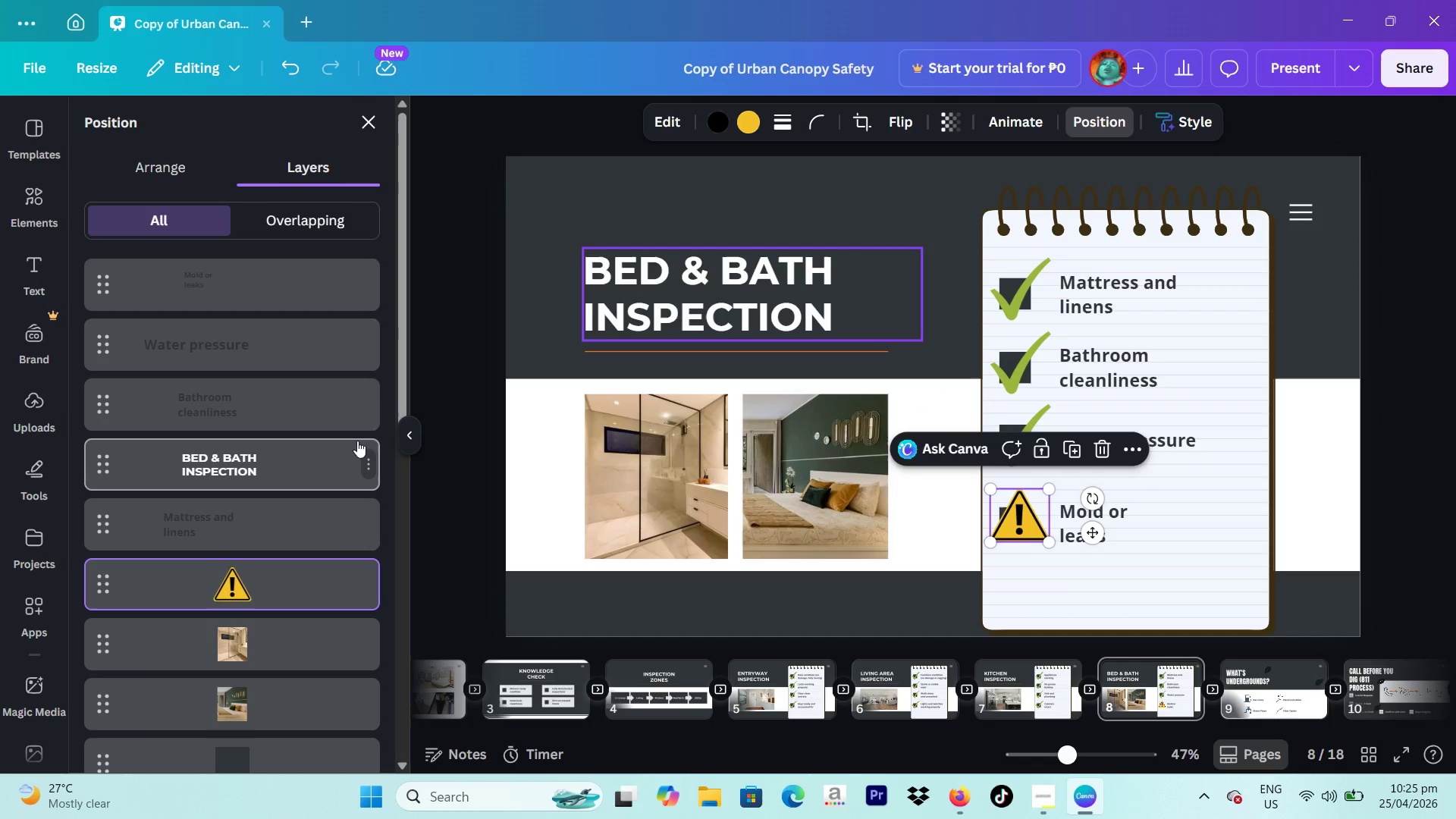 
scroll: coordinate [271, 606], scroll_direction: down, amount: 7.0
 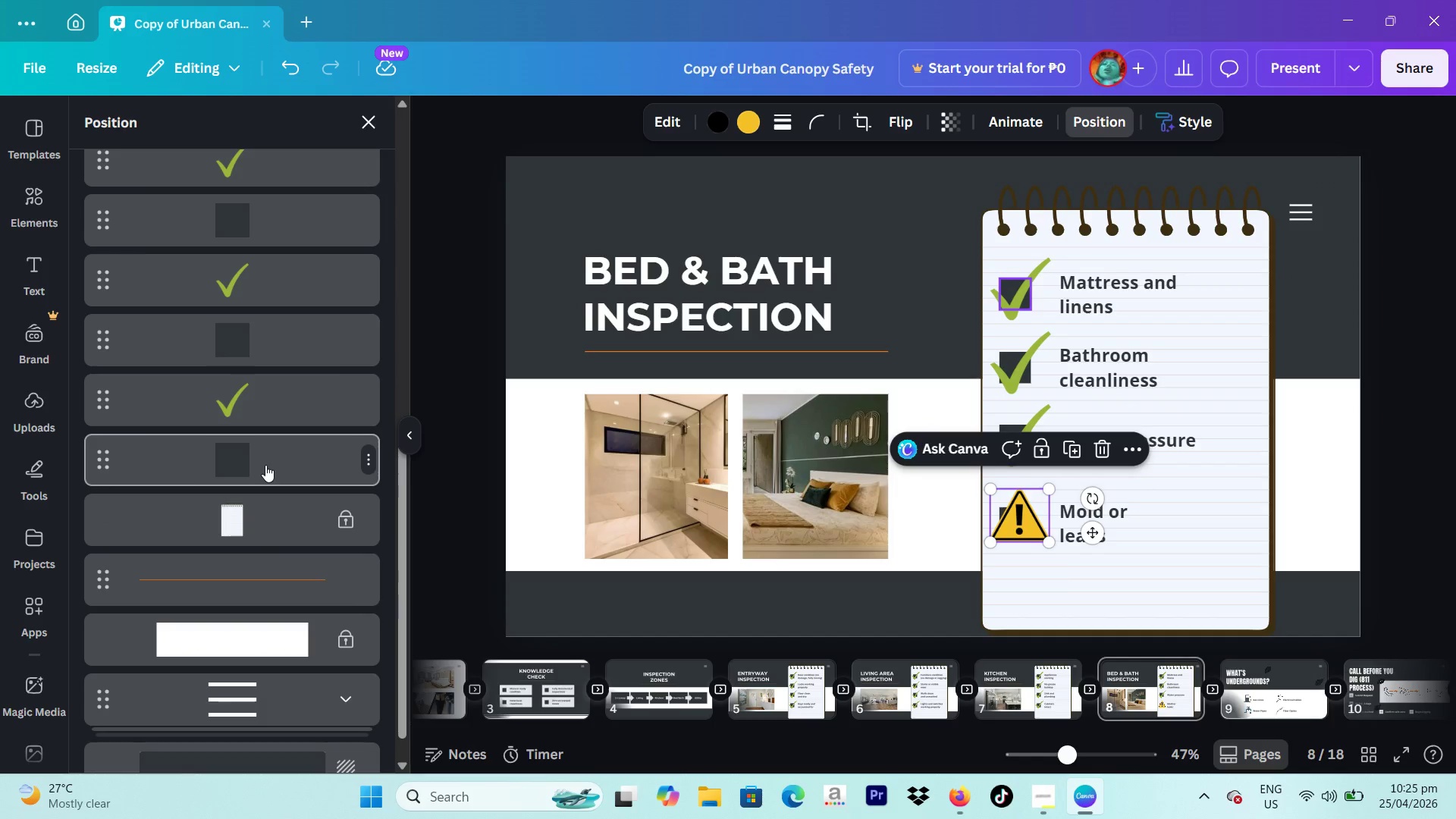 
left_click([265, 465])
 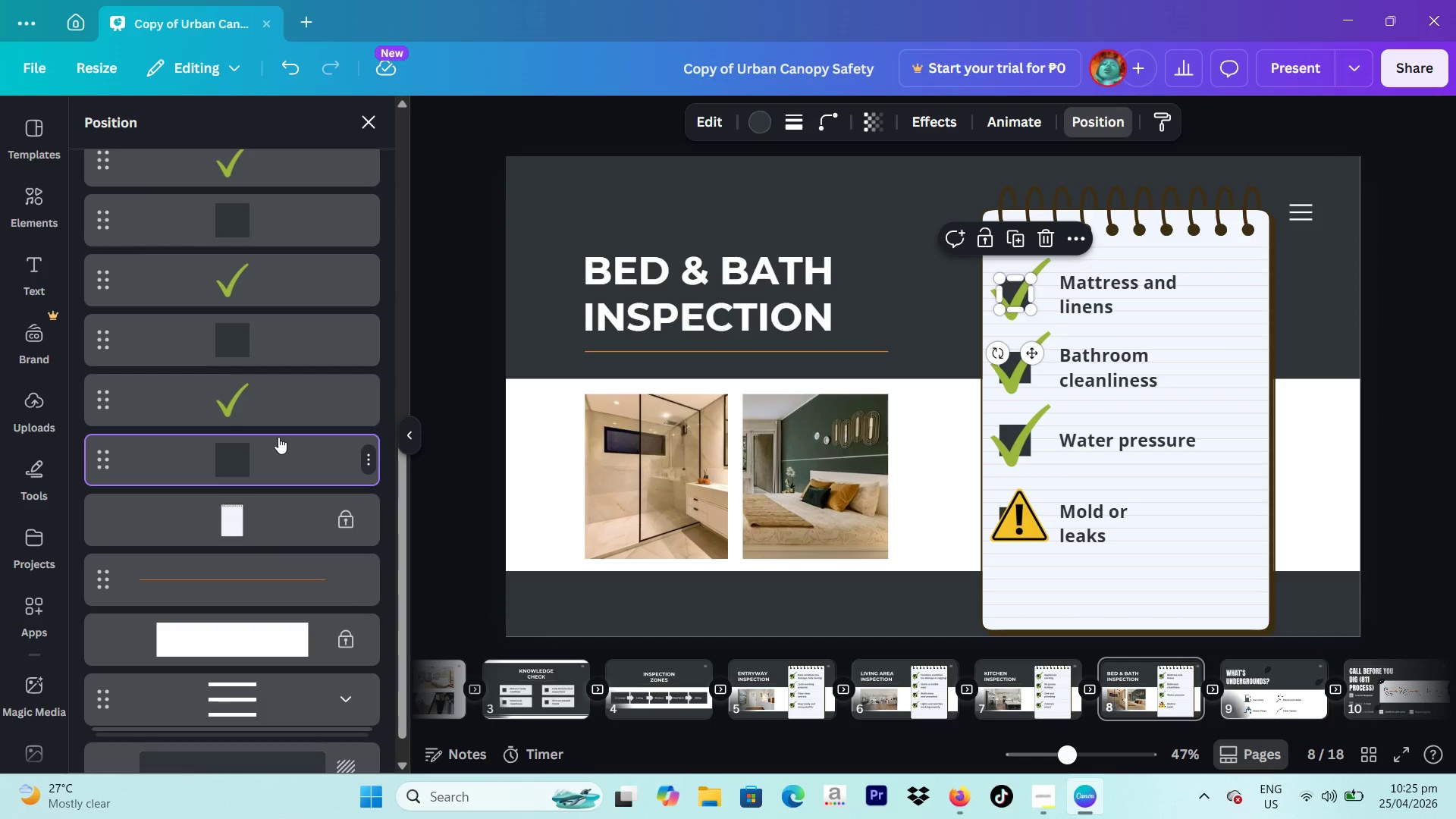 
scroll: coordinate [274, 407], scroll_direction: up, amount: 3.0
 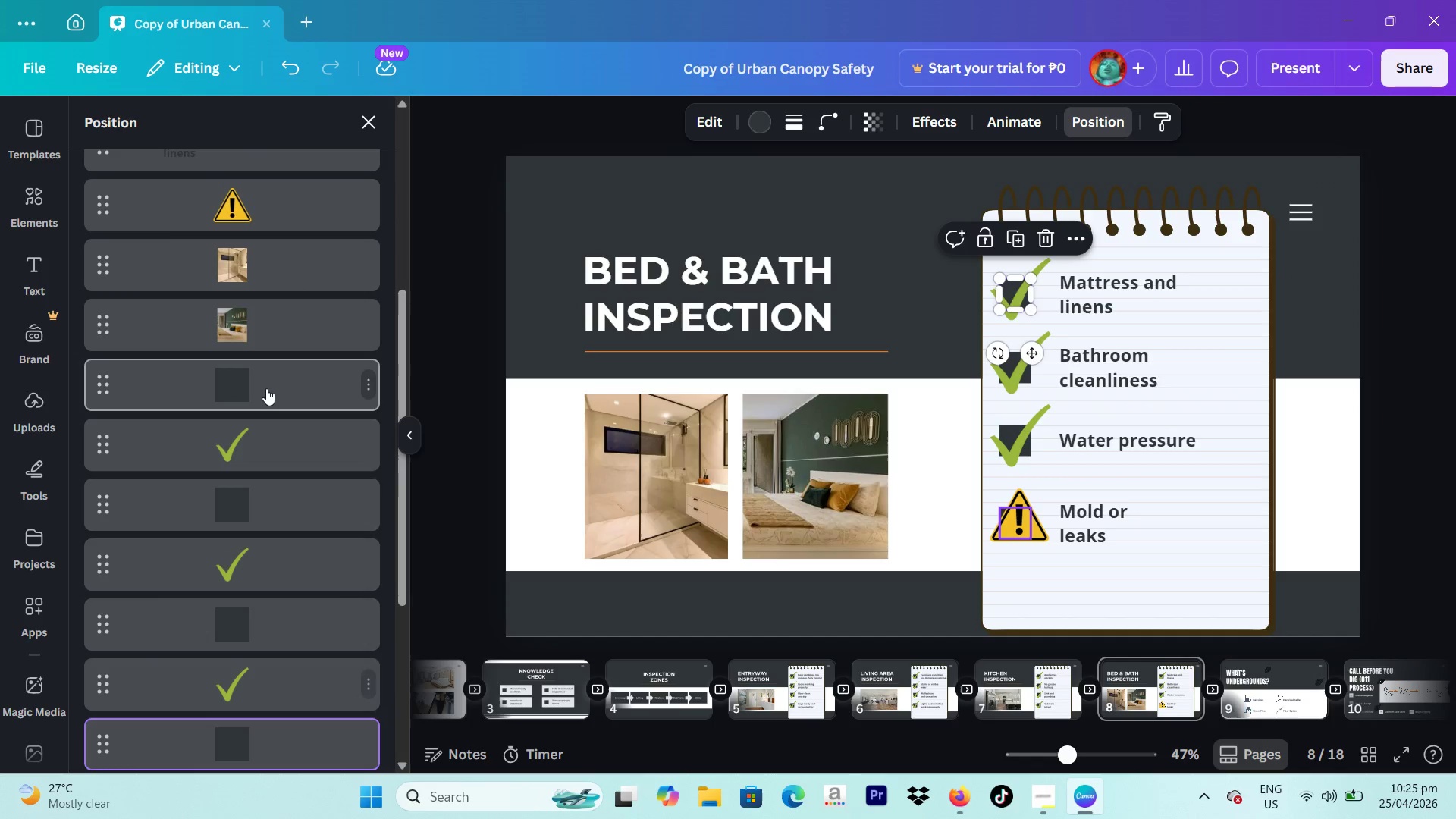 
left_click([266, 388])
 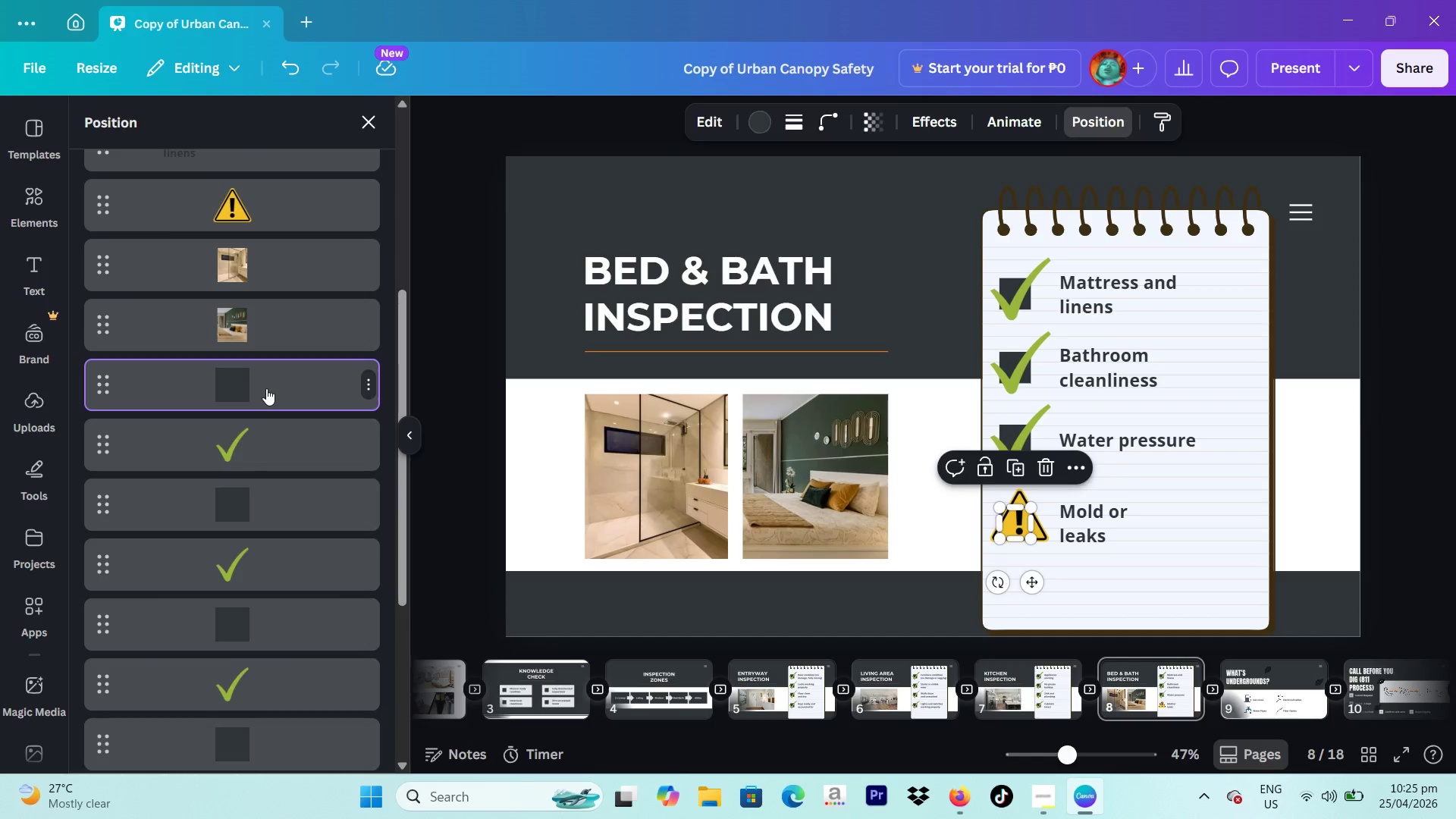 
key(Backspace)
 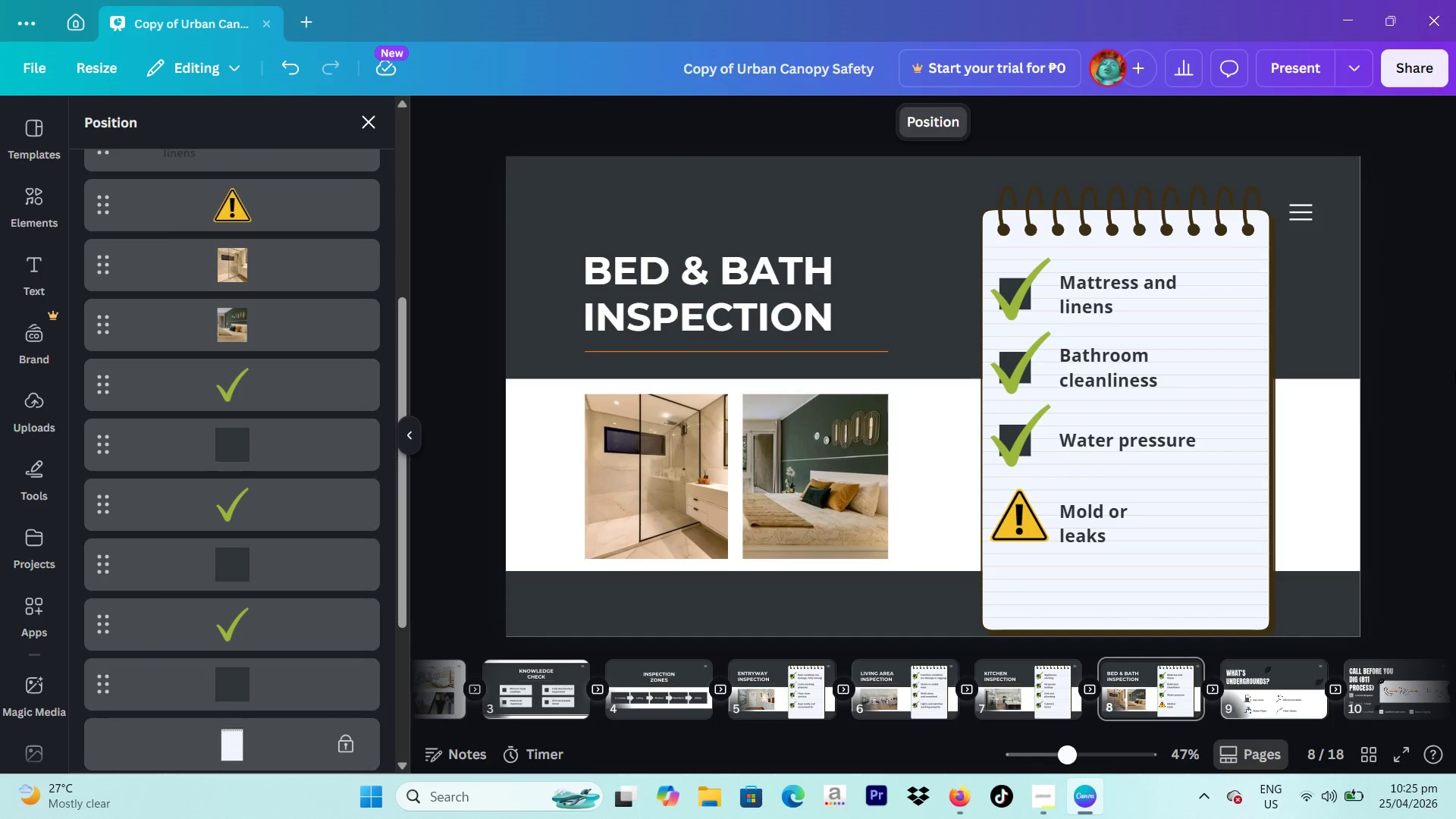 
left_click([1455, 369])
 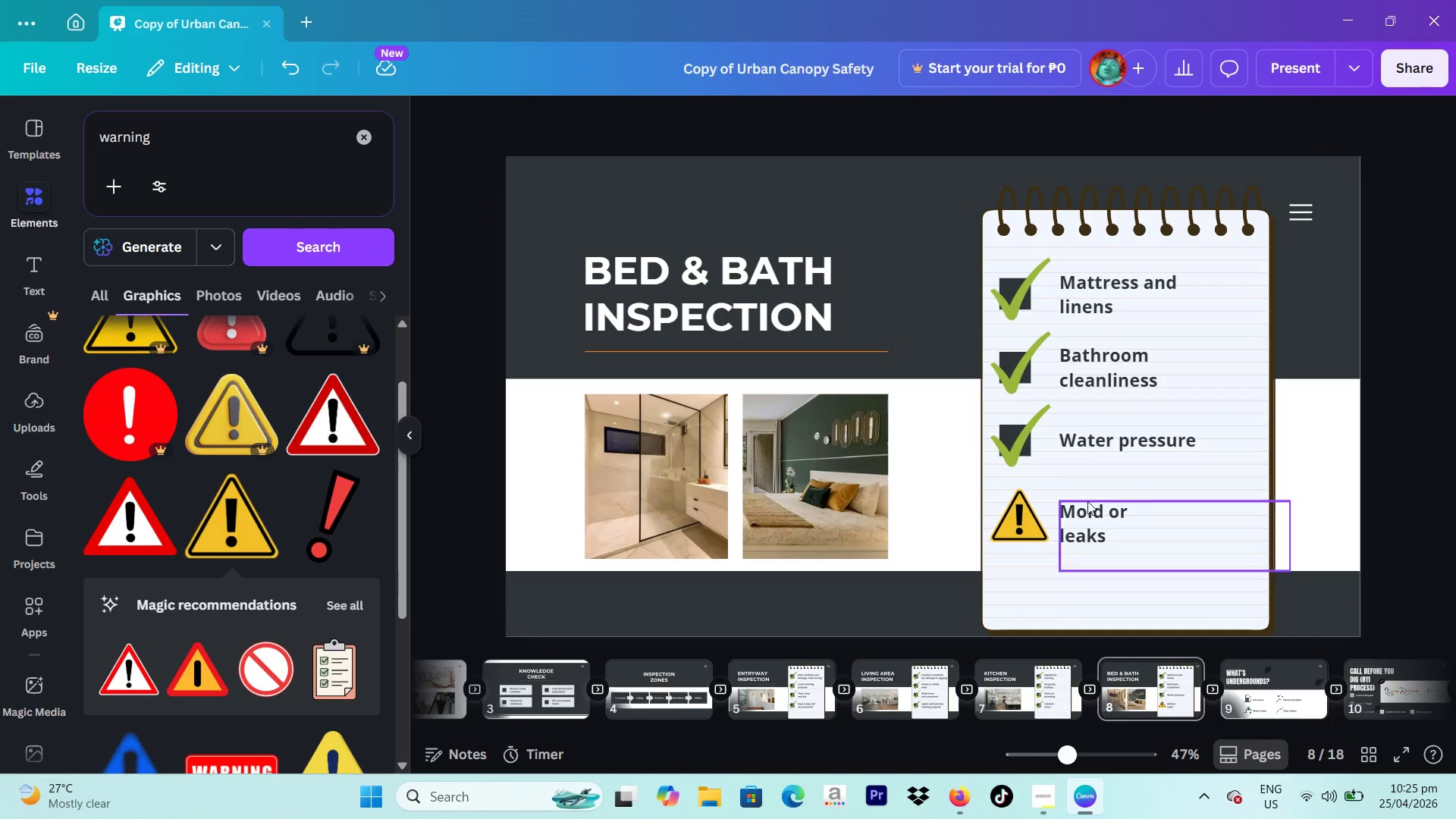 
double_click([295, 66])
 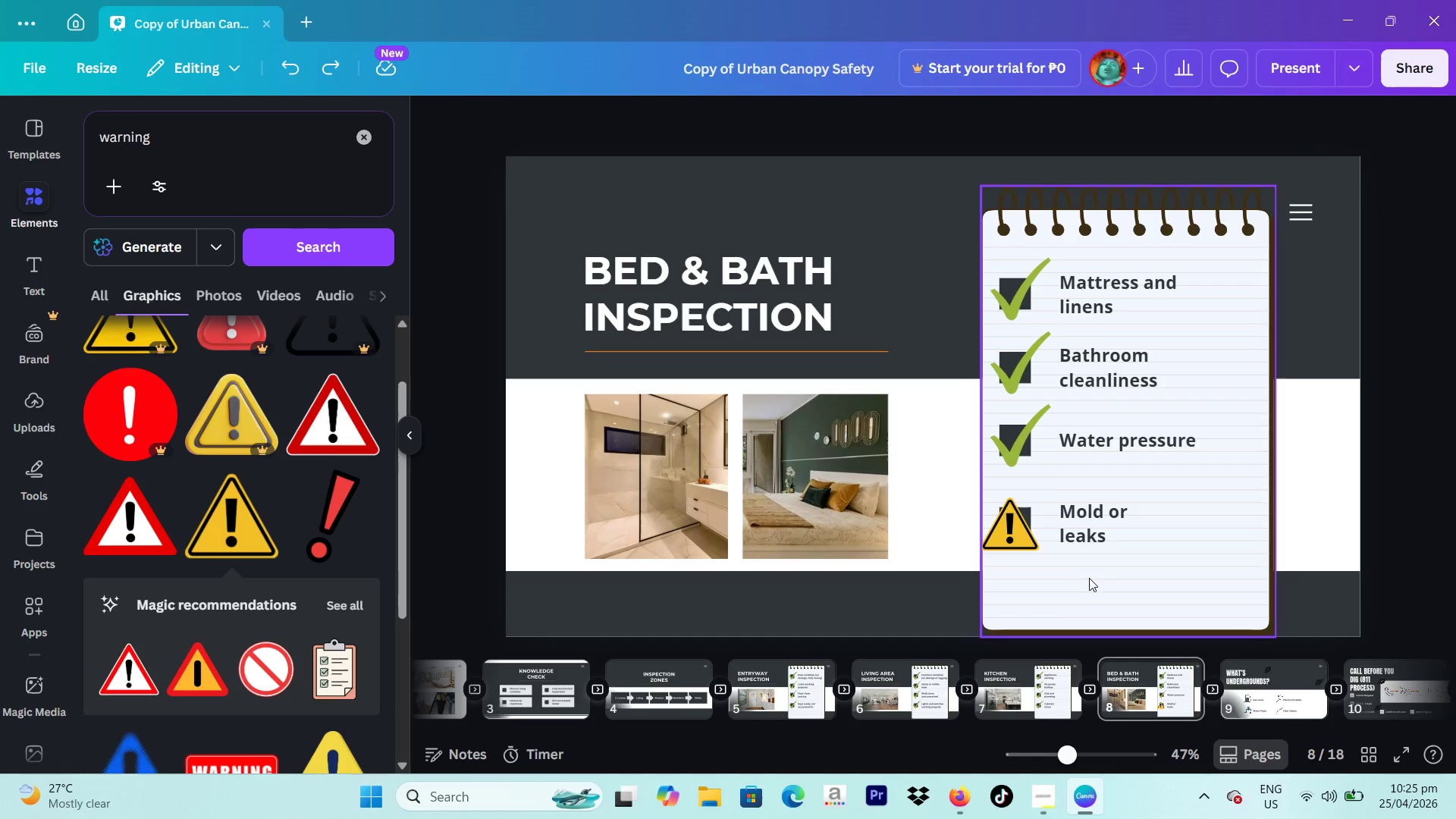 
left_click_drag(start_coordinate=[1008, 526], to_coordinate=[1163, 520])
 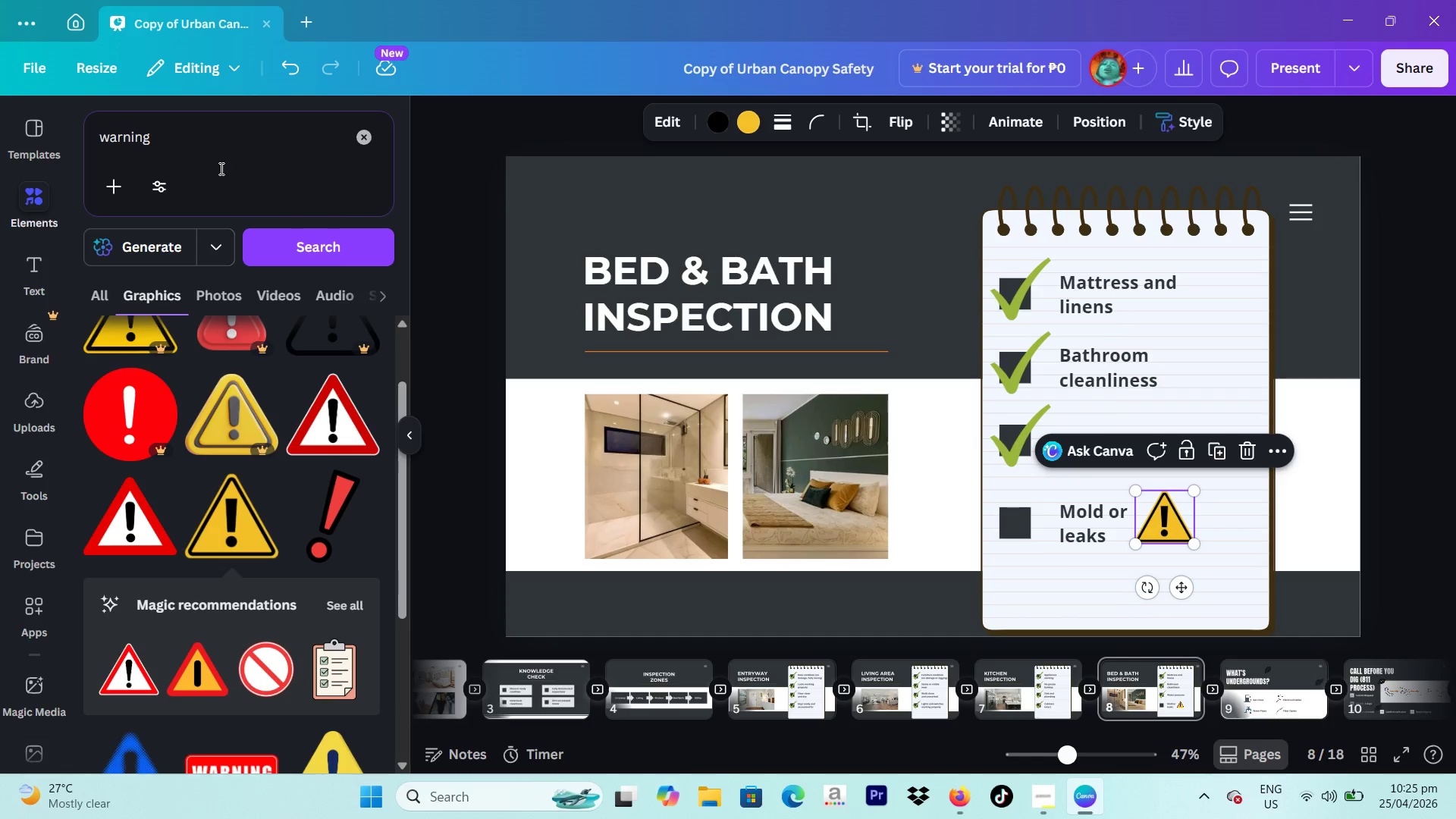 
left_click_drag(start_coordinate=[216, 152], to_coordinate=[33, 142])
 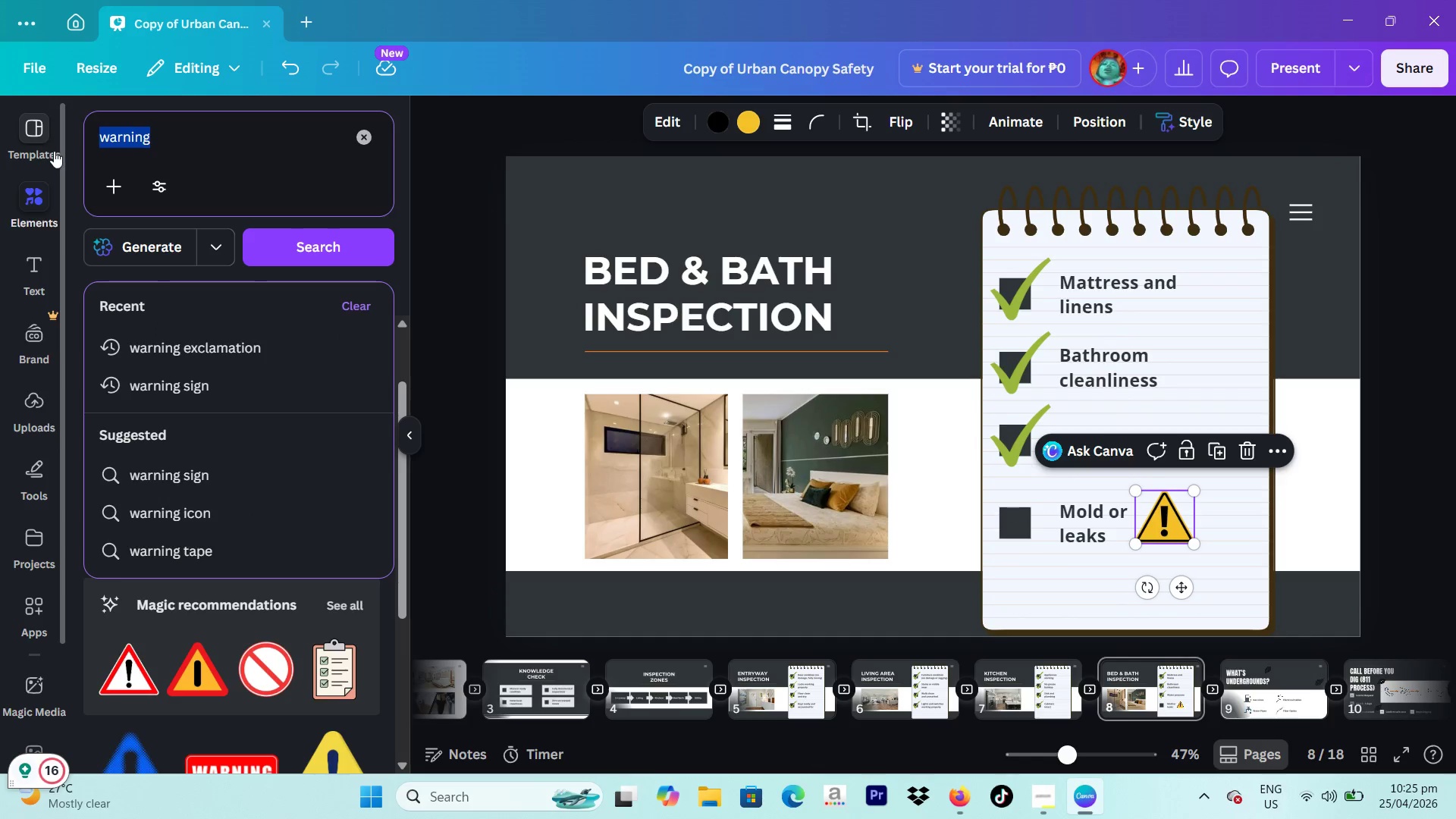 
type(wrong)
 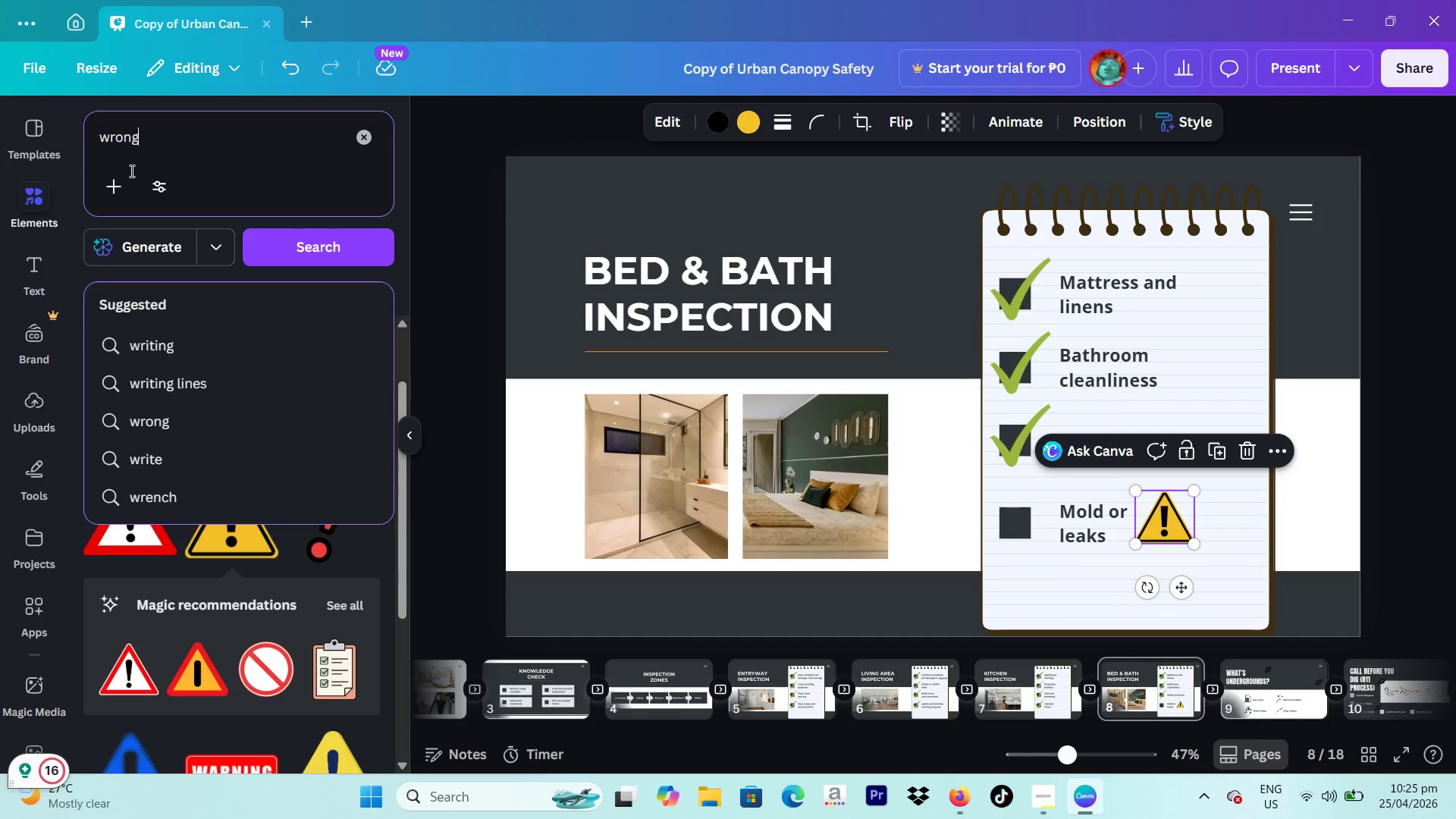 
key(Enter)
 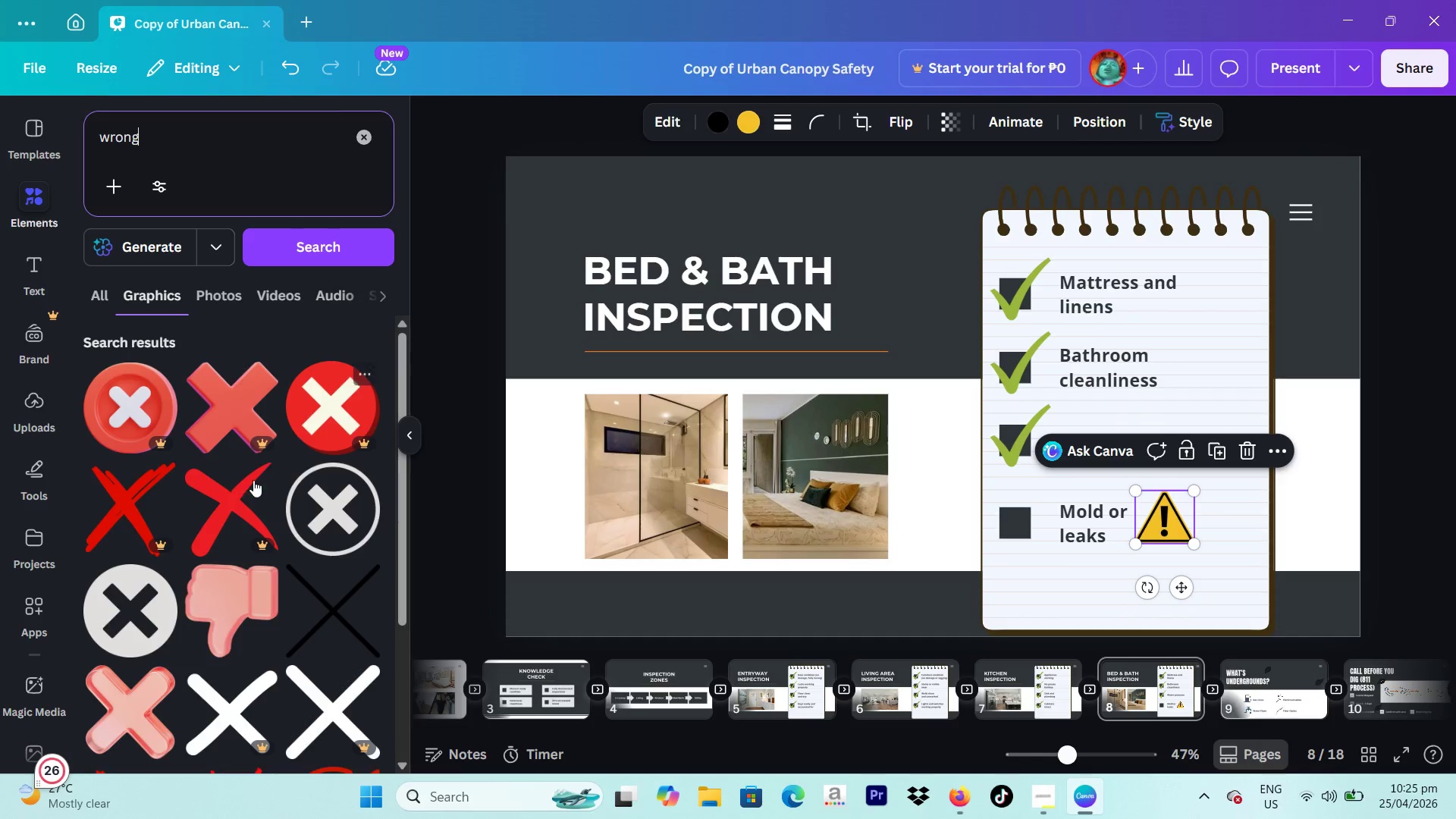 
scroll: coordinate [306, 488], scroll_direction: down, amount: 5.0
 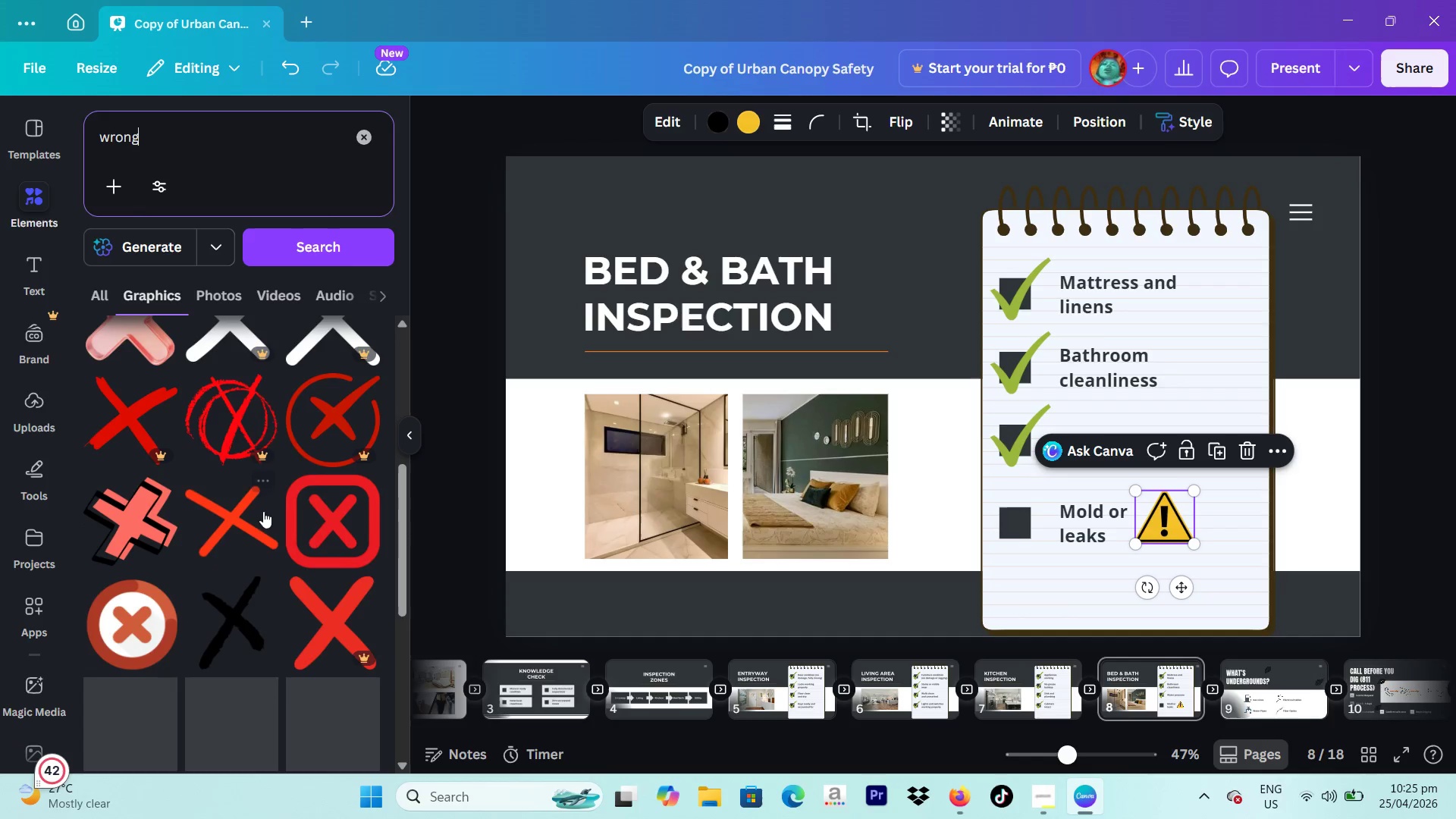 
left_click([262, 511])
 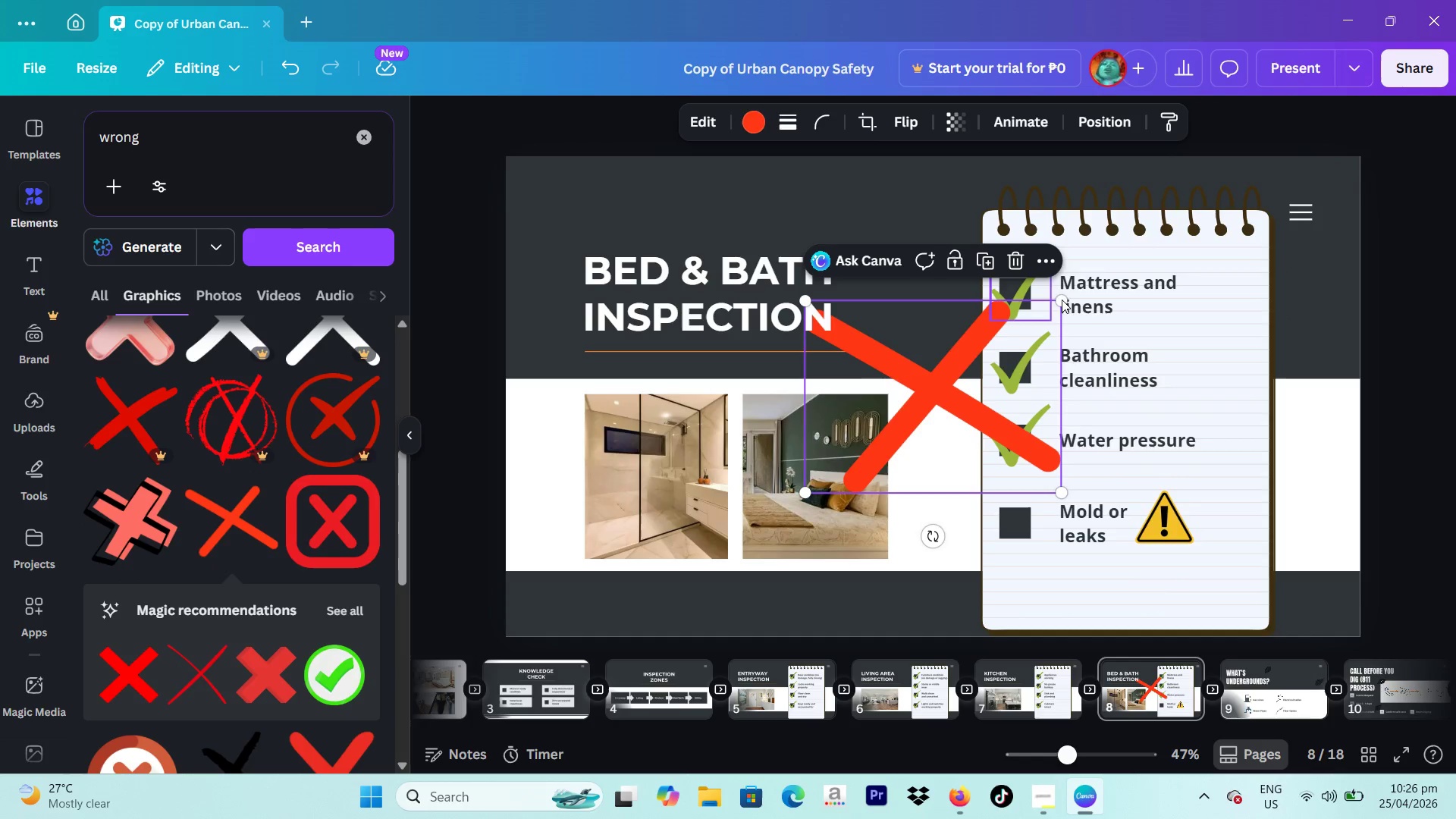 
left_click_drag(start_coordinate=[1070, 299], to_coordinate=[944, 342])
 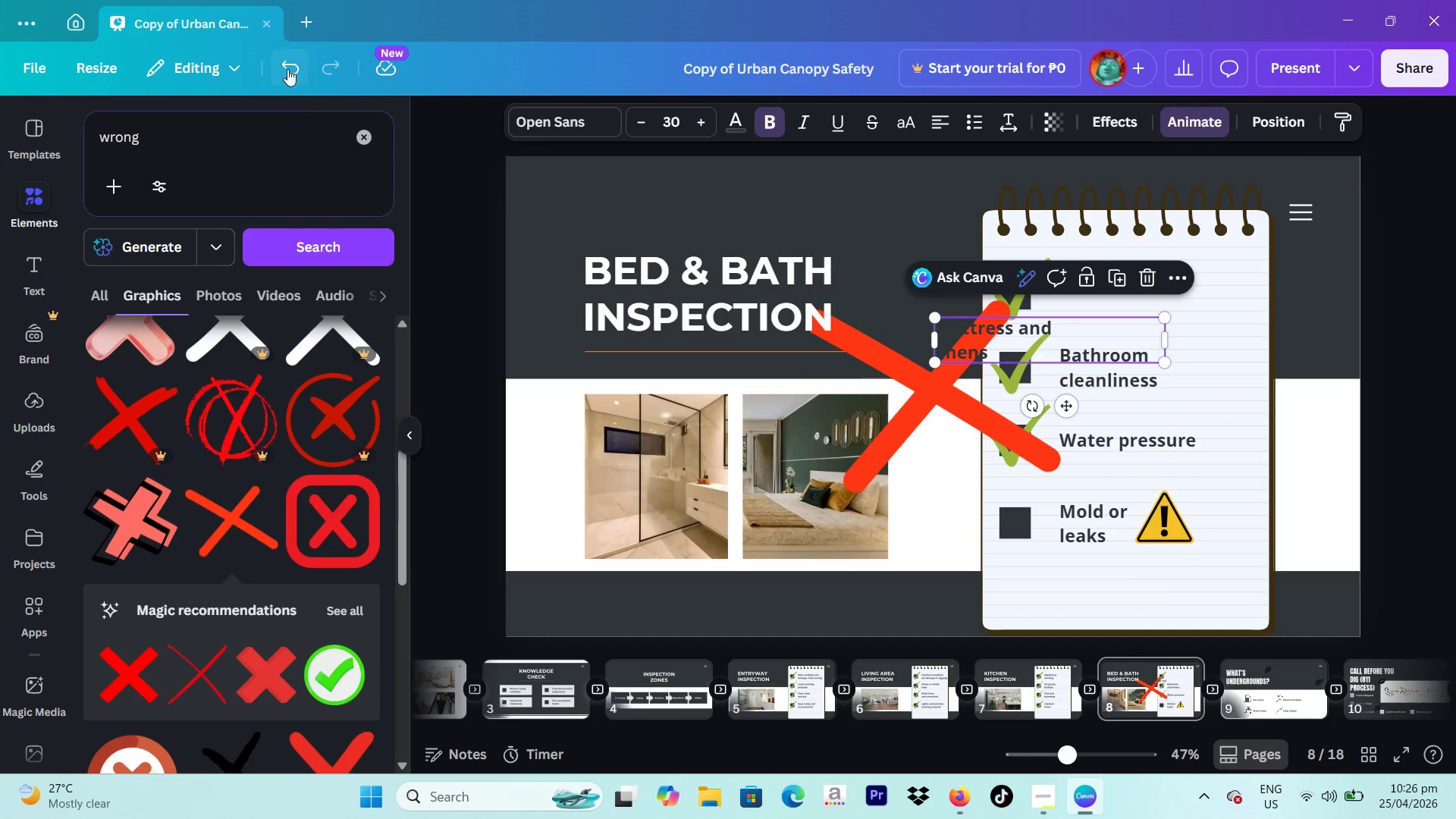 
left_click([278, 64])
 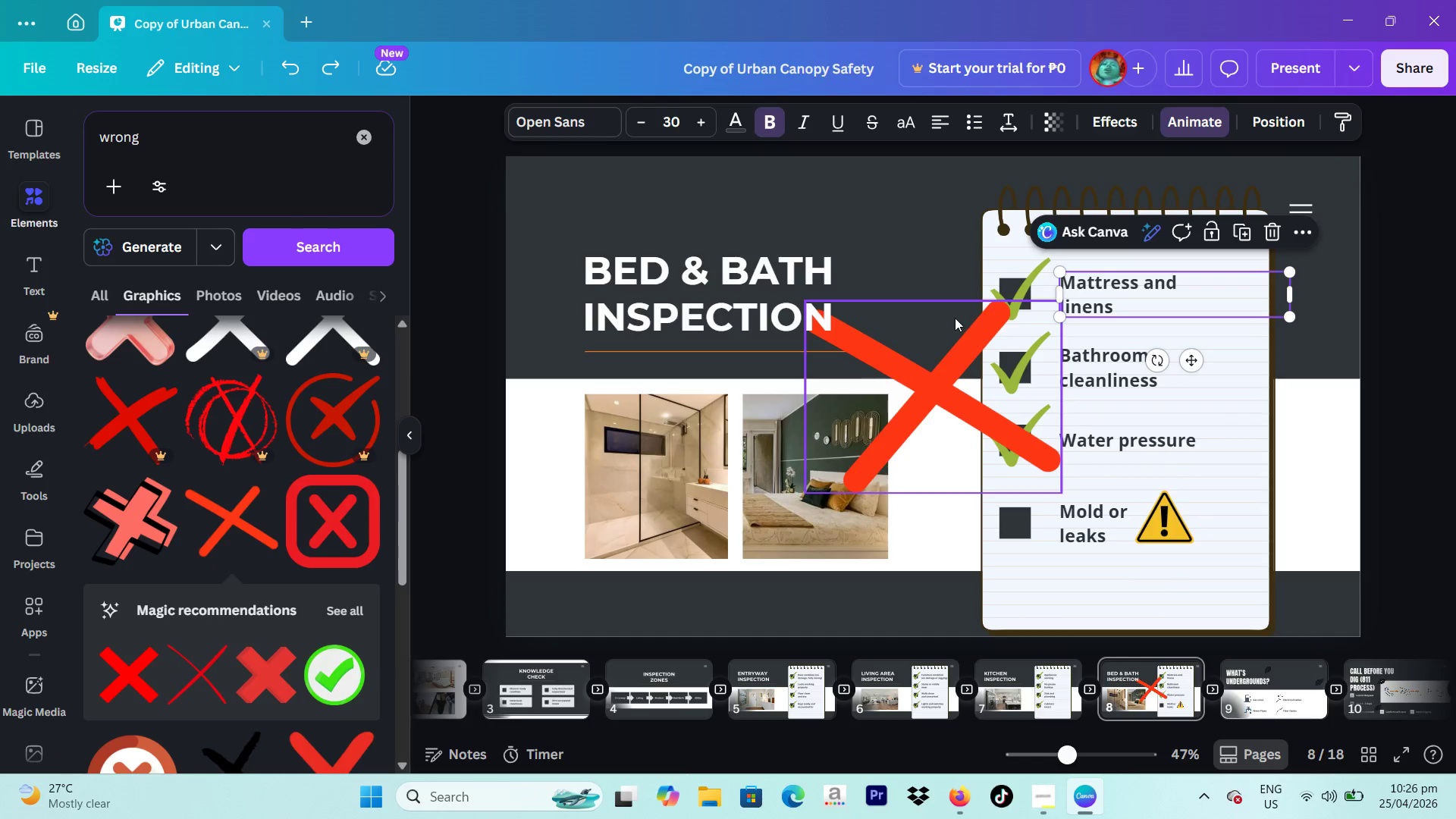 
left_click([954, 318])
 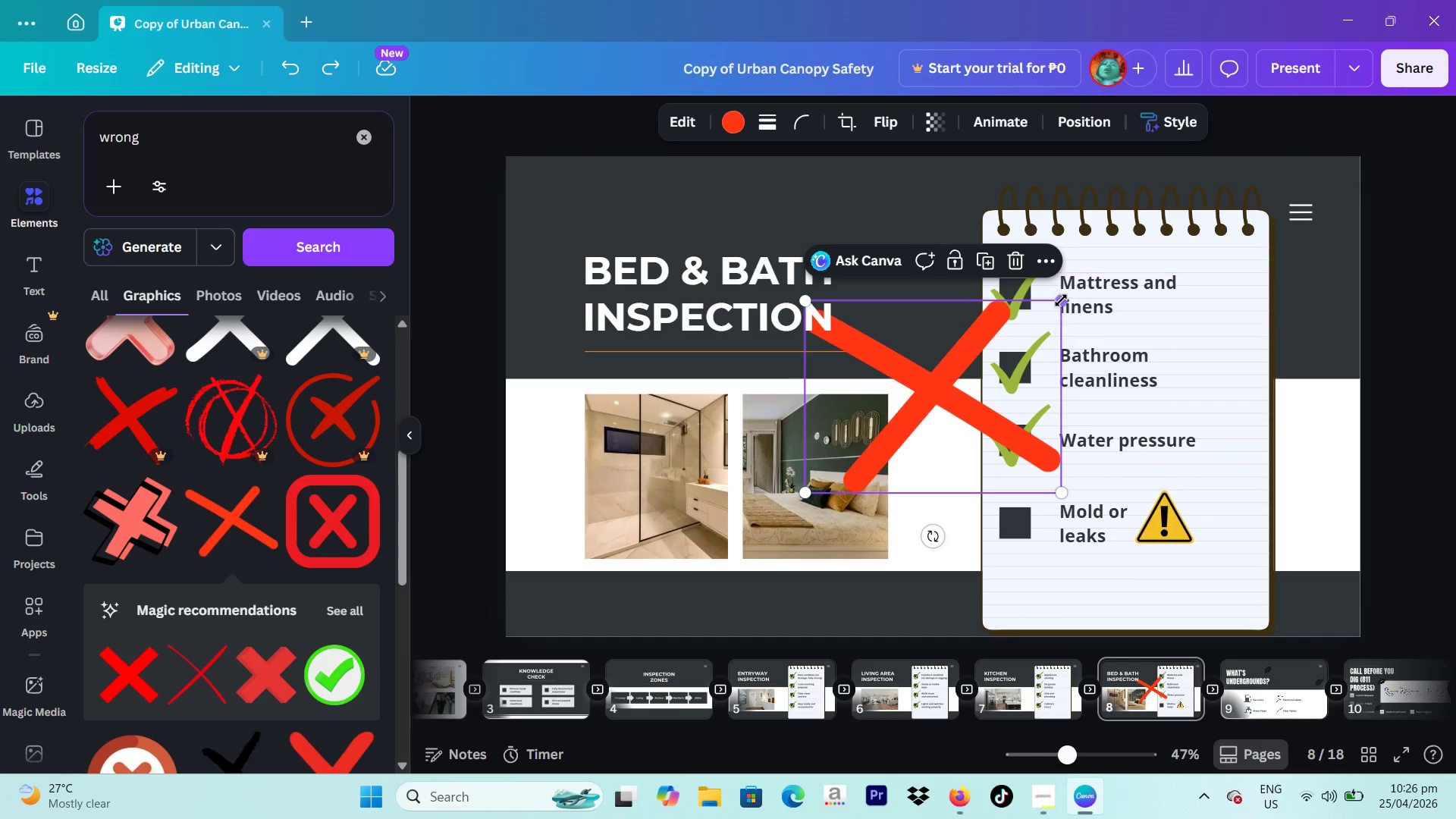 
left_click_drag(start_coordinate=[1061, 300], to_coordinate=[928, 410])
 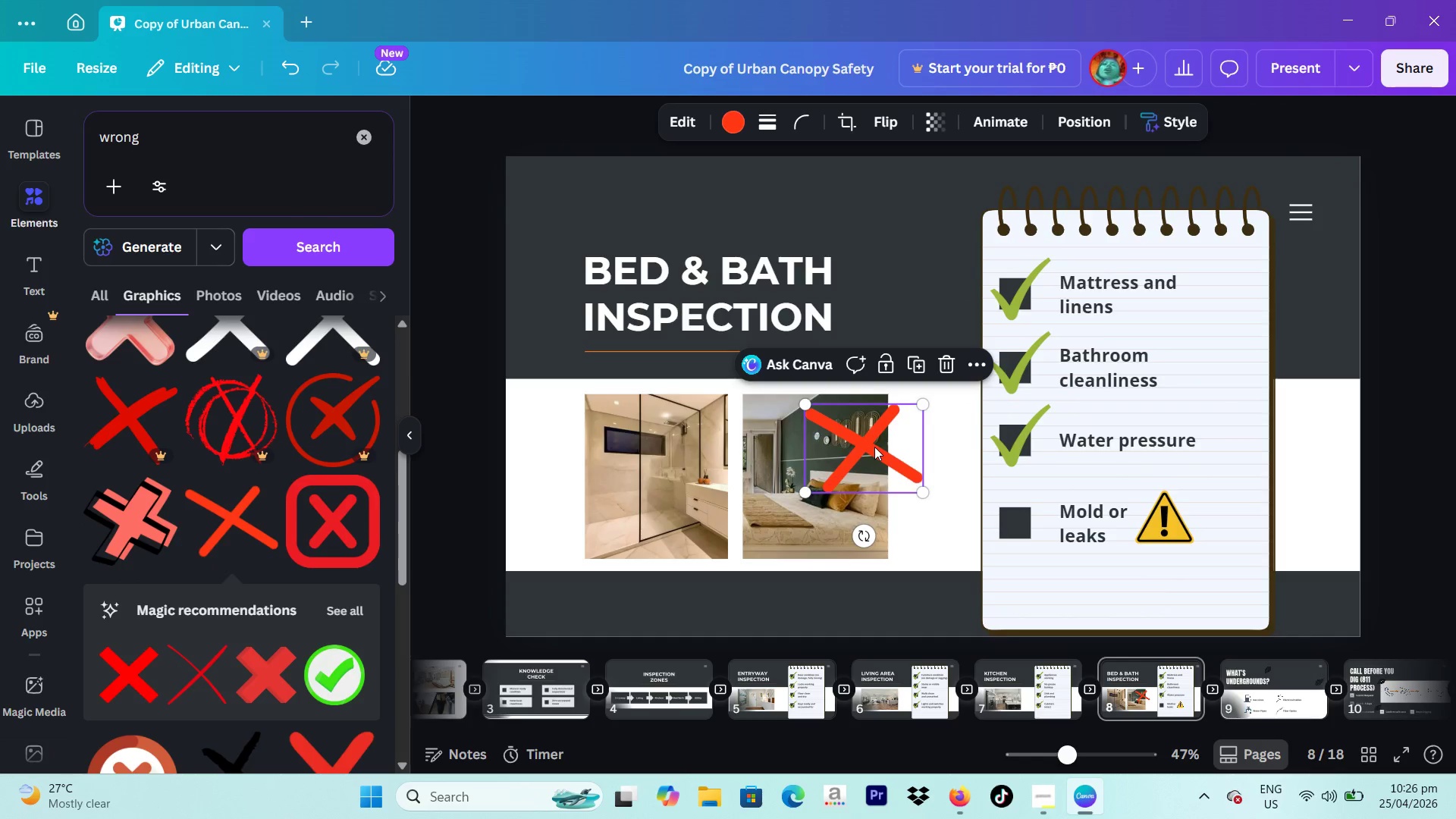 
left_click_drag(start_coordinate=[874, 447], to_coordinate=[1084, 535])
 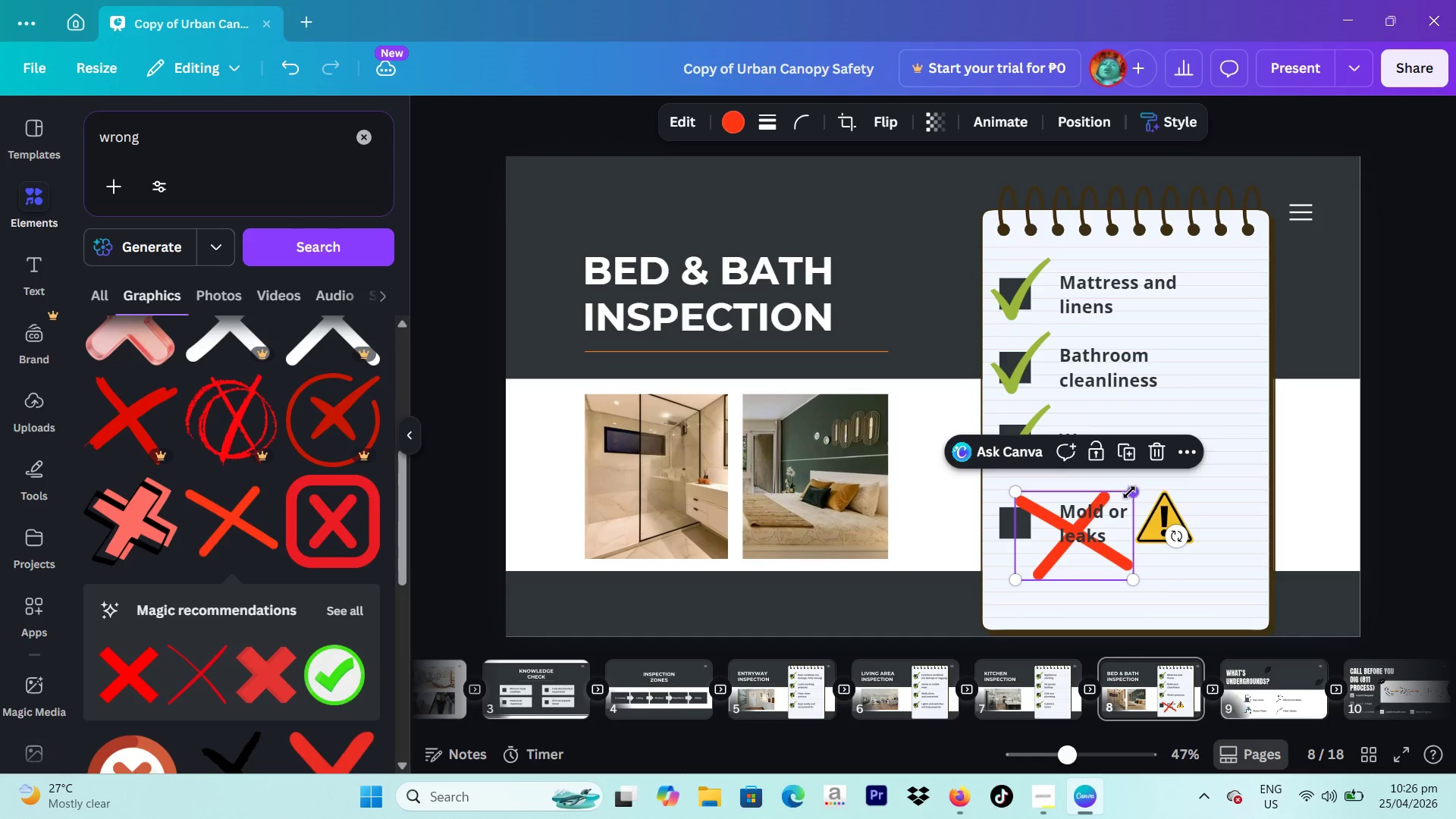 
left_click_drag(start_coordinate=[1129, 492], to_coordinate=[1072, 559])
 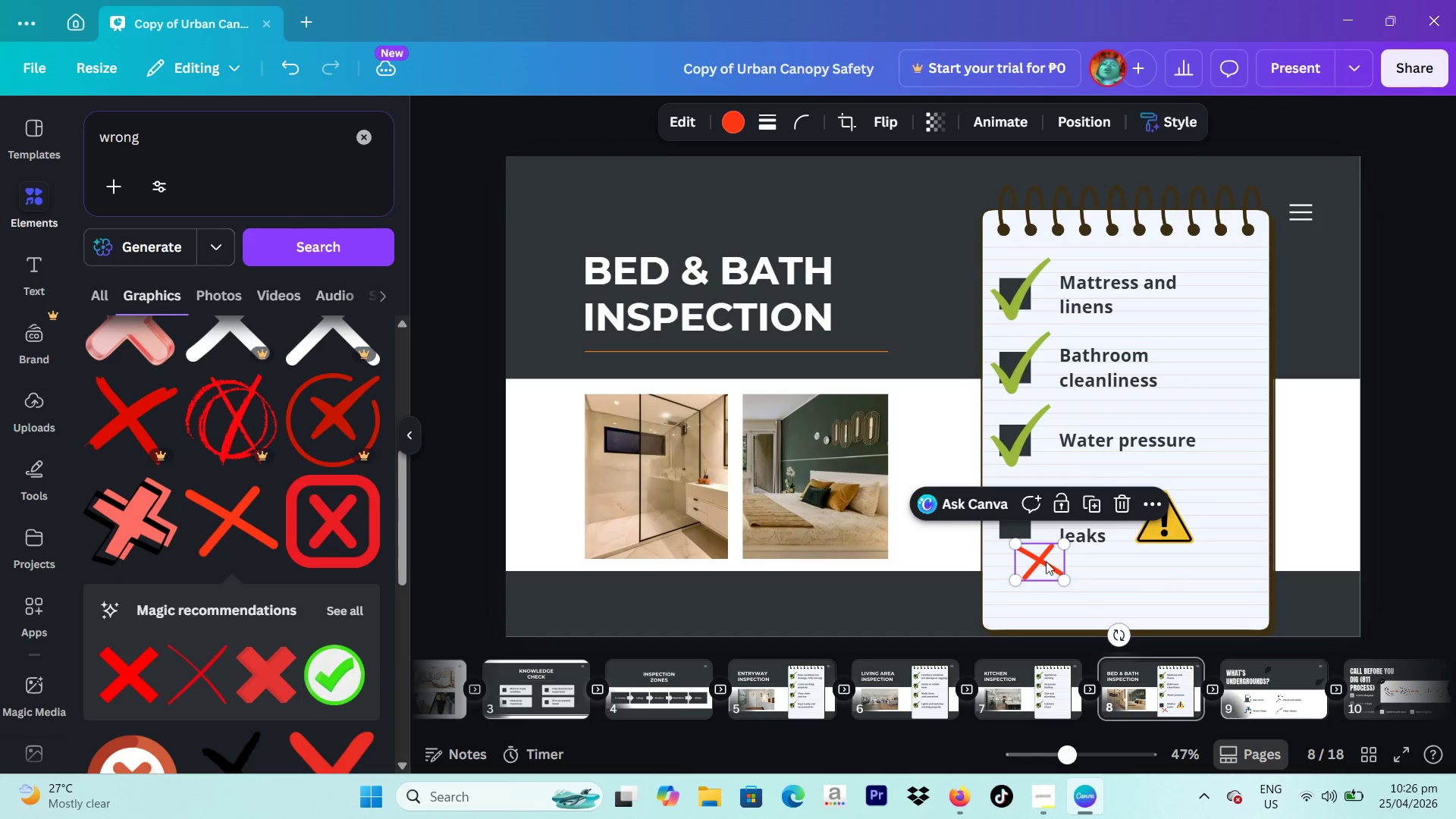 
left_click_drag(start_coordinate=[1046, 561], to_coordinate=[1024, 522])
 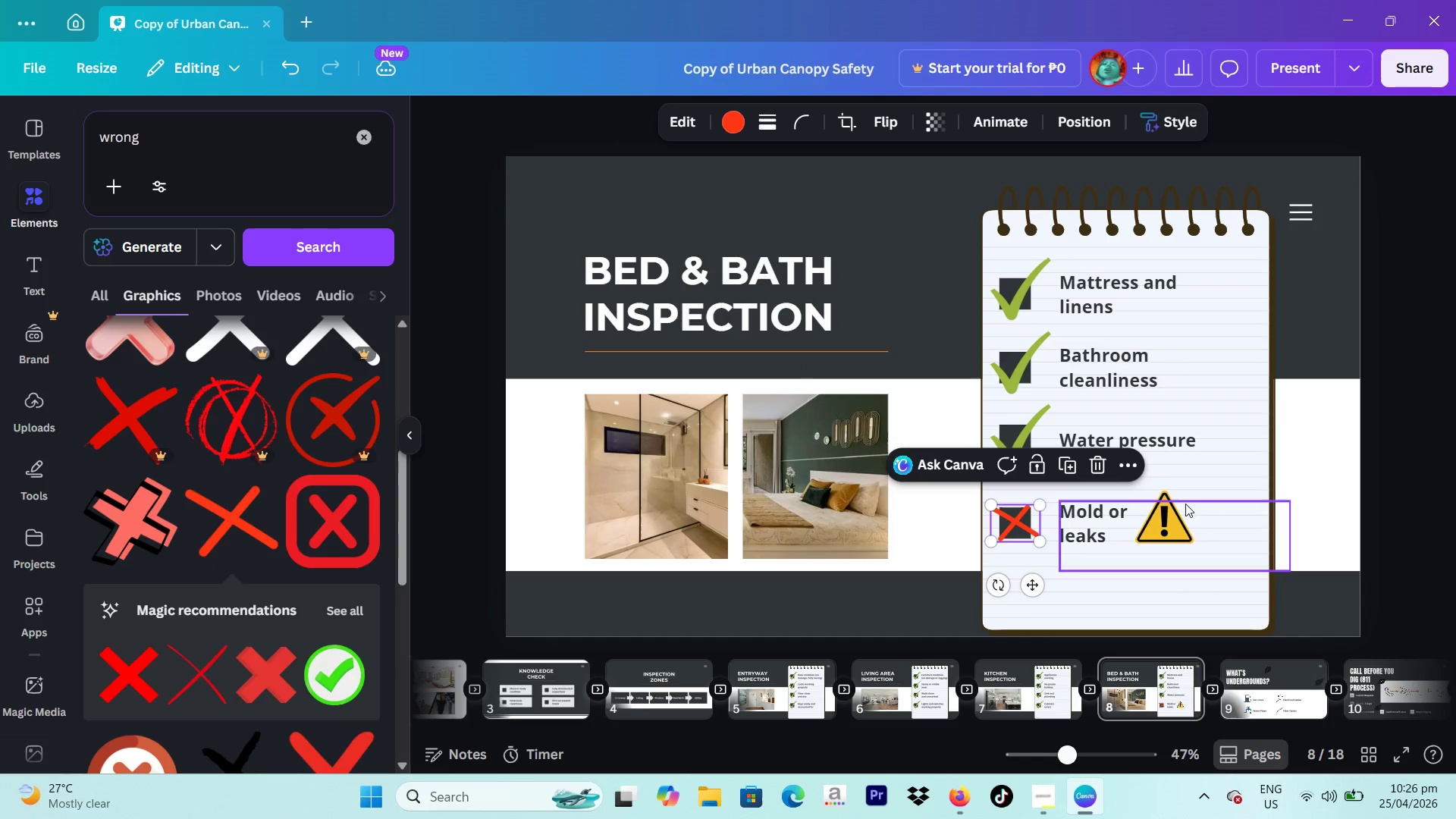 
left_click([1165, 510])
 